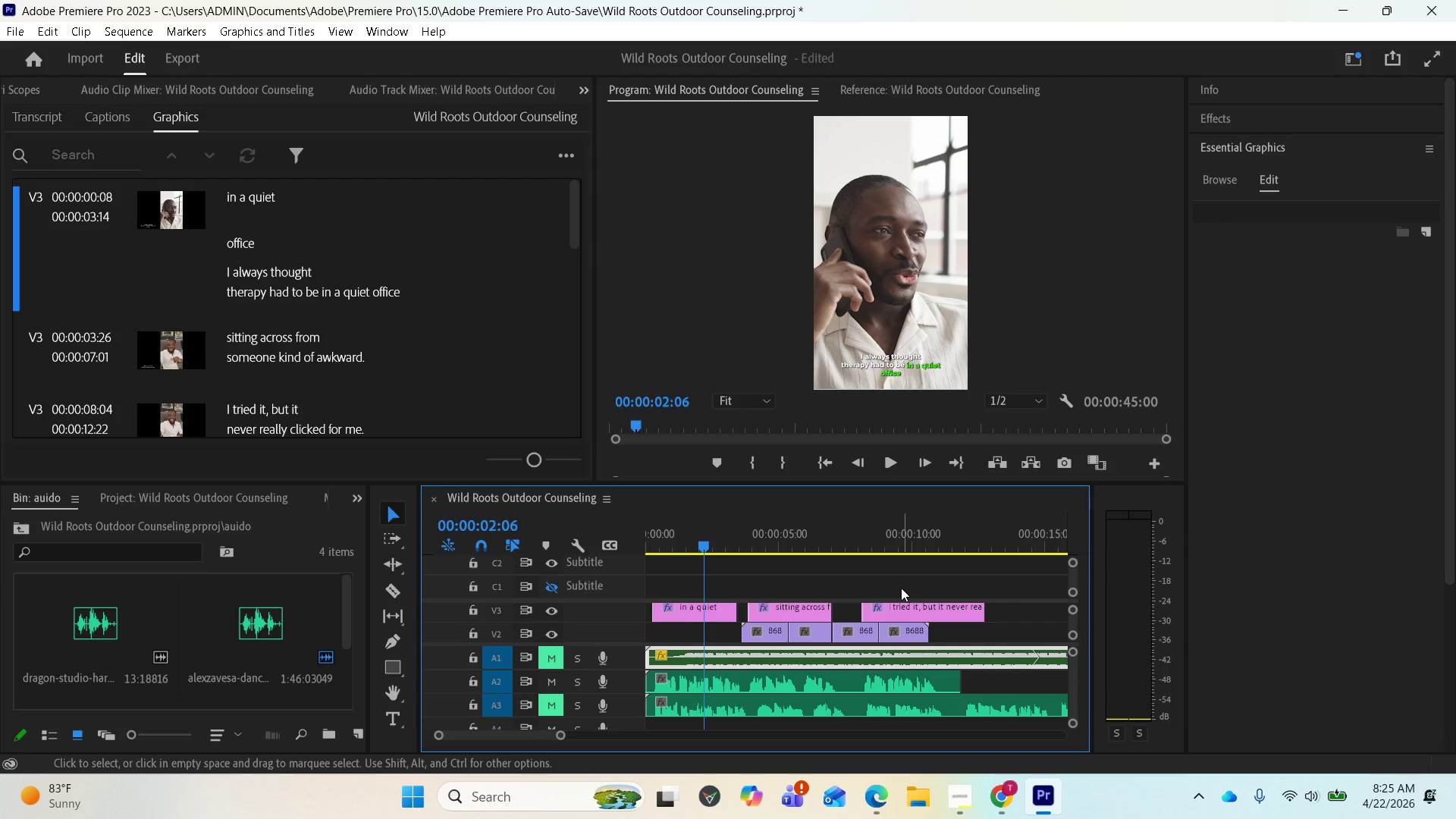 
left_click([690, 609])
 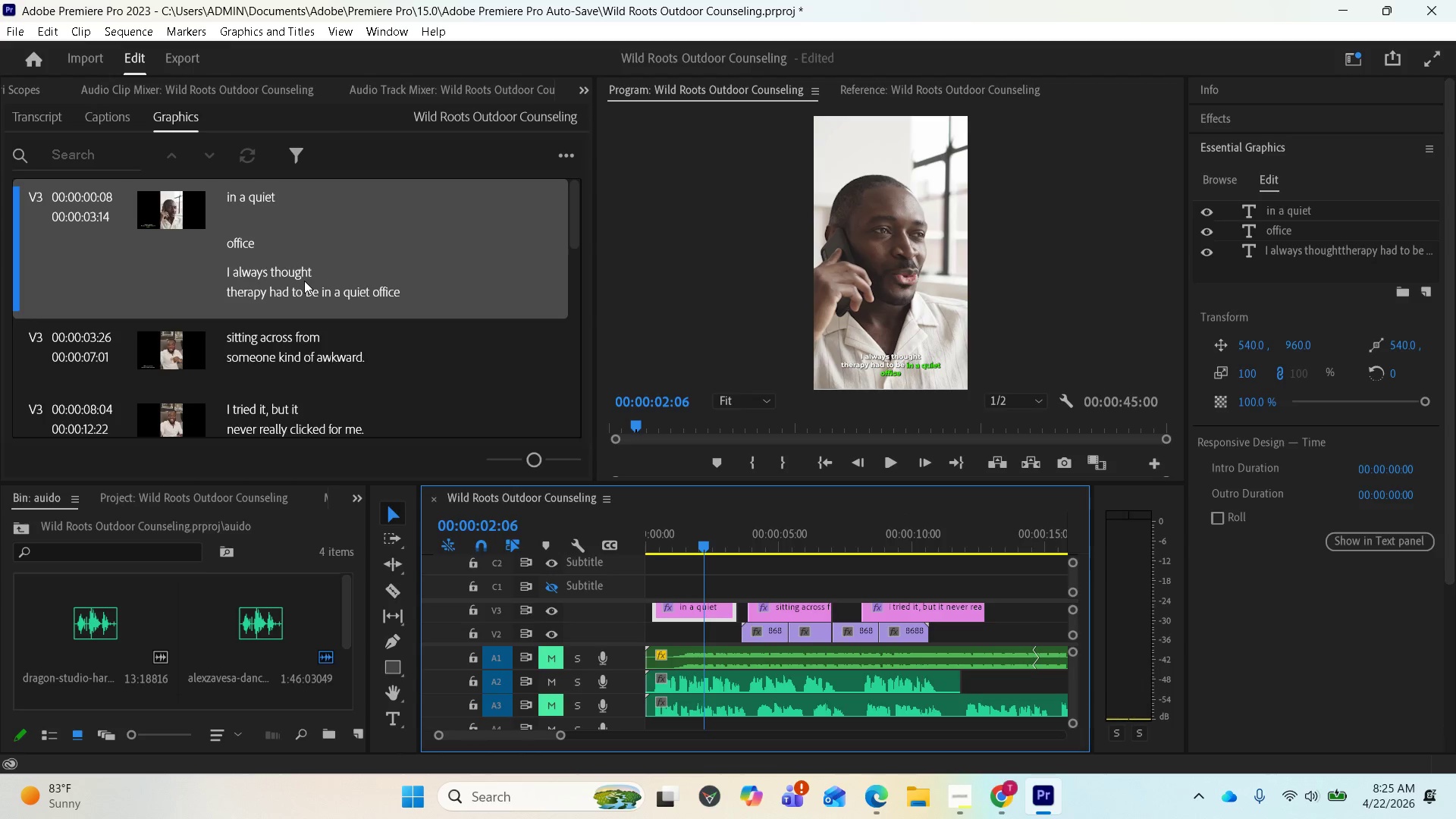 
double_click([303, 281])
 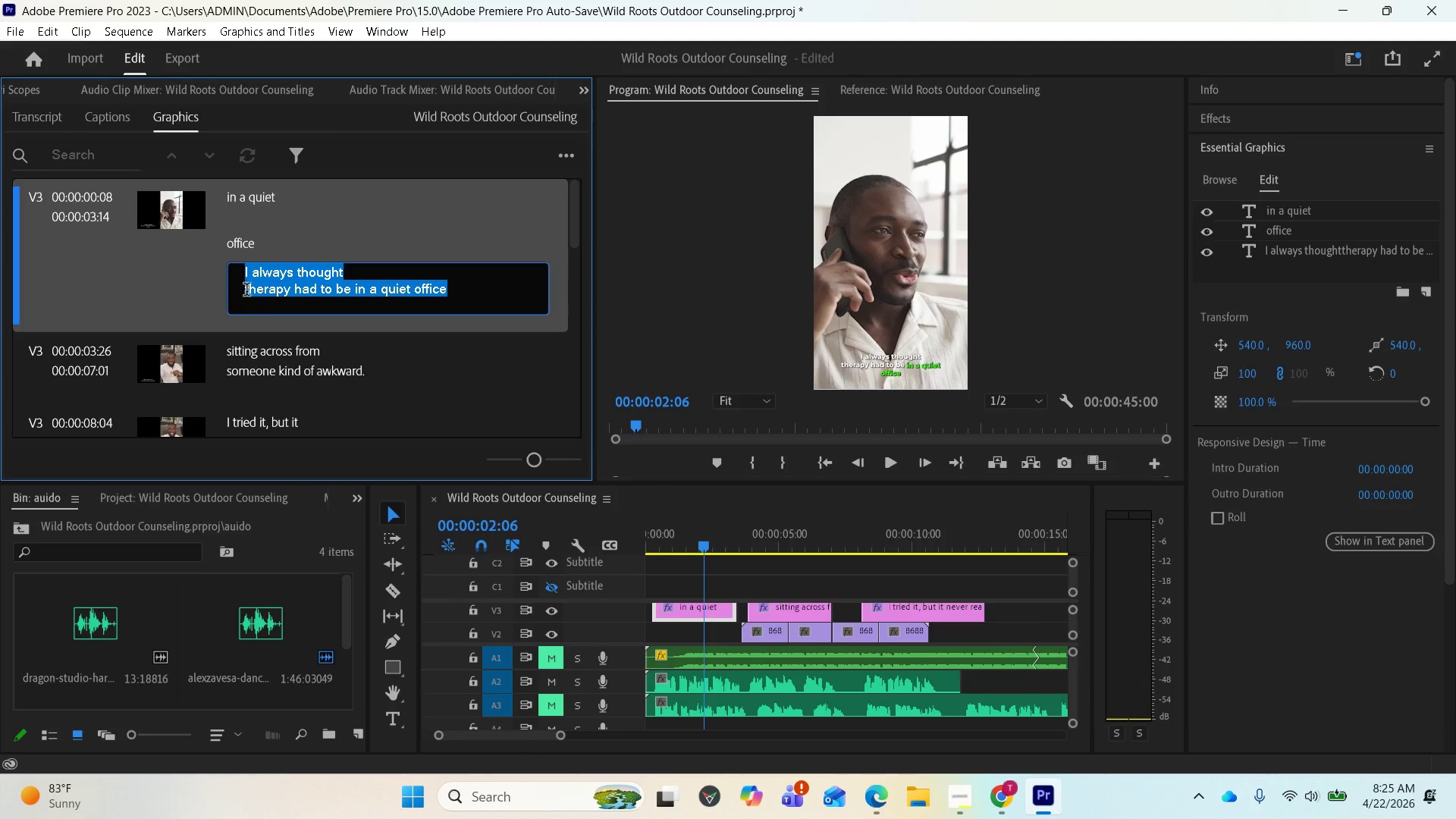 
left_click([248, 289])
 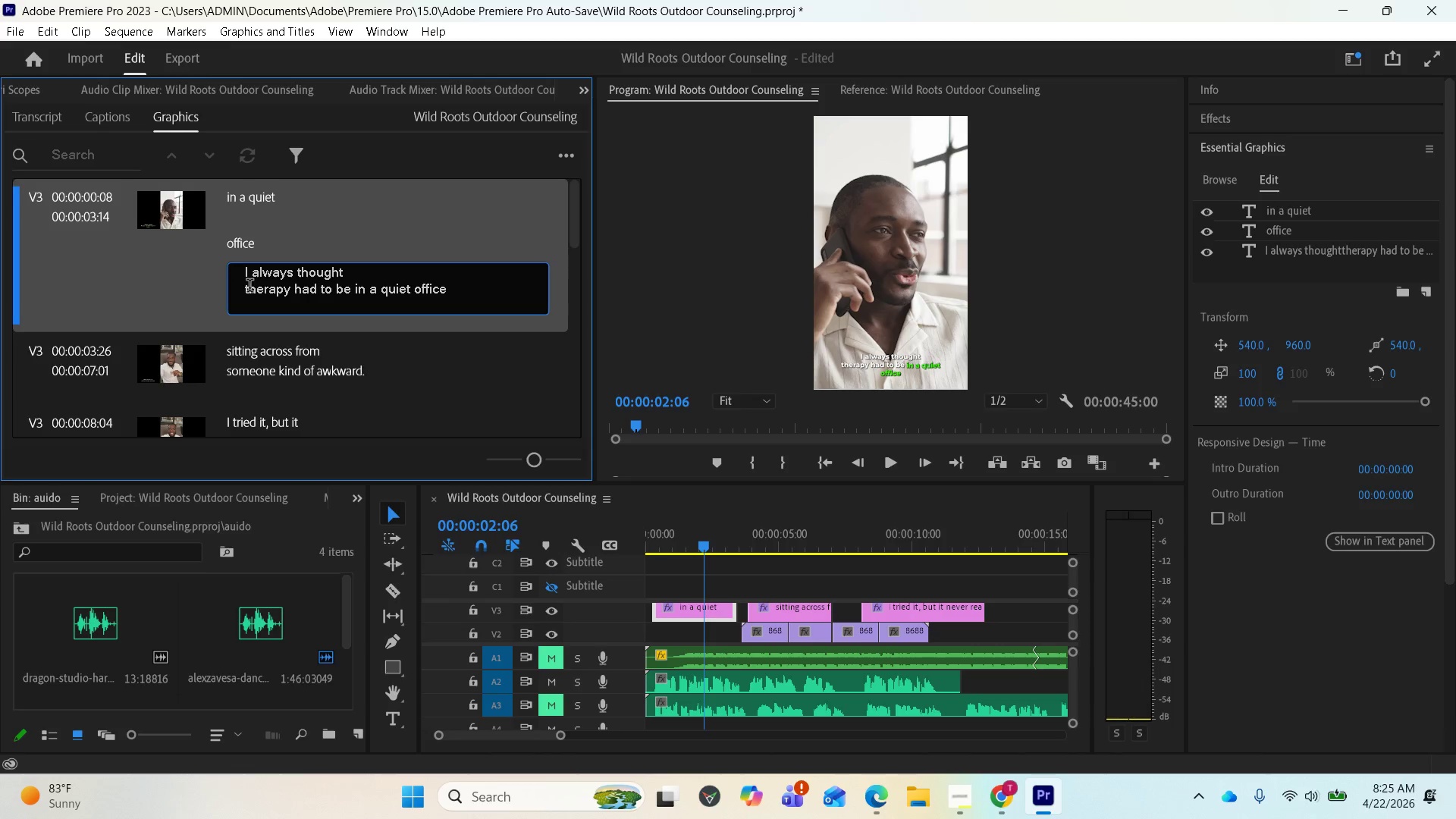 
left_click([246, 291])
 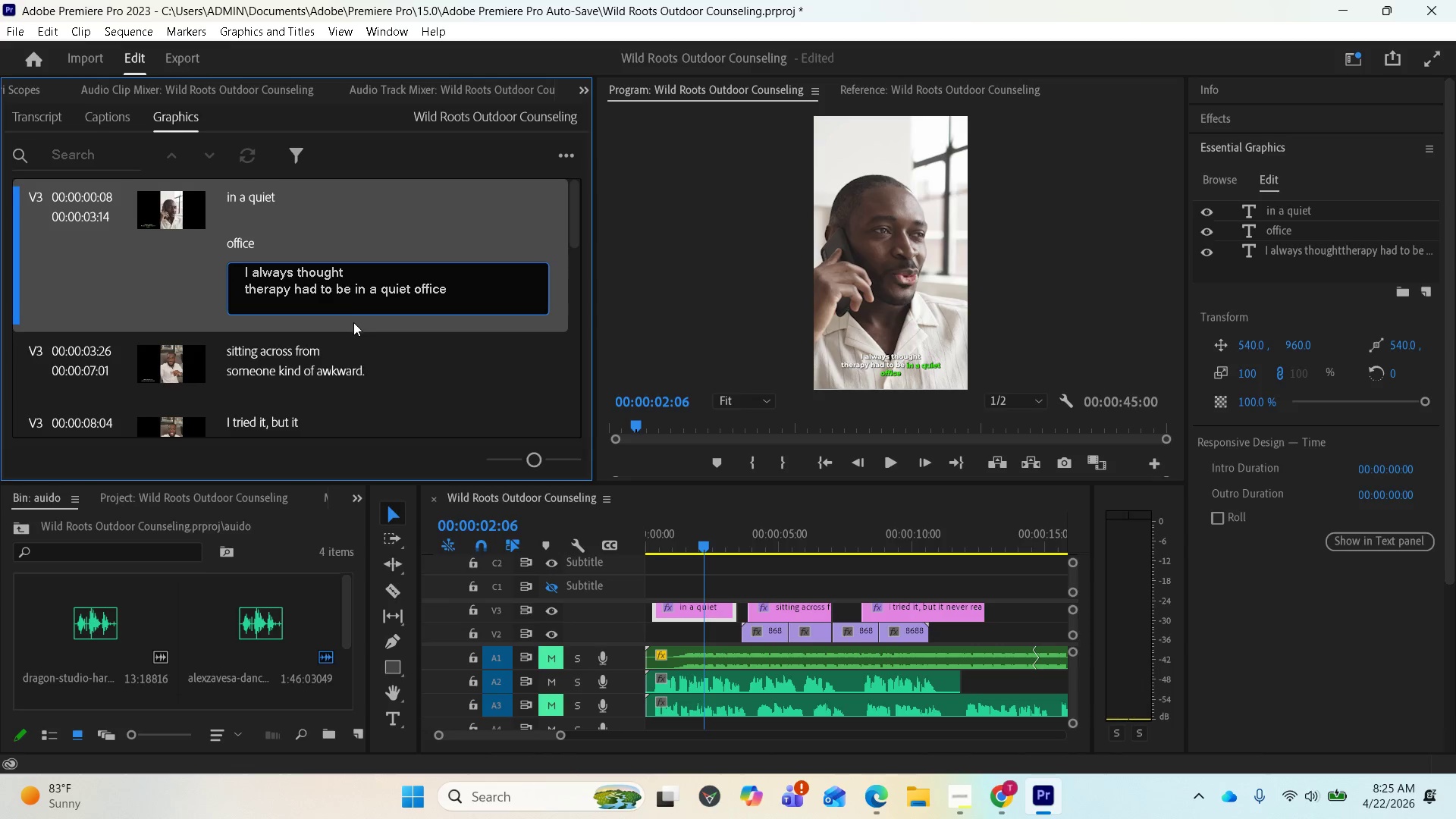 
key(Backspace)
 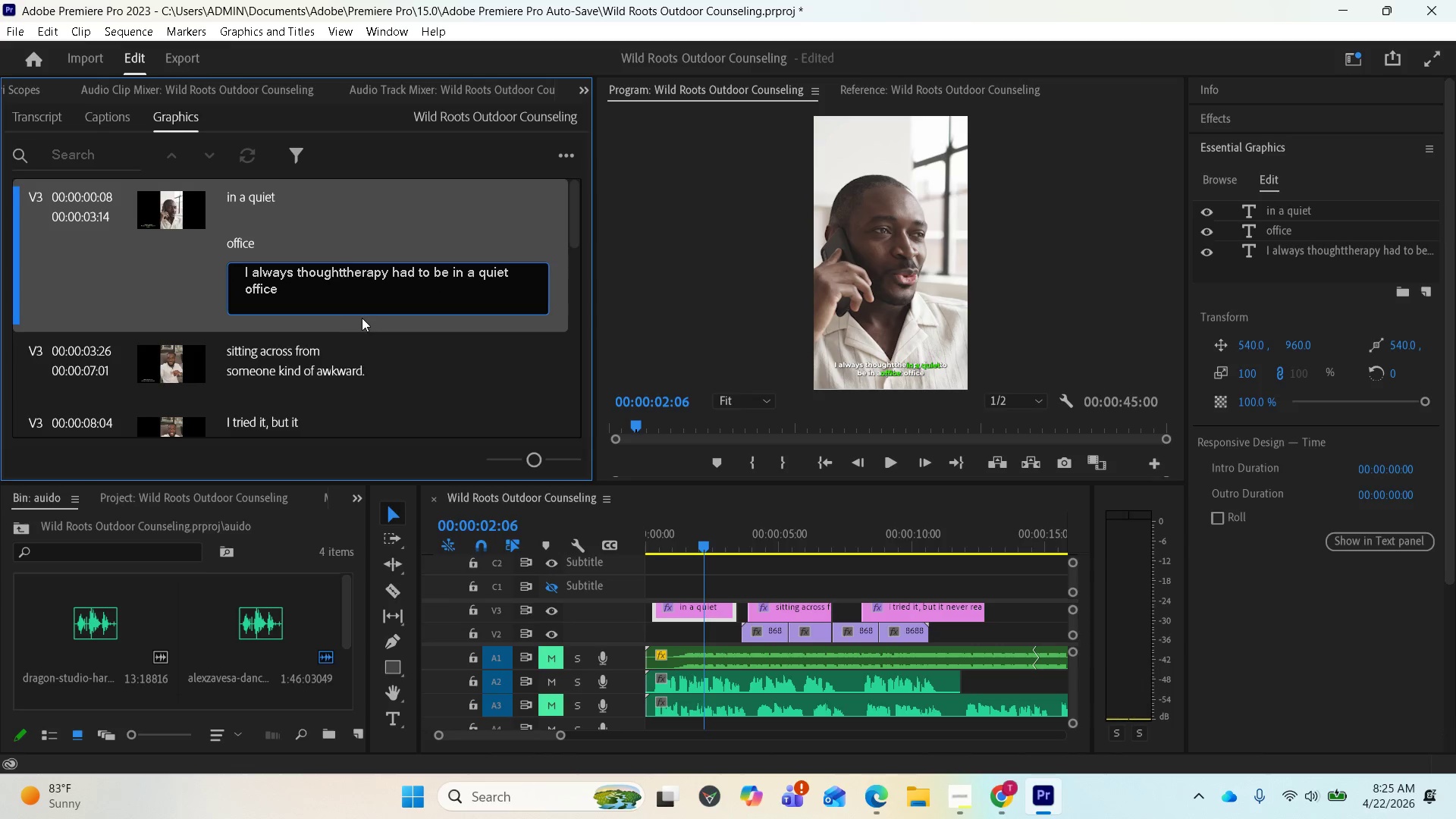 
key(Space)
 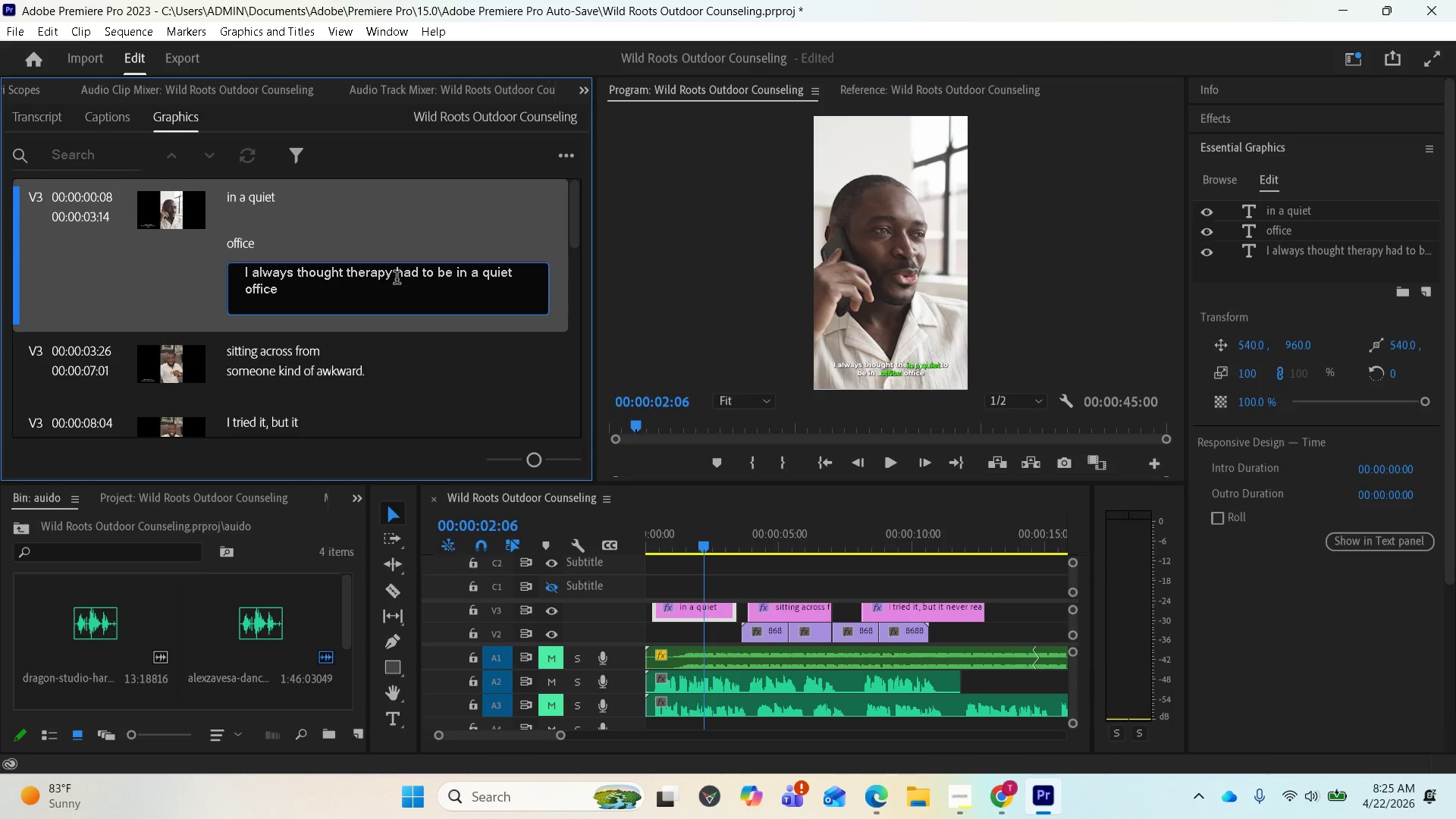 
wait(6.97)
 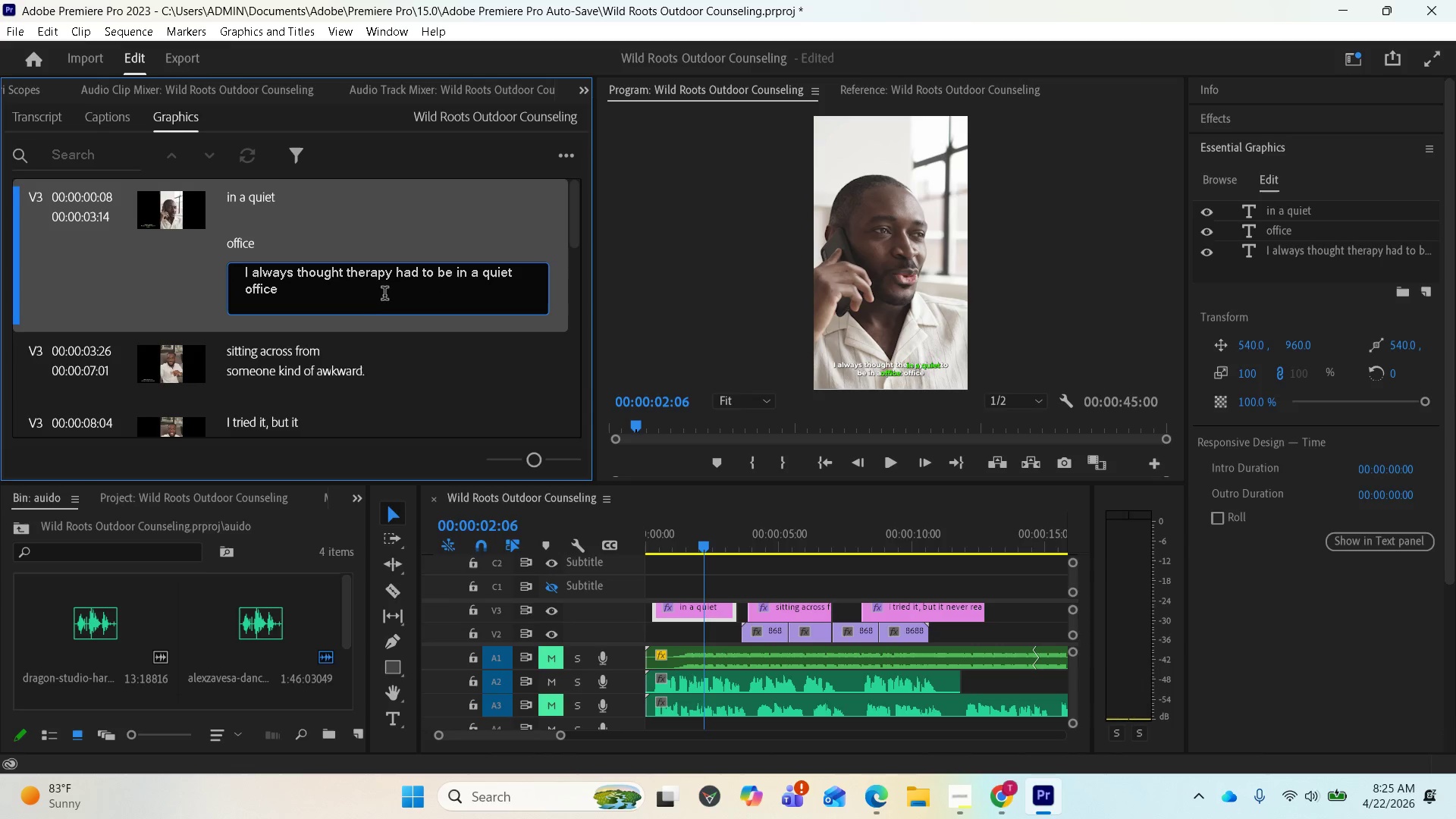 
left_click([397, 279])
 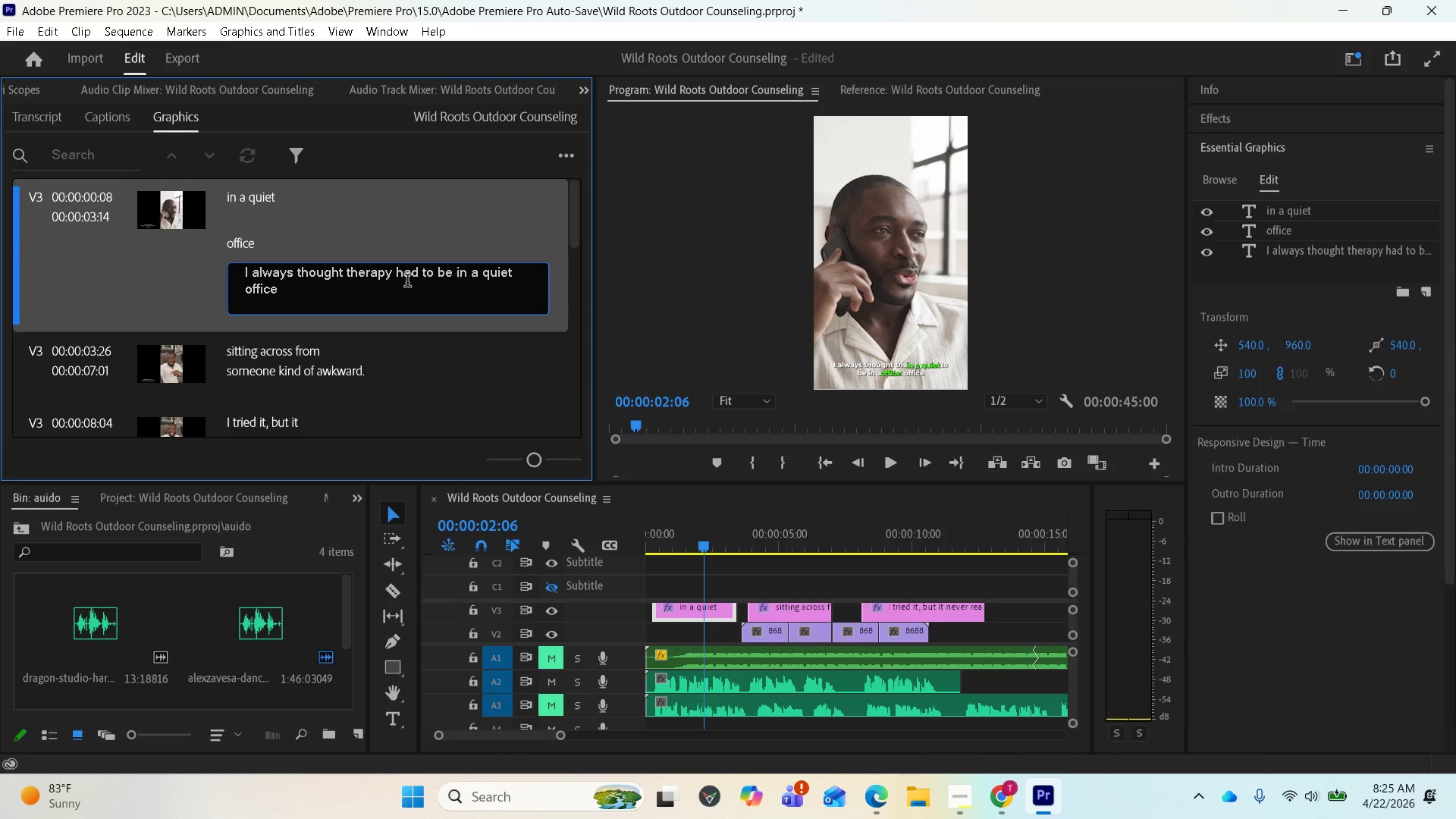 
wait(5.25)
 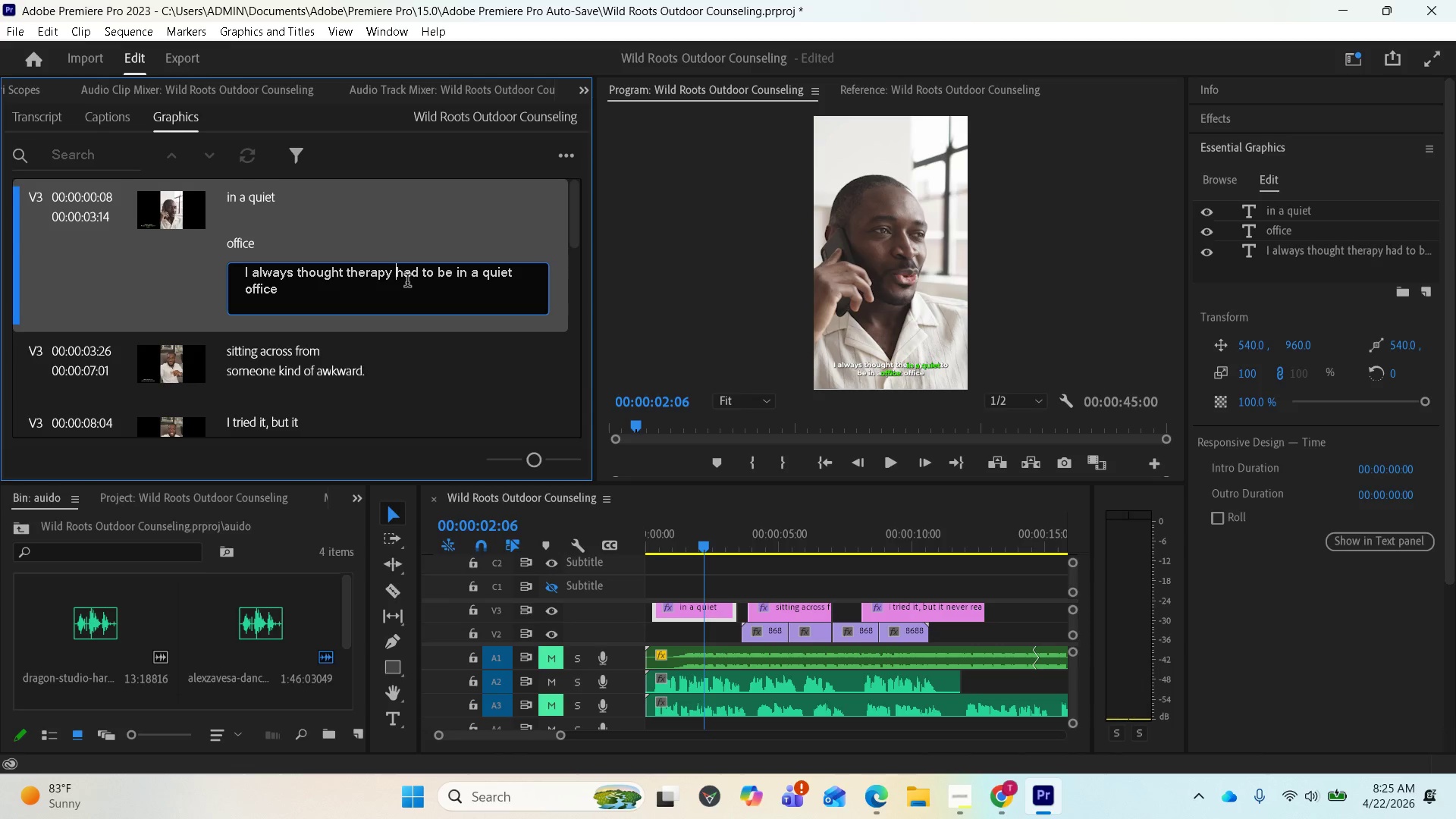 
key(Enter)
 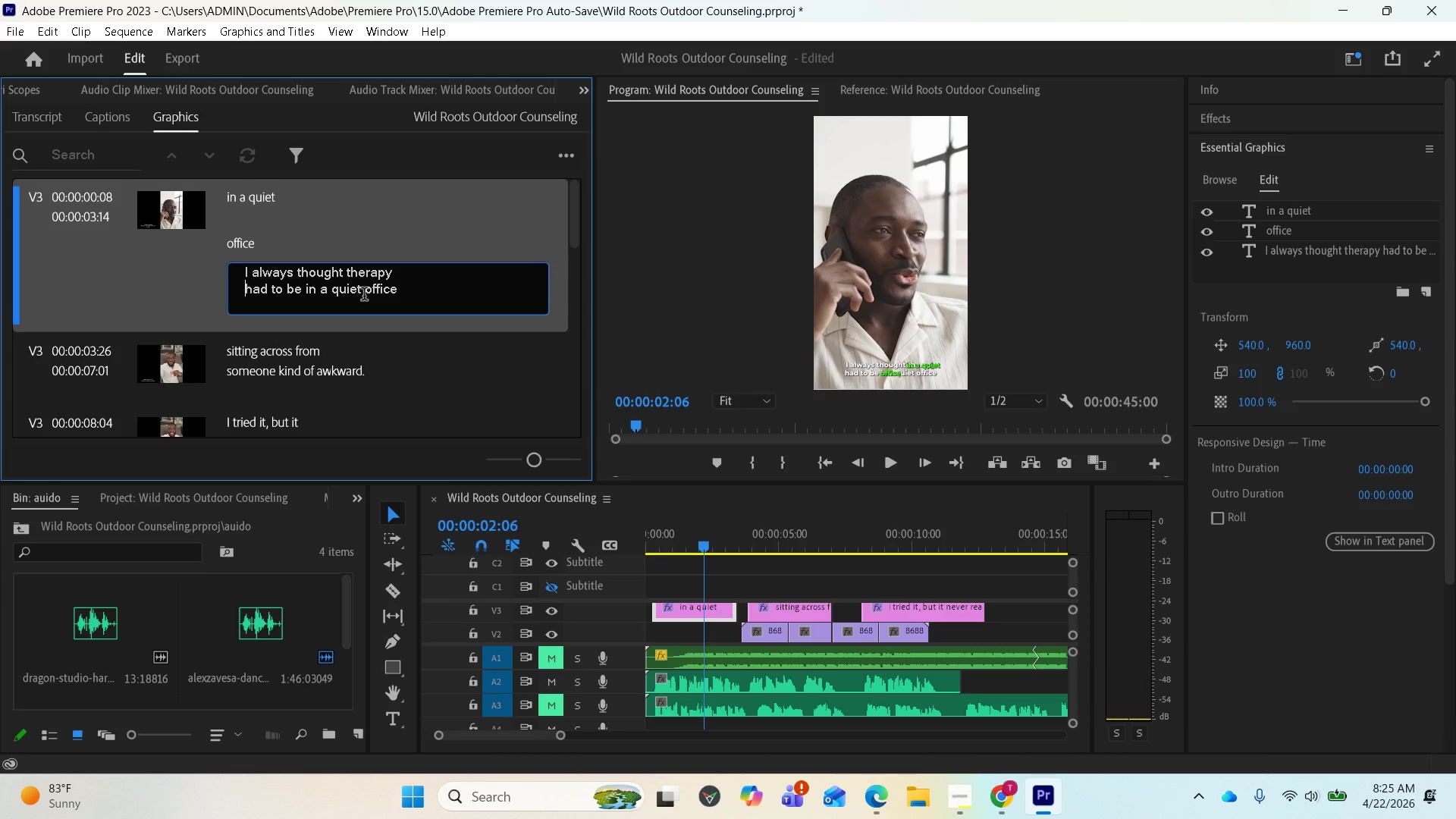 
wait(12.09)
 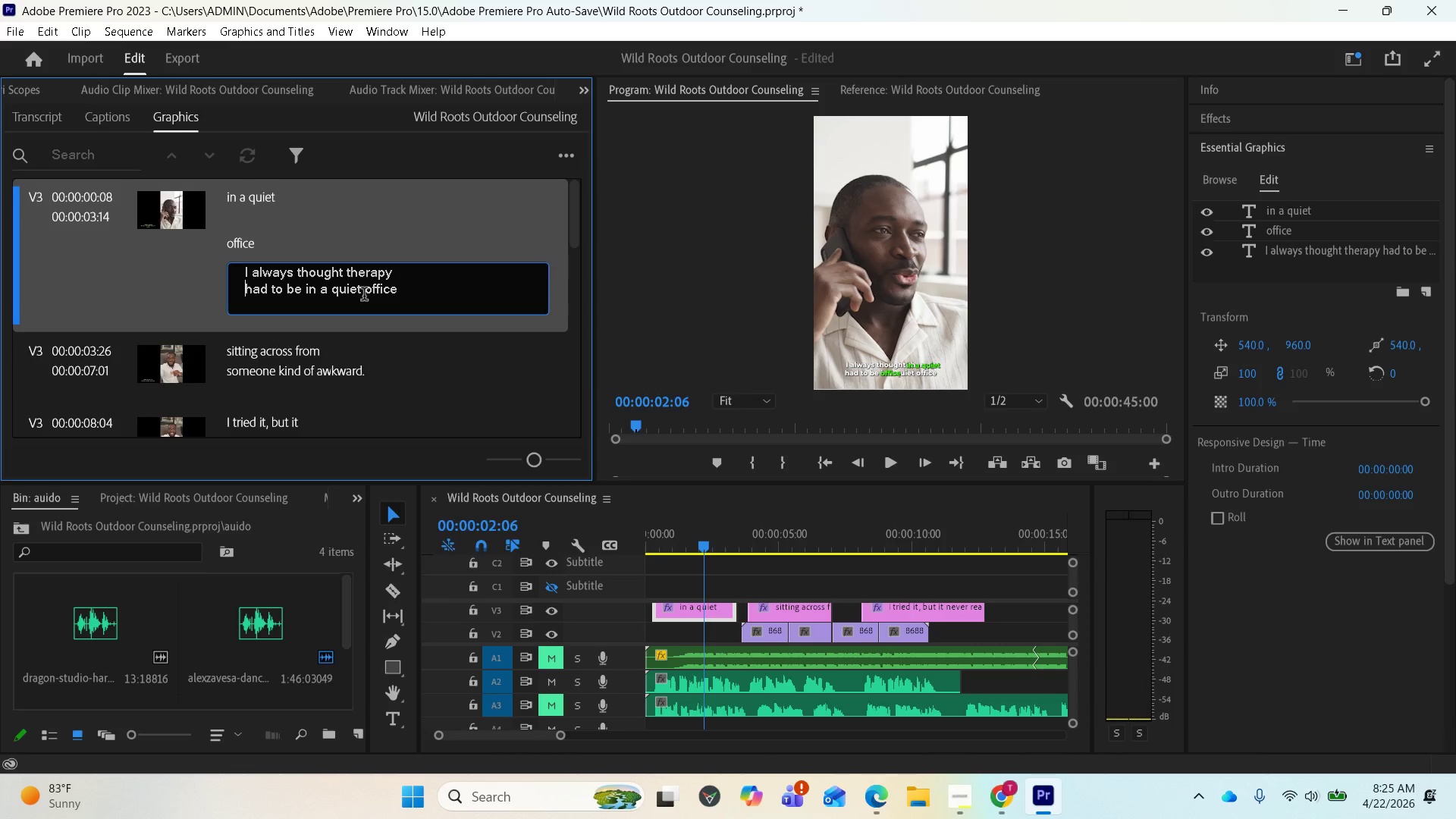 
left_click([261, 245])
 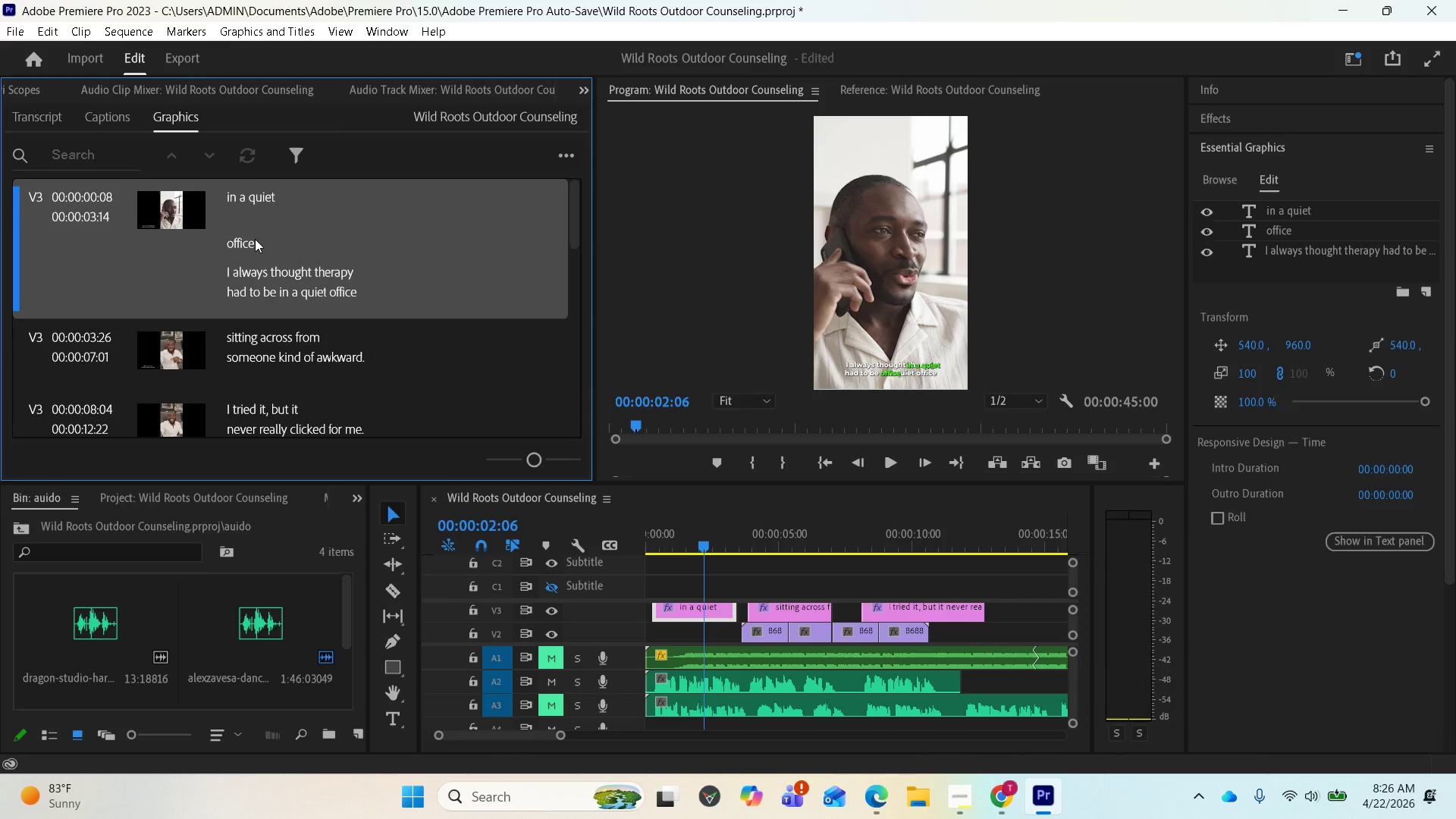 
left_click([250, 236])
 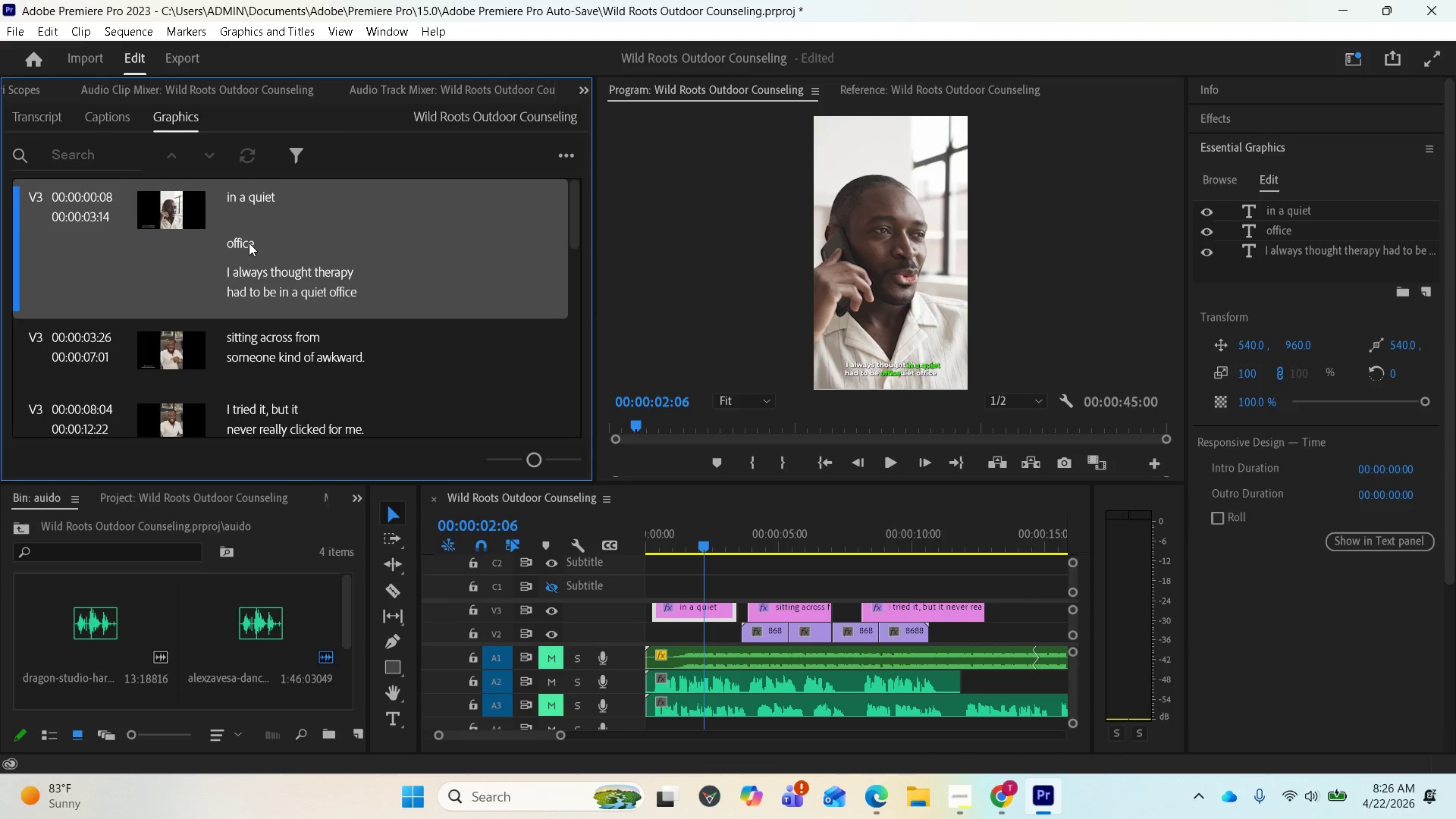 
wait(10.81)
 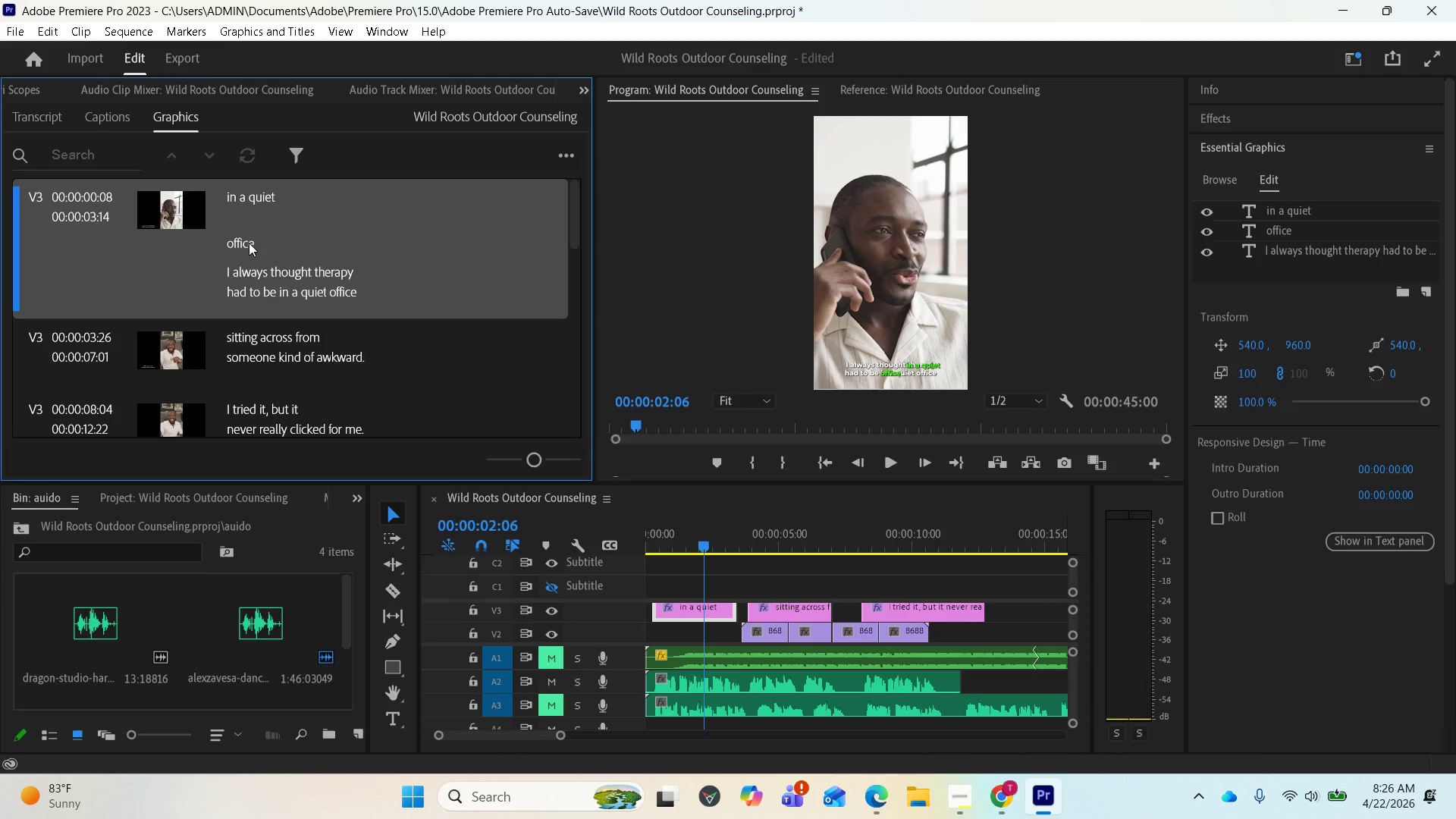 
left_click([235, 236])
 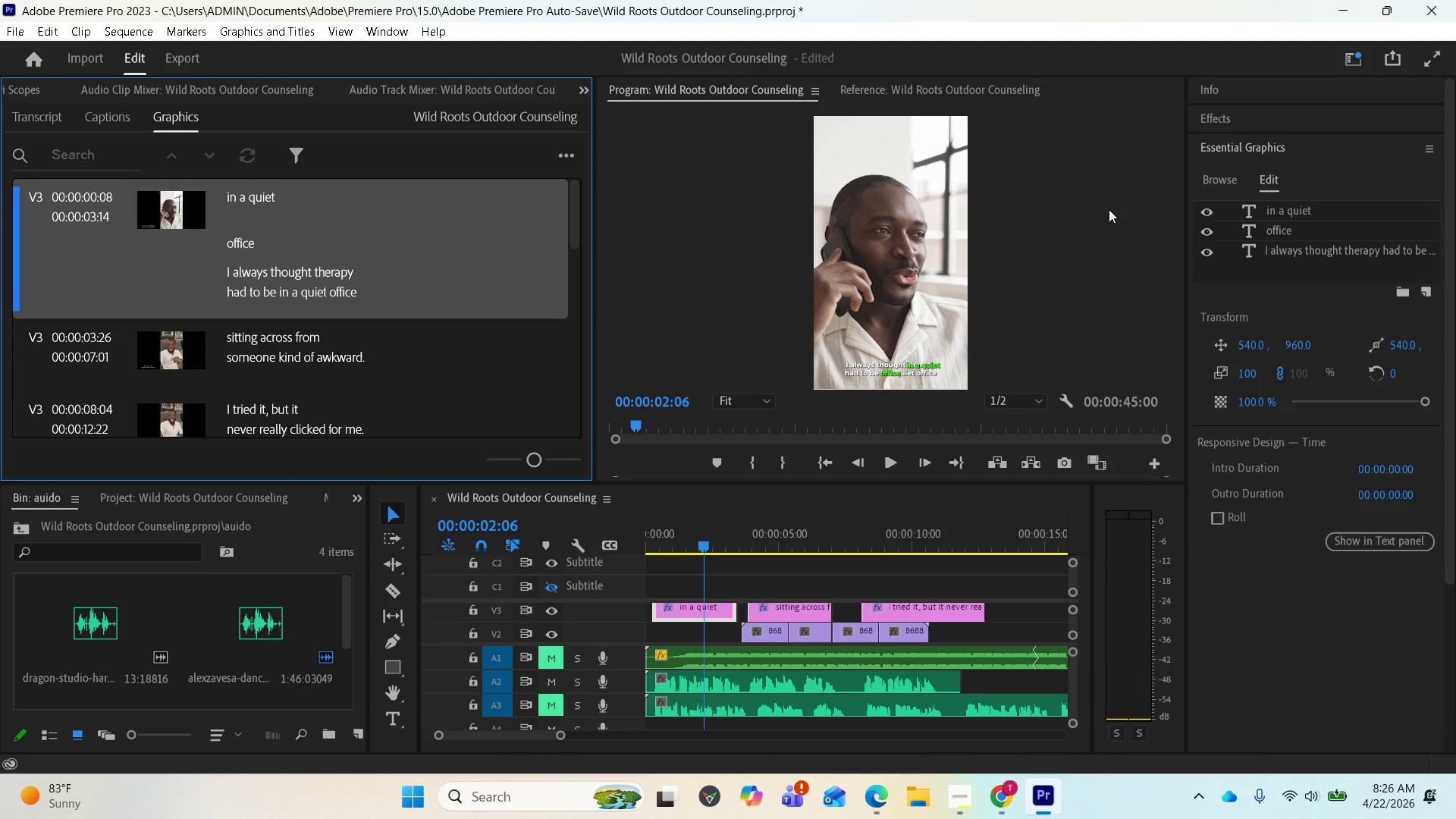 
left_click([1270, 212])
 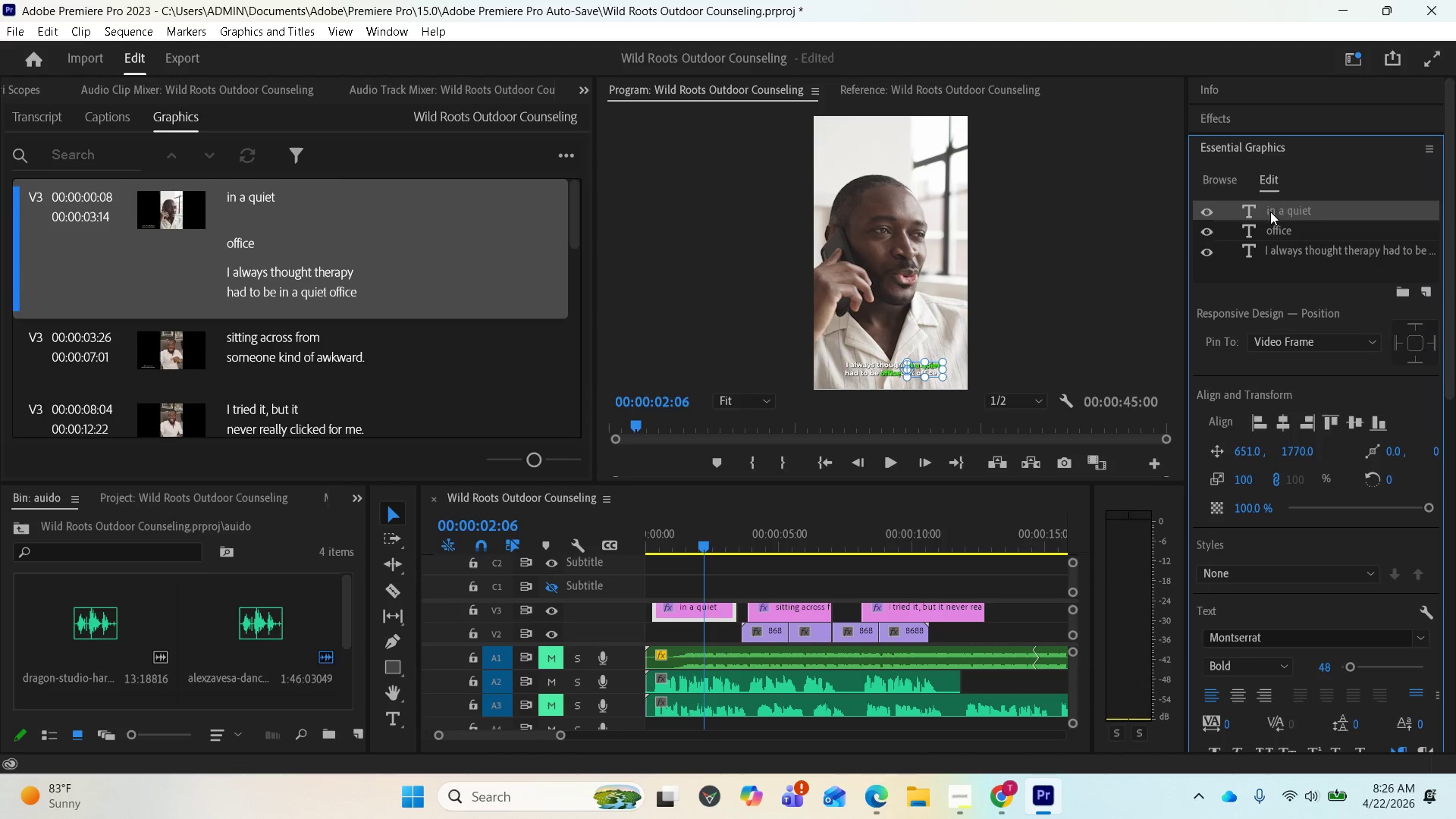 
hold_key(key=ShiftLeft, duration=0.91)
left_click([1275, 226])
 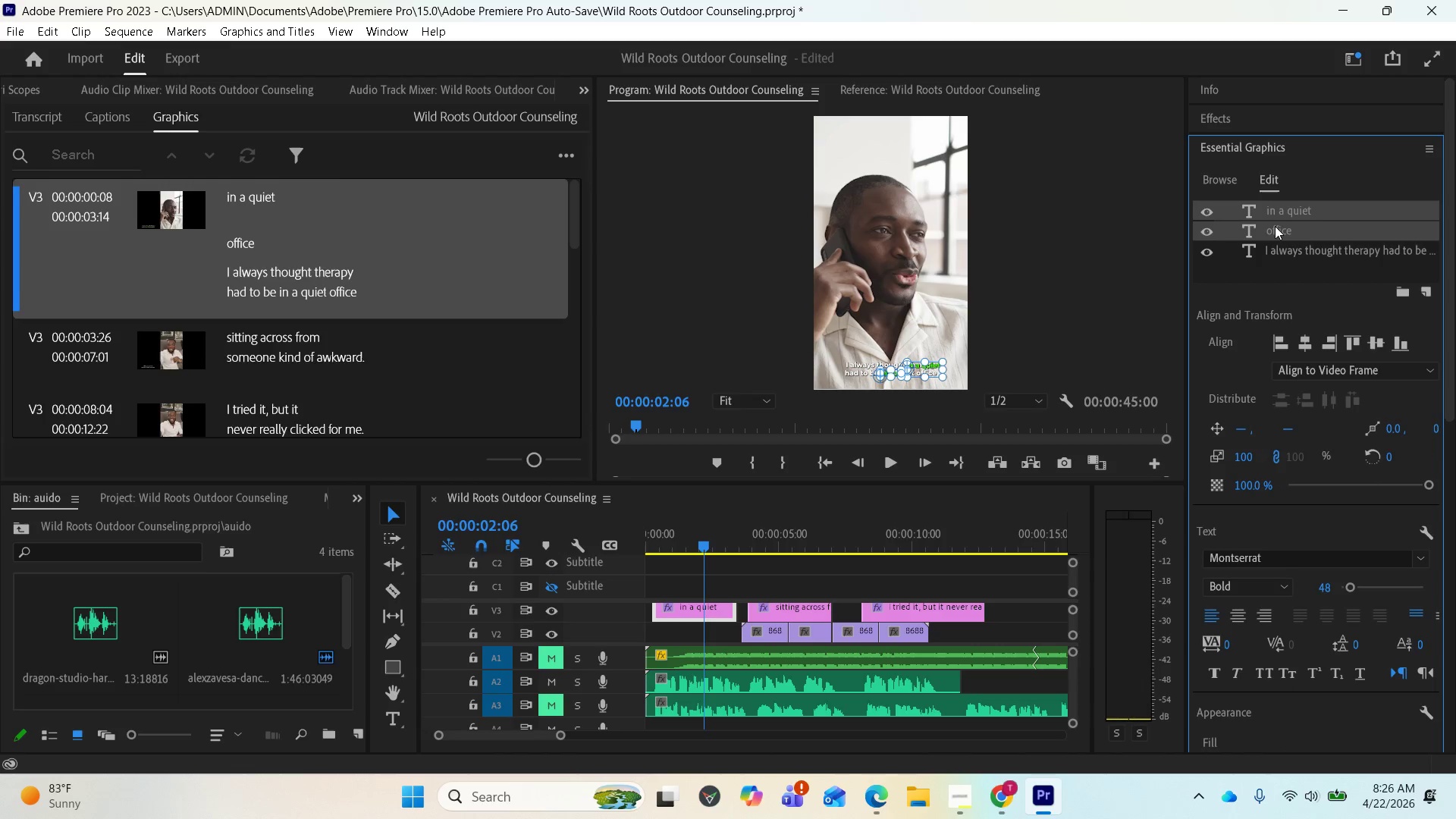 
right_click([1275, 226])
 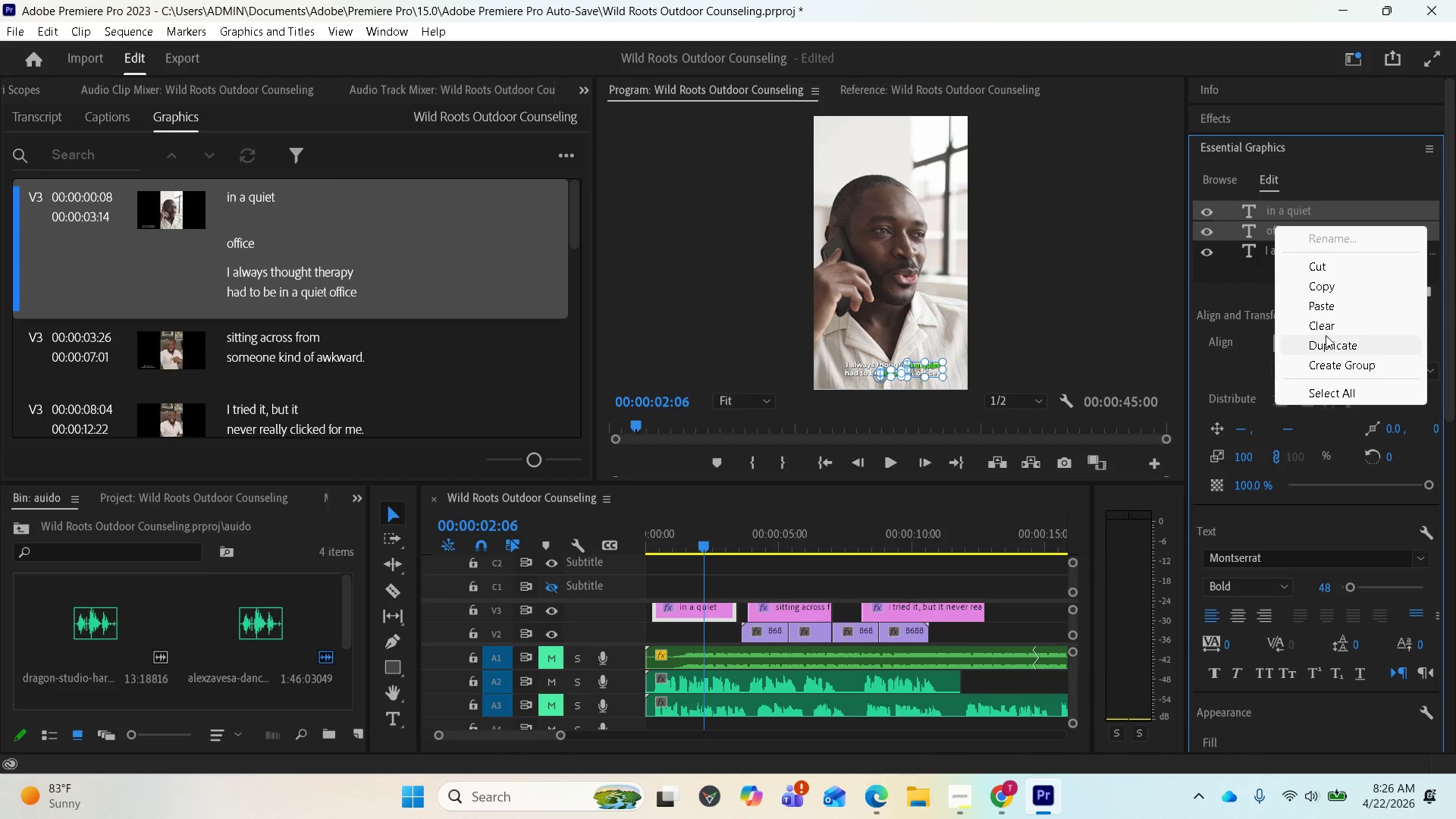 
left_click([1320, 324])
 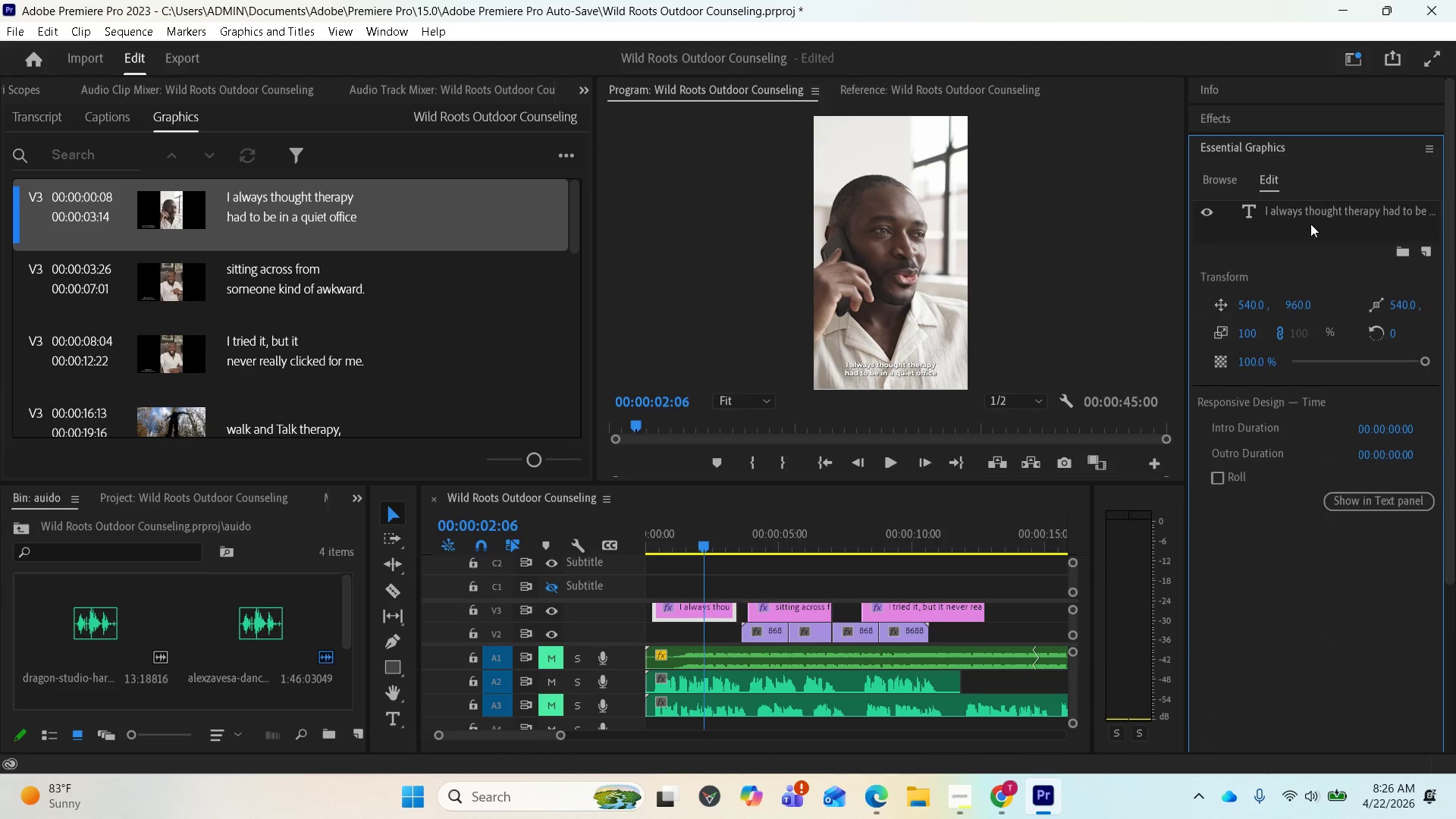 
left_click([1348, 212])
 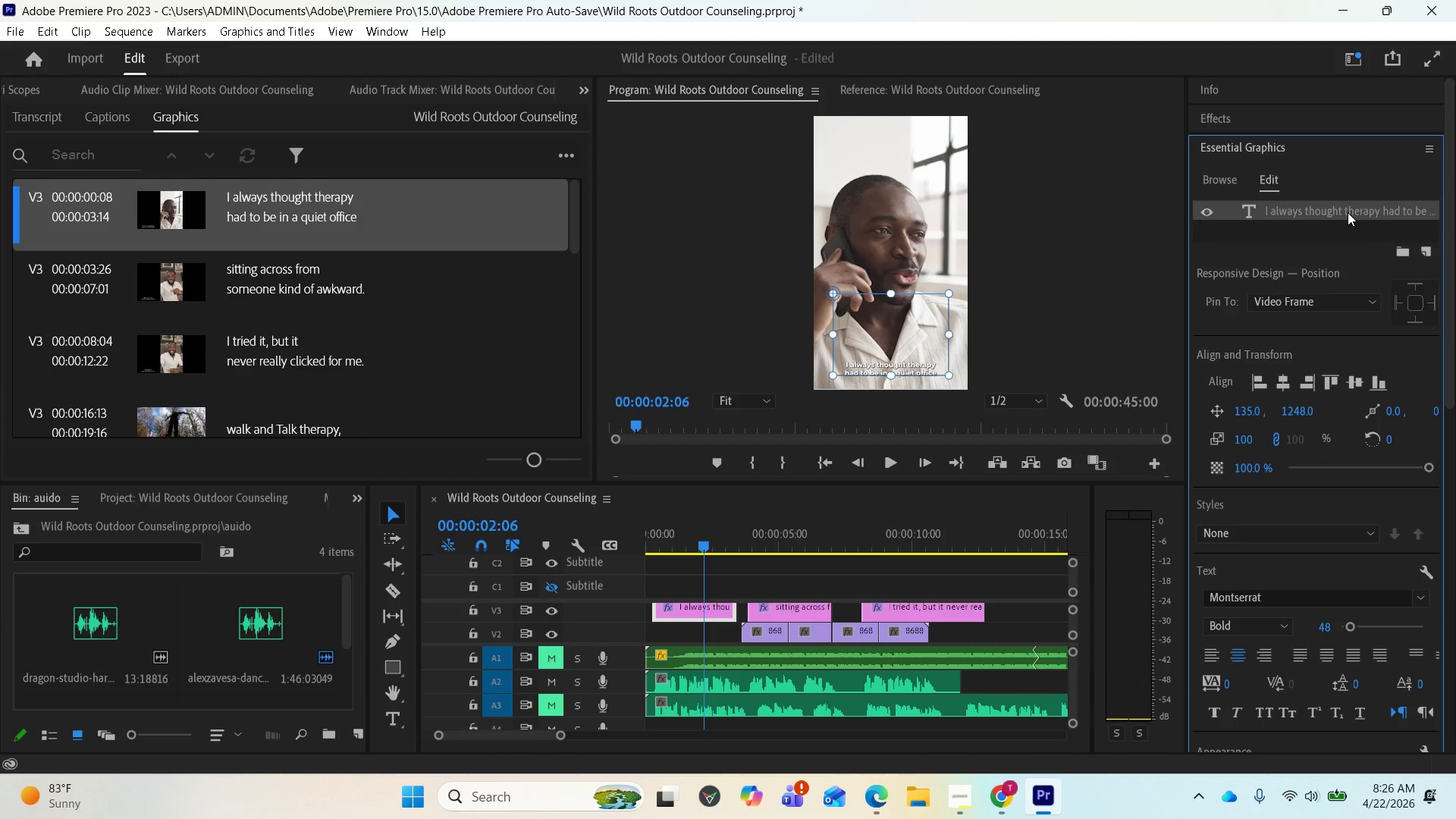 
right_click([1346, 214])
 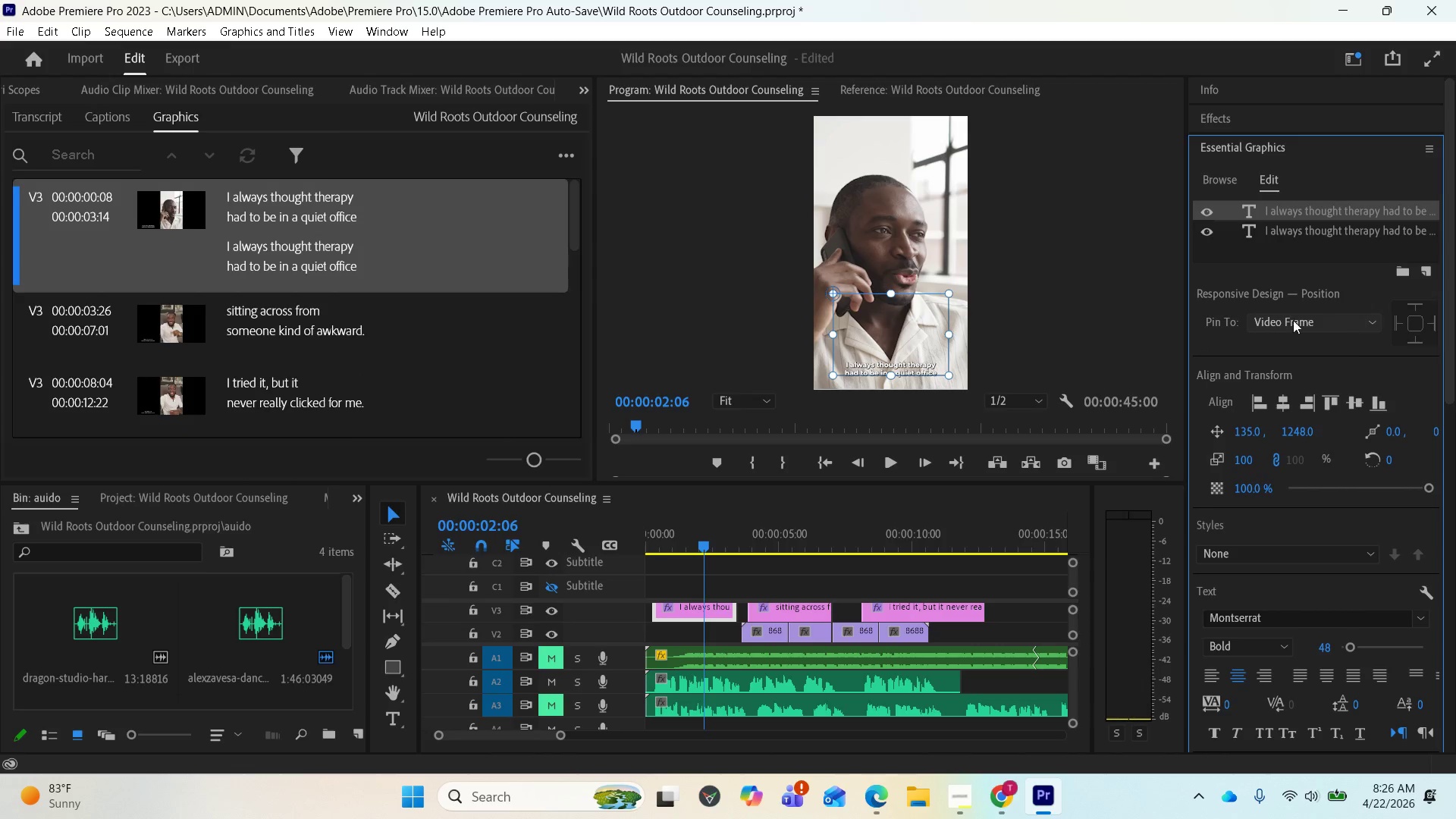 
left_click([1285, 212])
 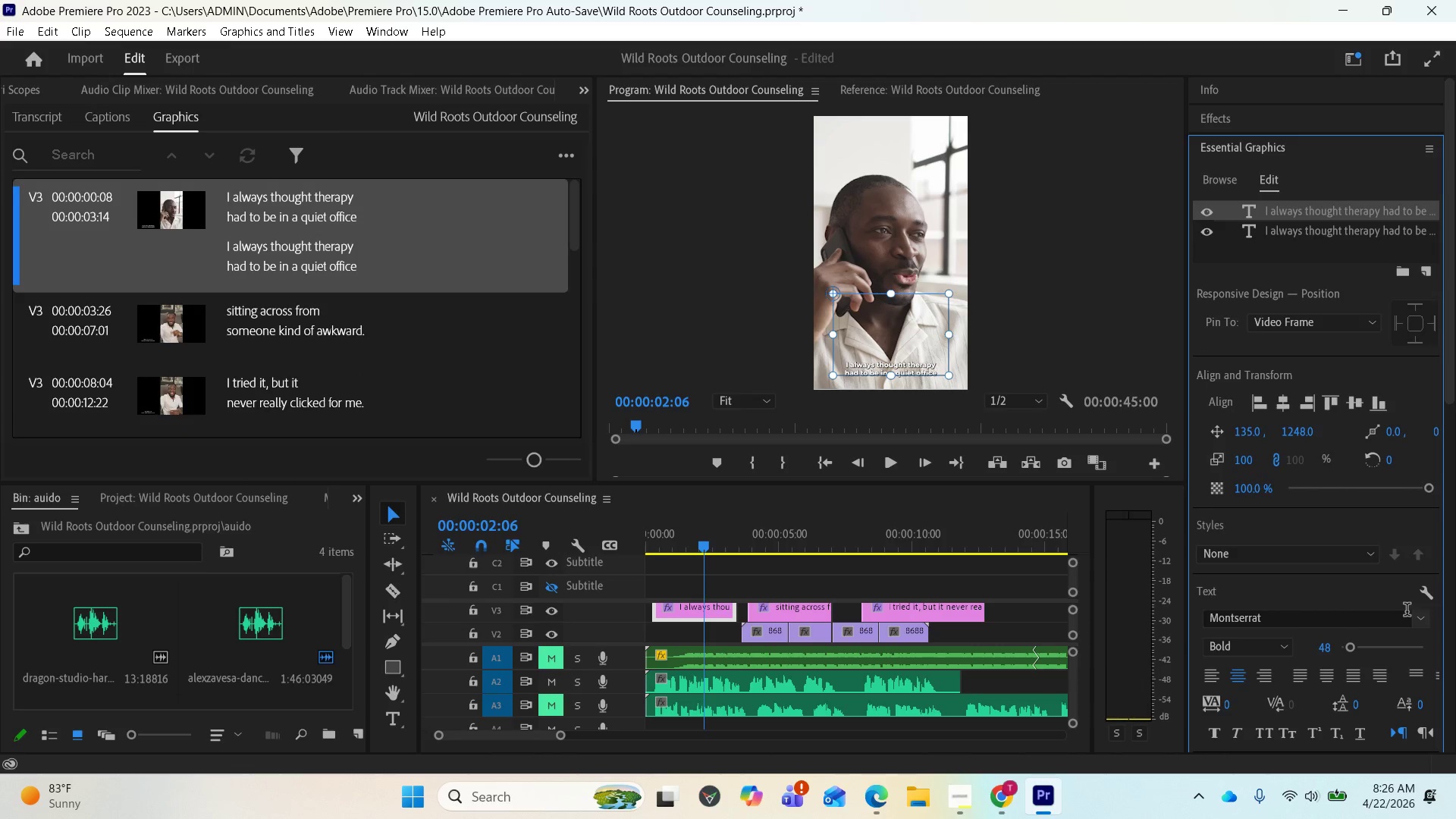 
double_click([261, 207])
 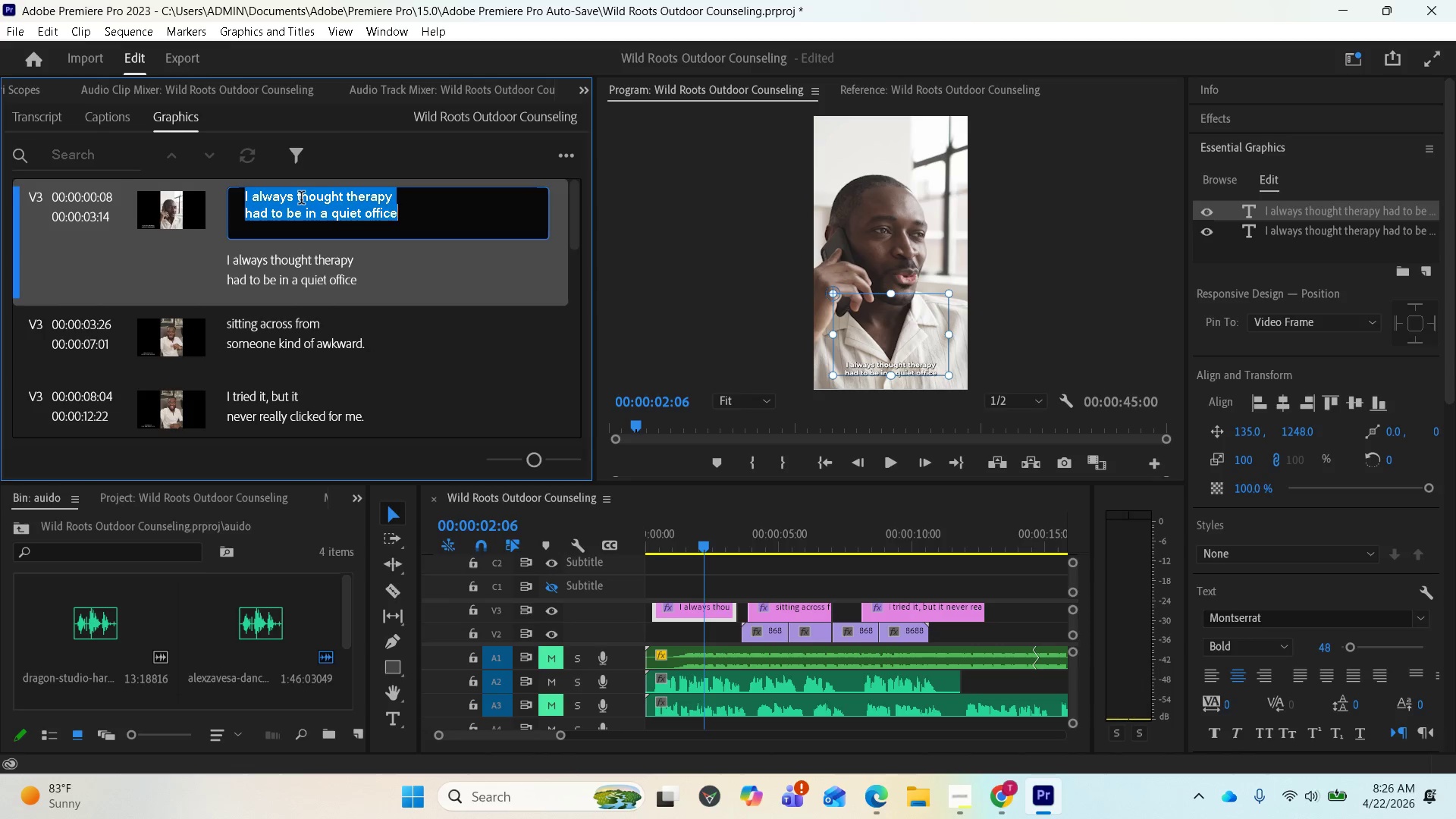 
wait(9.61)
 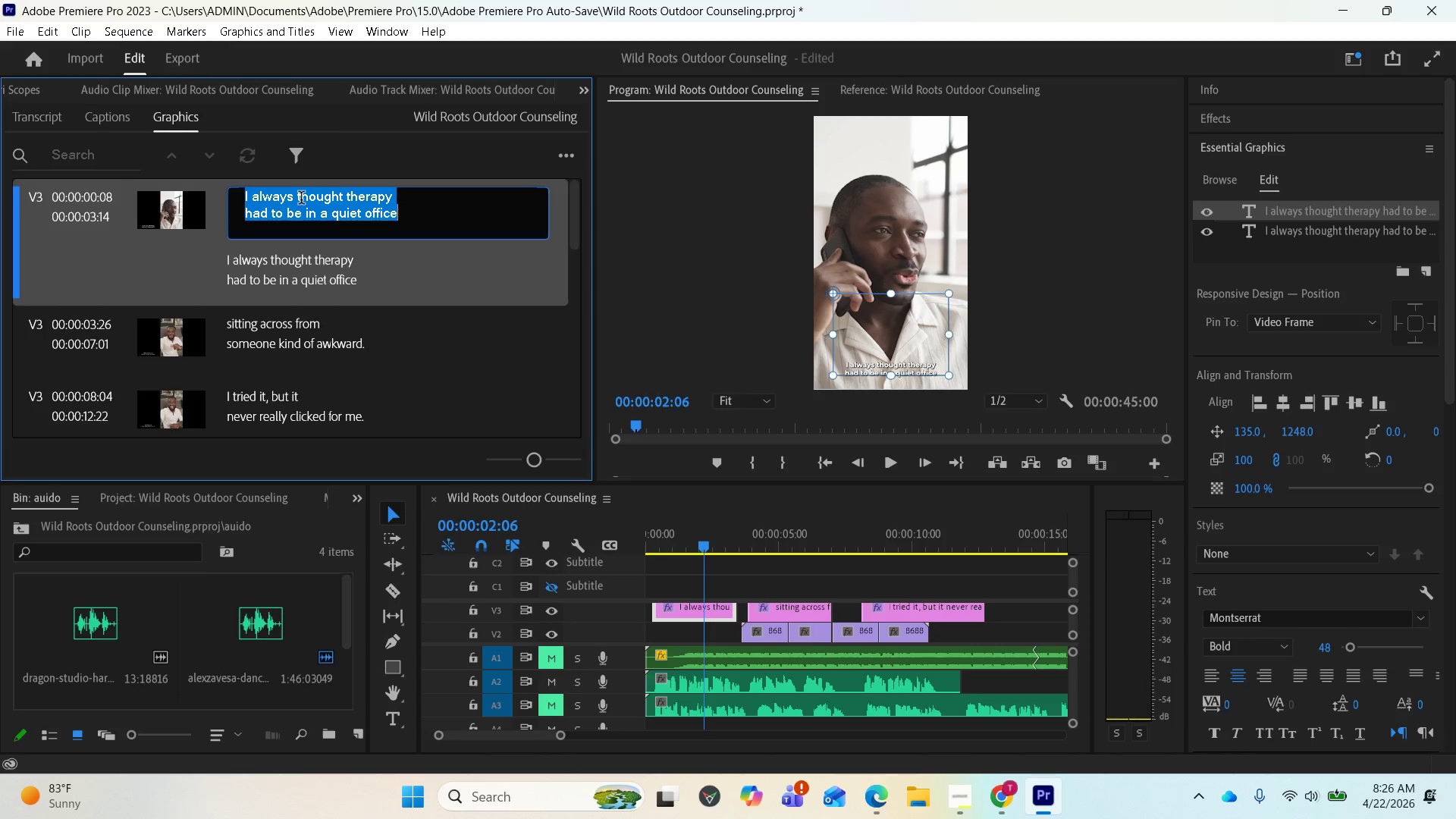 
left_click([345, 198])
 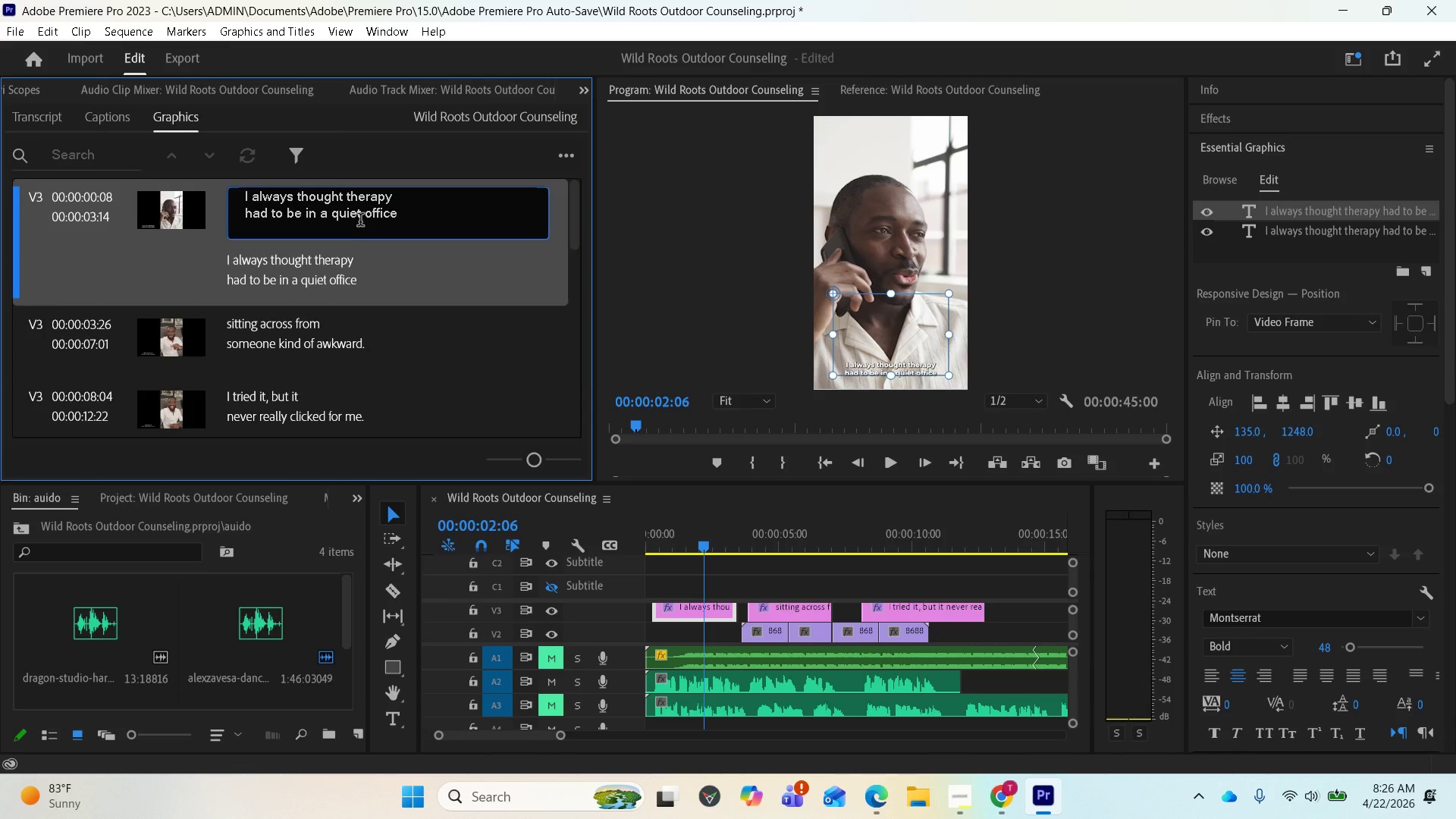 
key(Backspace)
 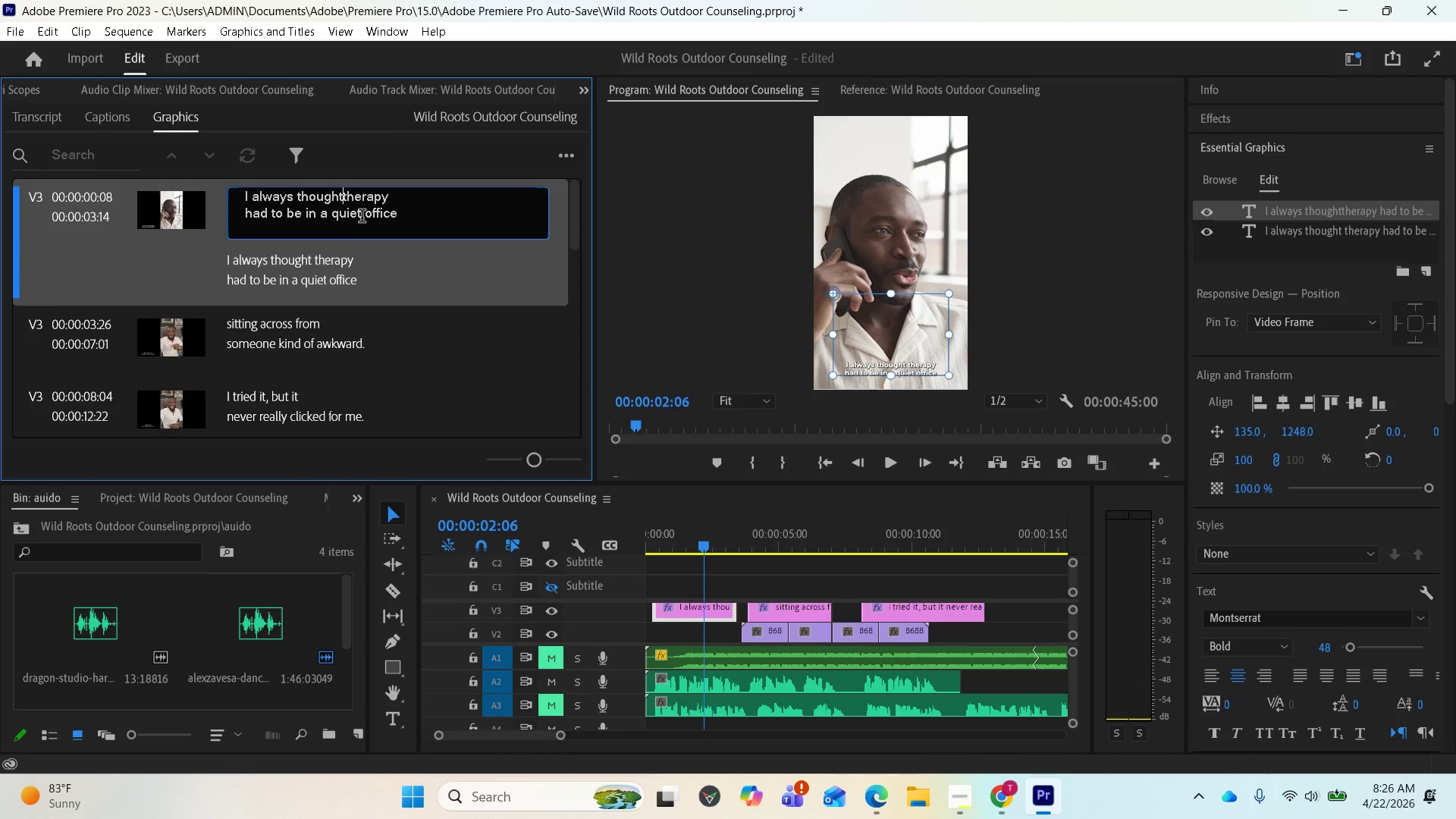 
key(Backspace)
 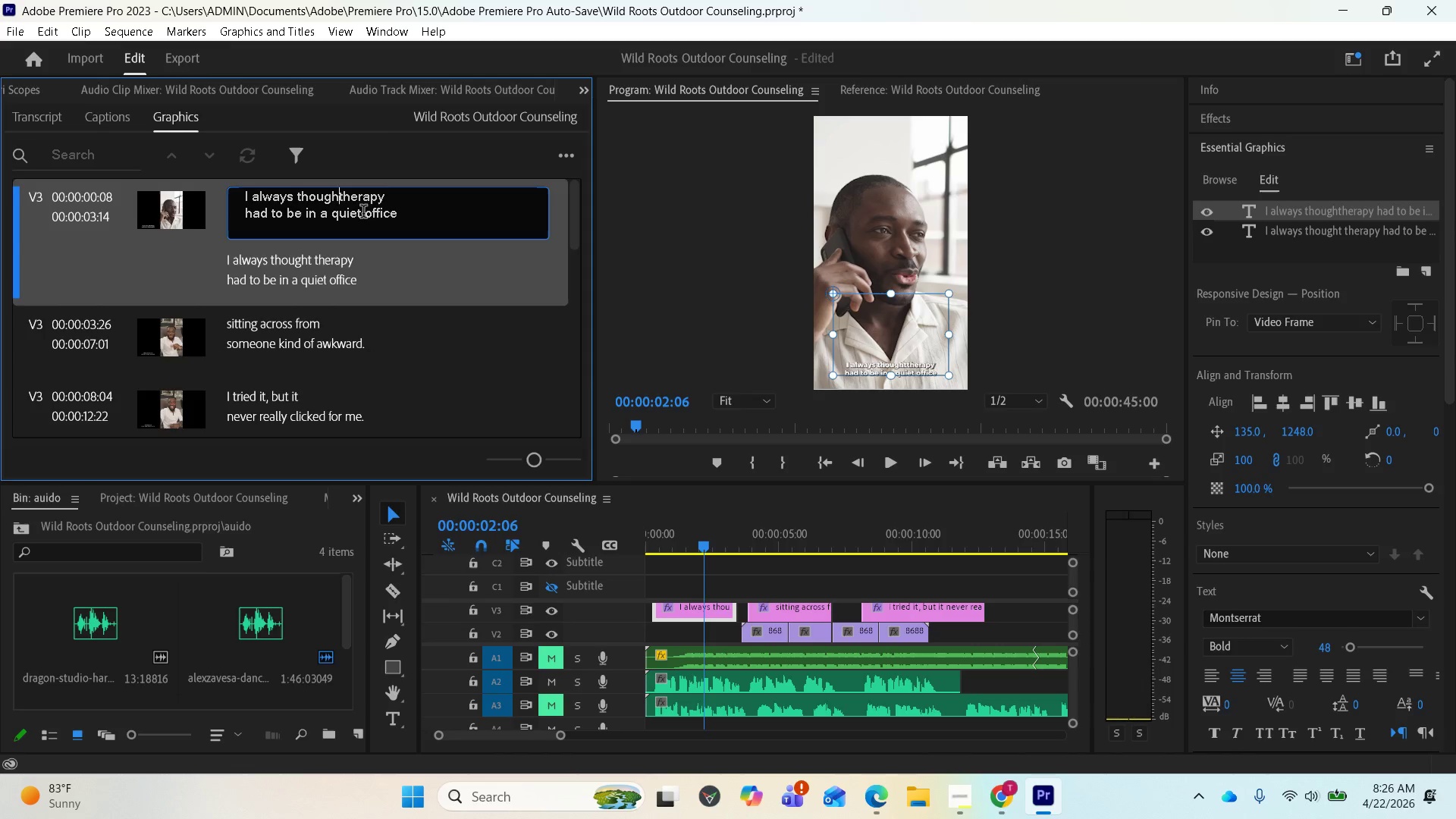 
key(Backspace)
 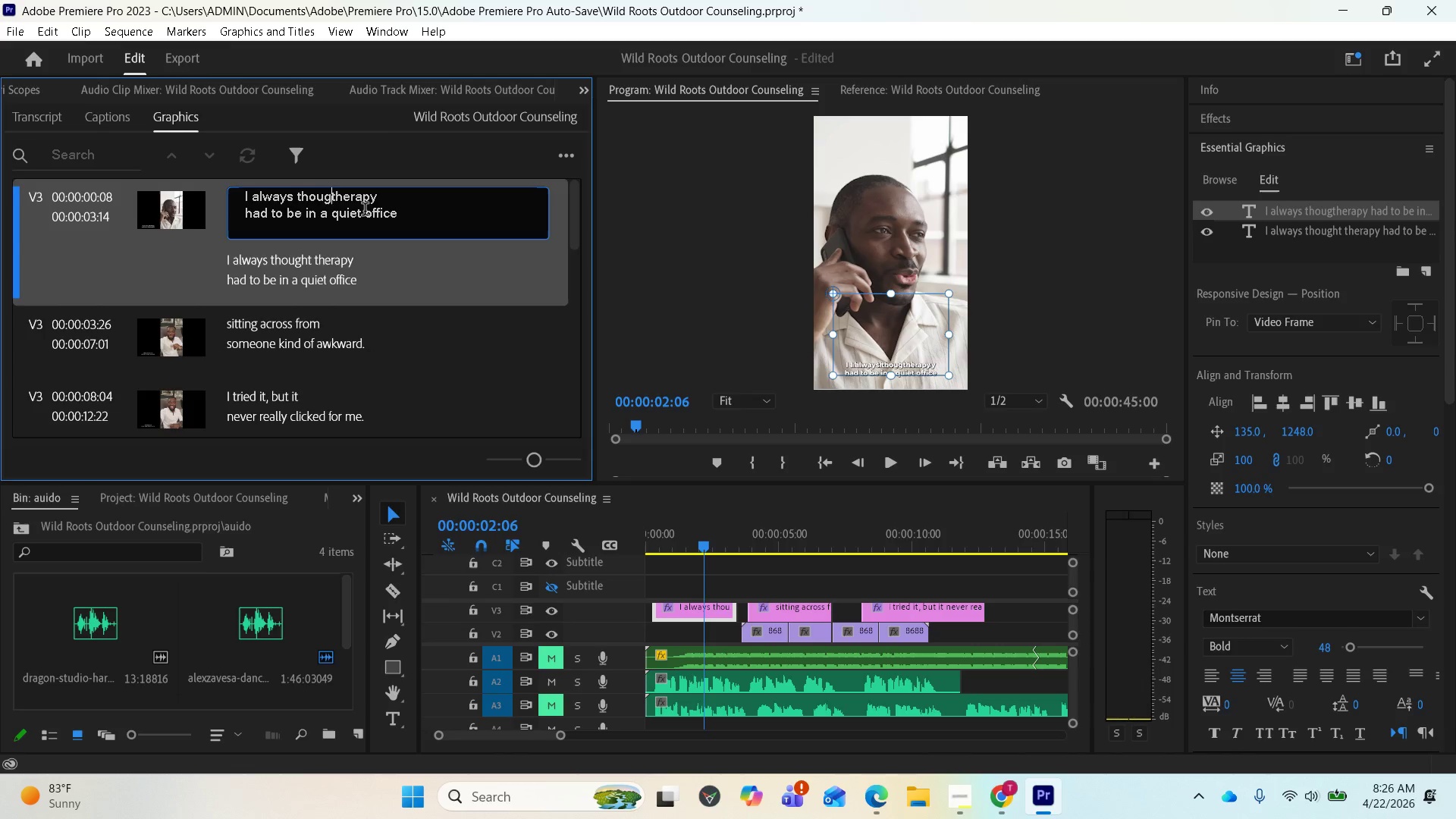 
key(Backspace)
 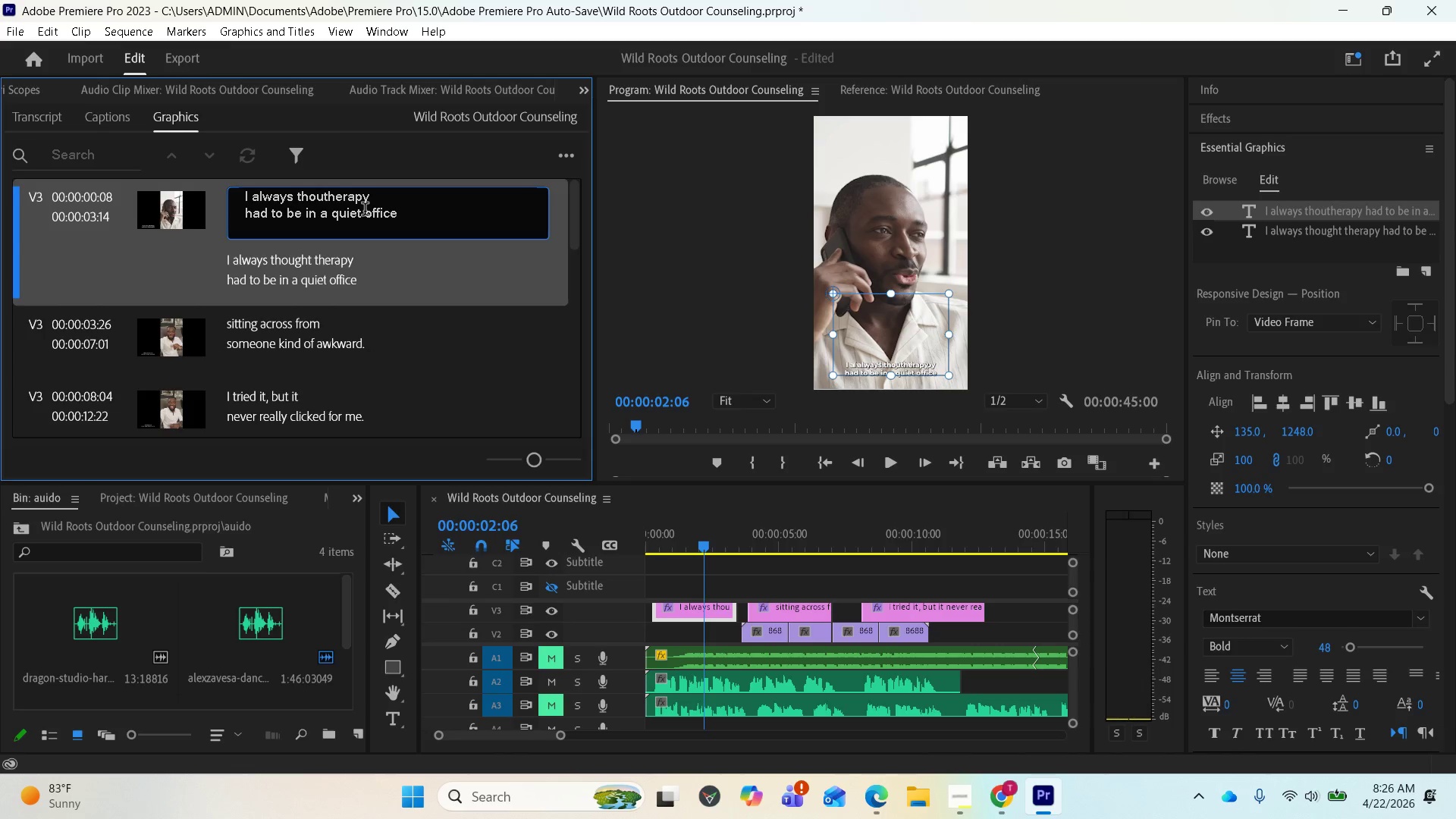 
key(Control+Z)
 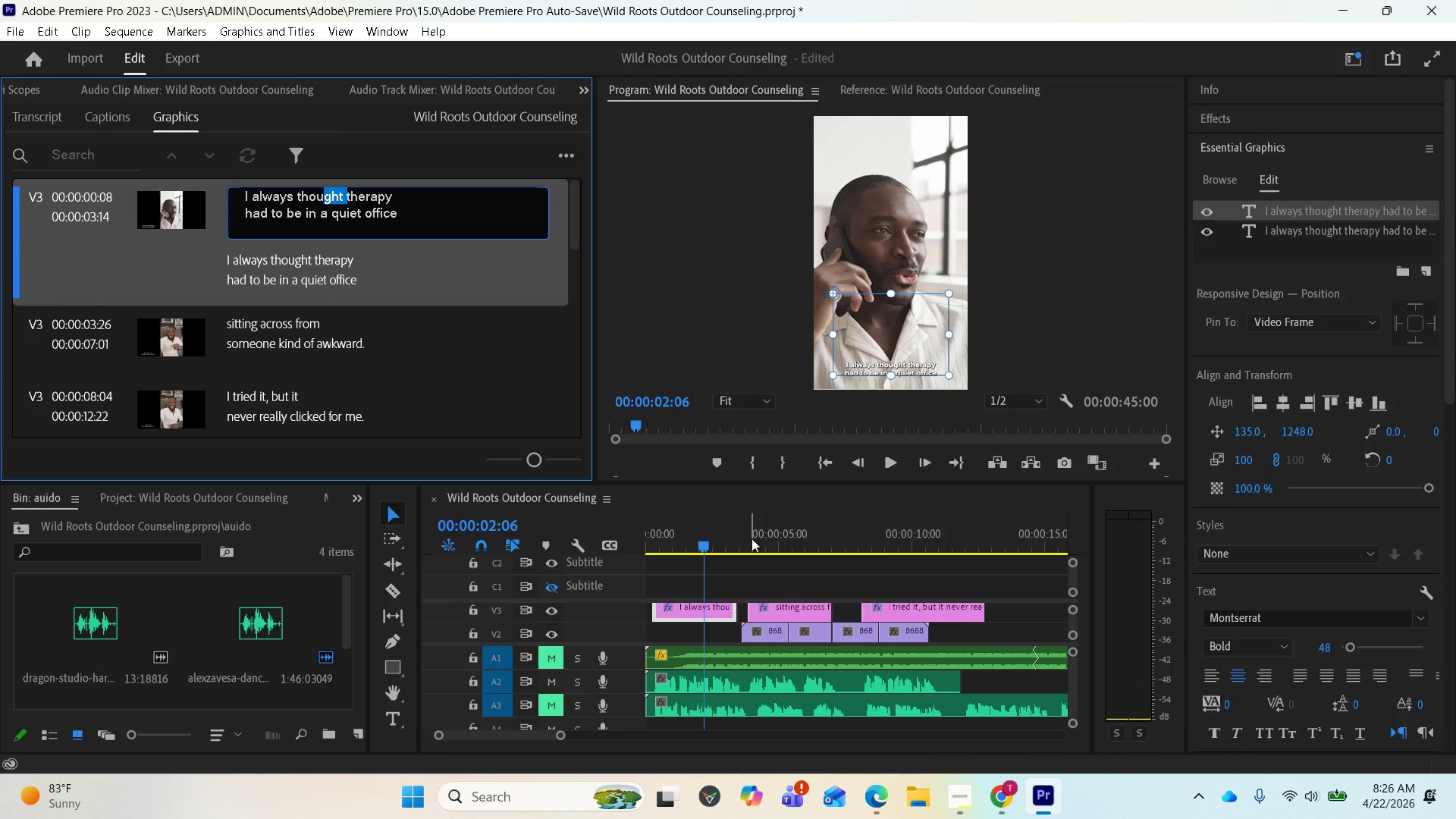 
left_click_drag(start_coordinate=[757, 534], to_coordinate=[1028, 522])
 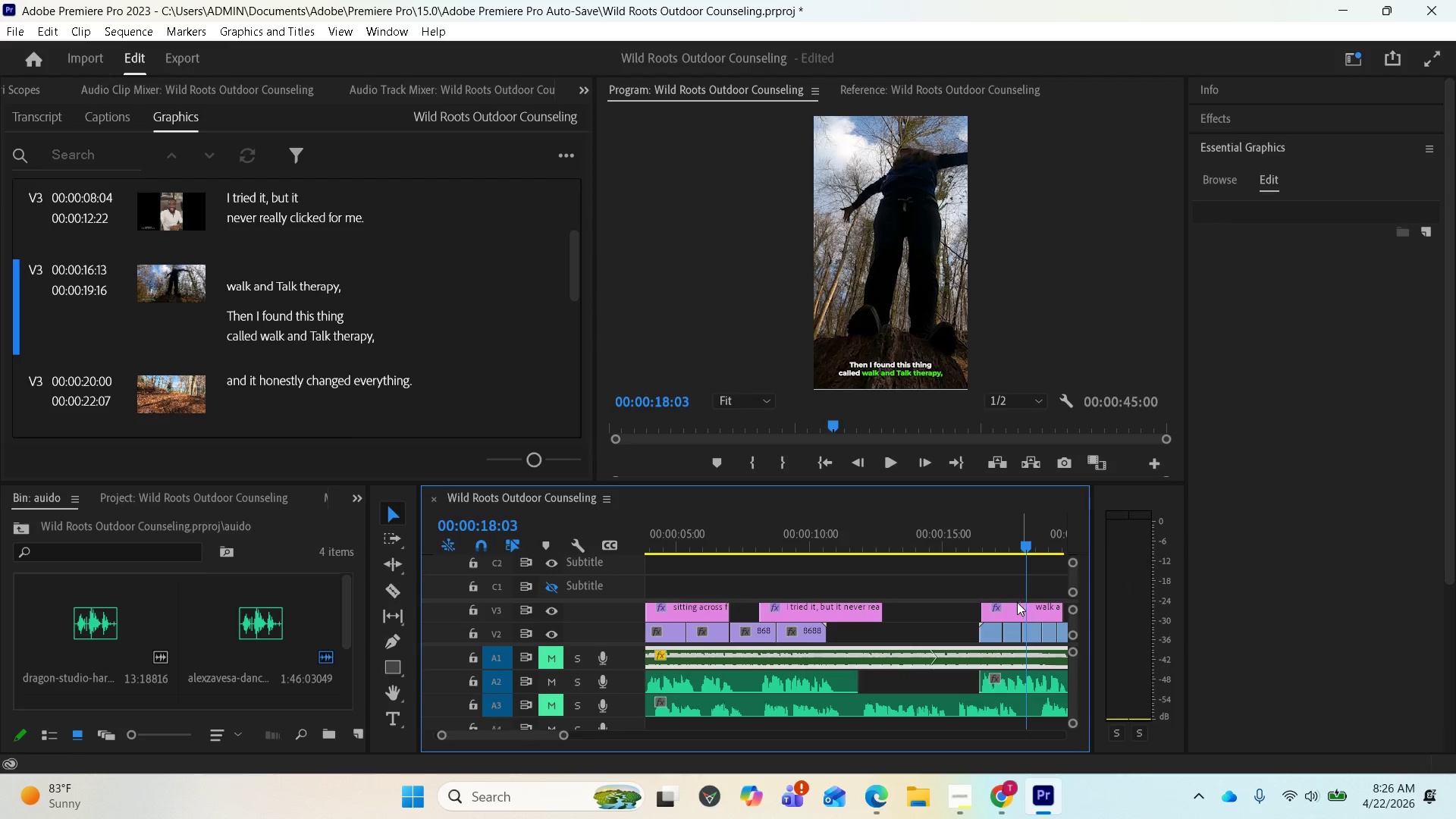 
left_click([1012, 609])
 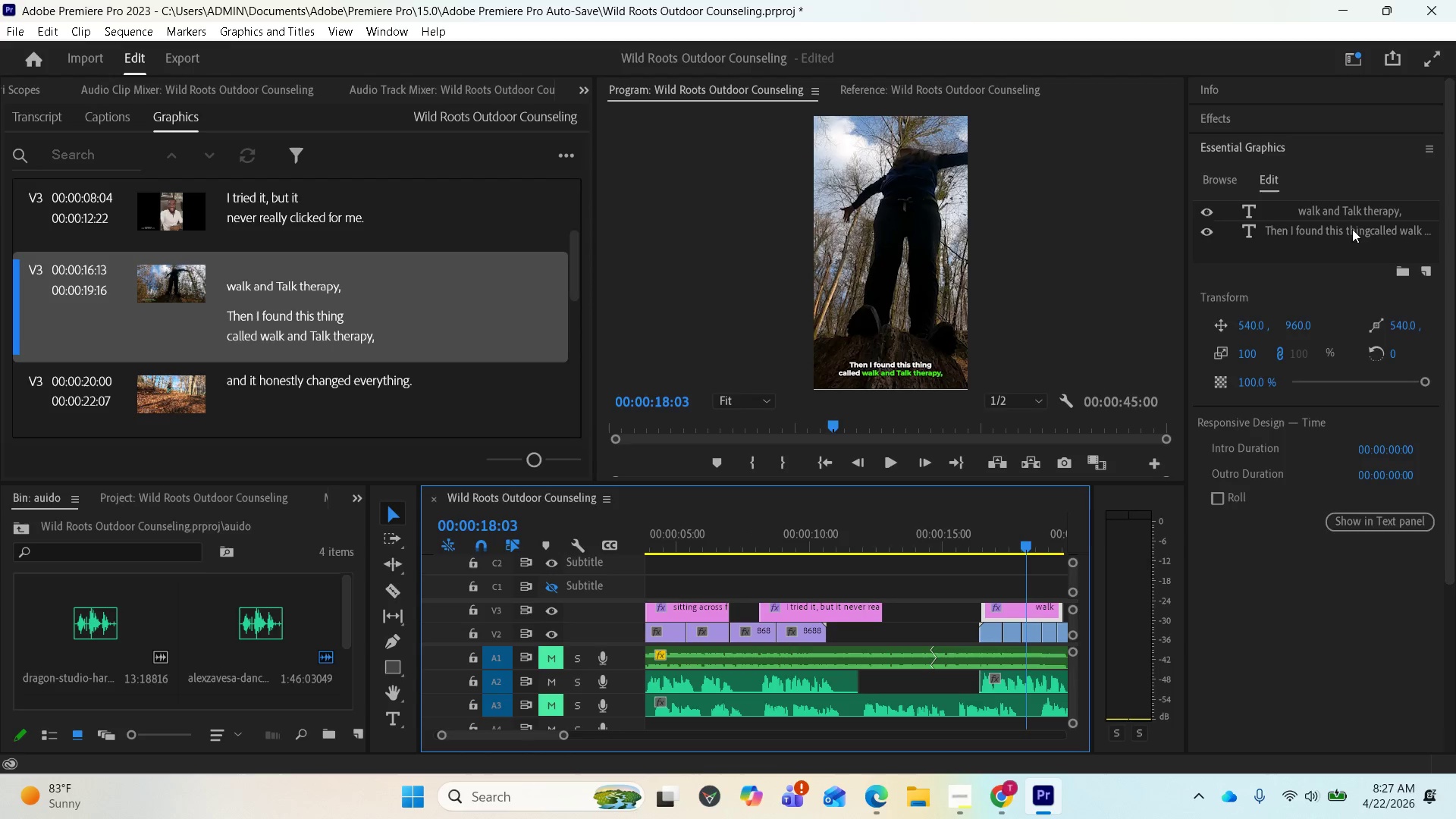 
left_click([1334, 213])
 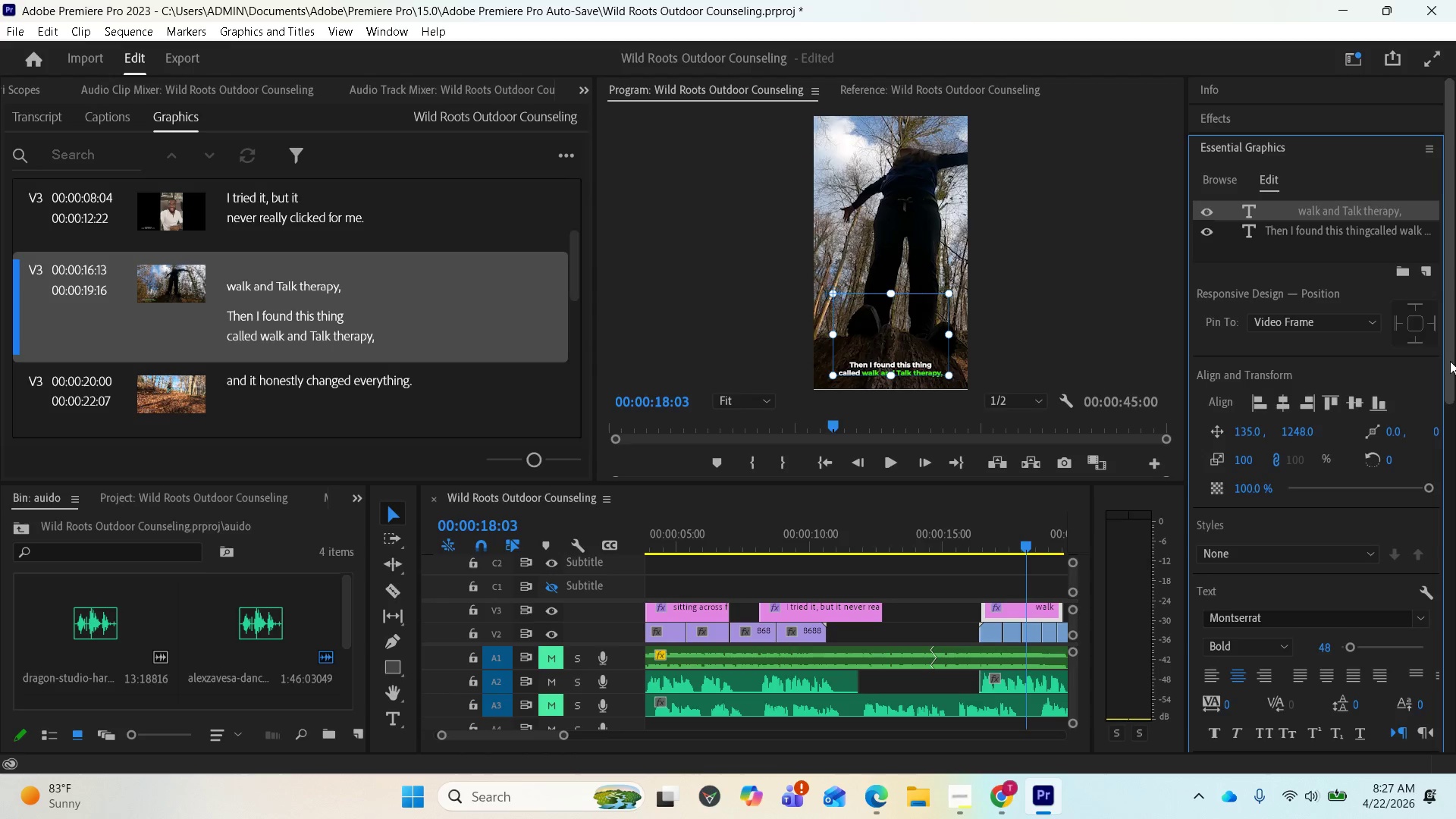 
left_click_drag(start_coordinate=[1450, 348], to_coordinate=[1448, 525])
 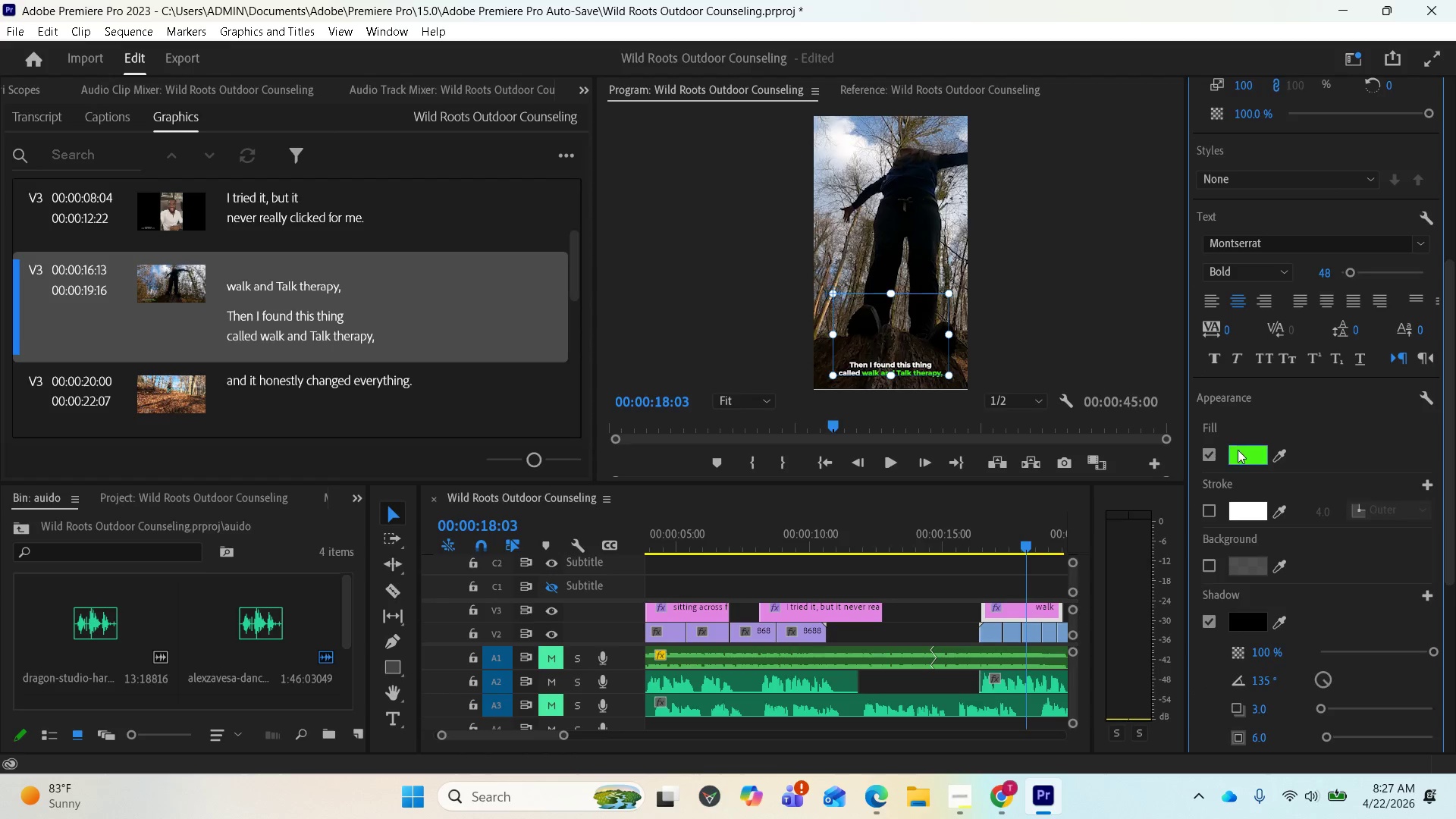 
left_click([1241, 453])
 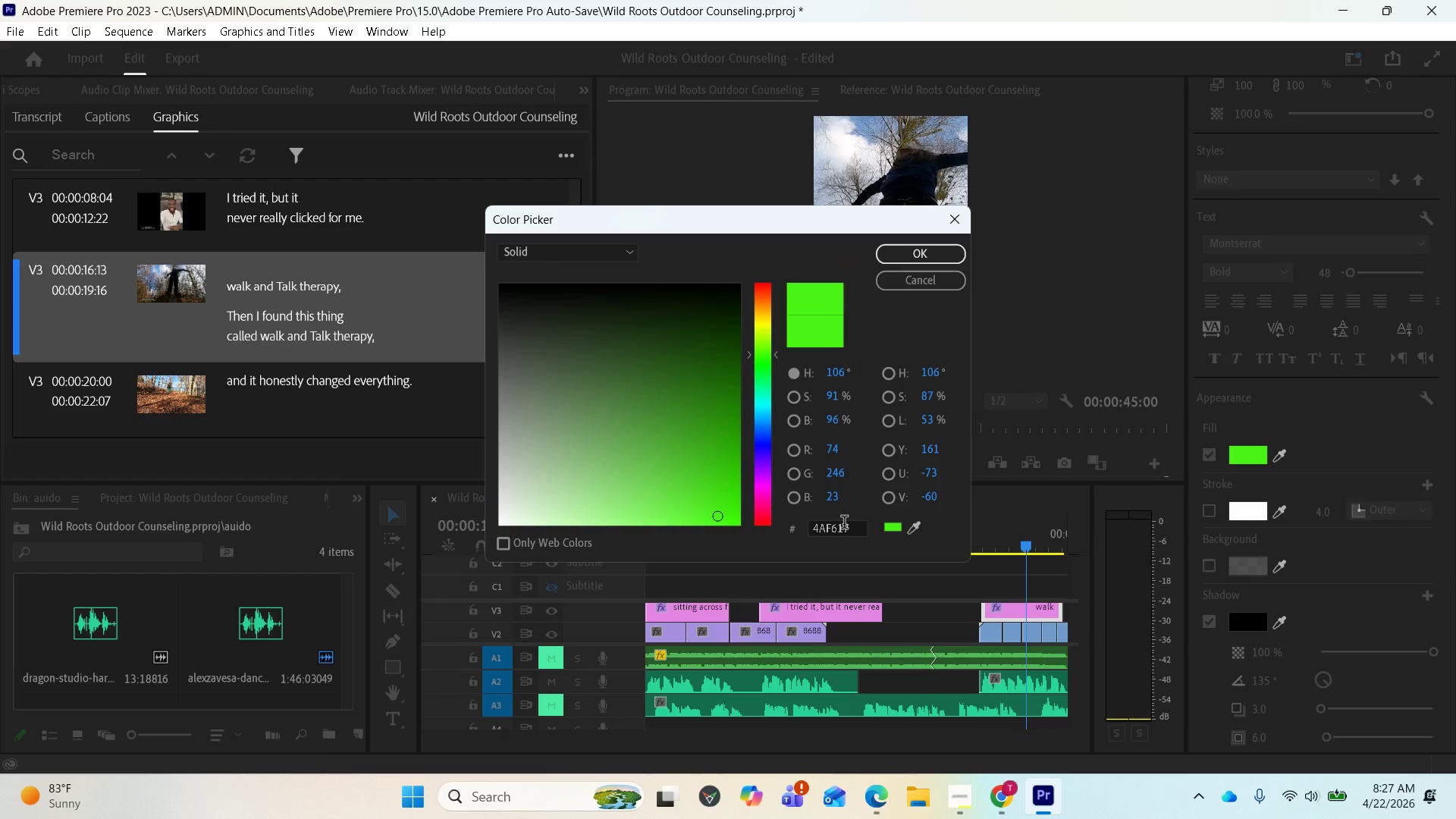 
double_click([844, 527])
 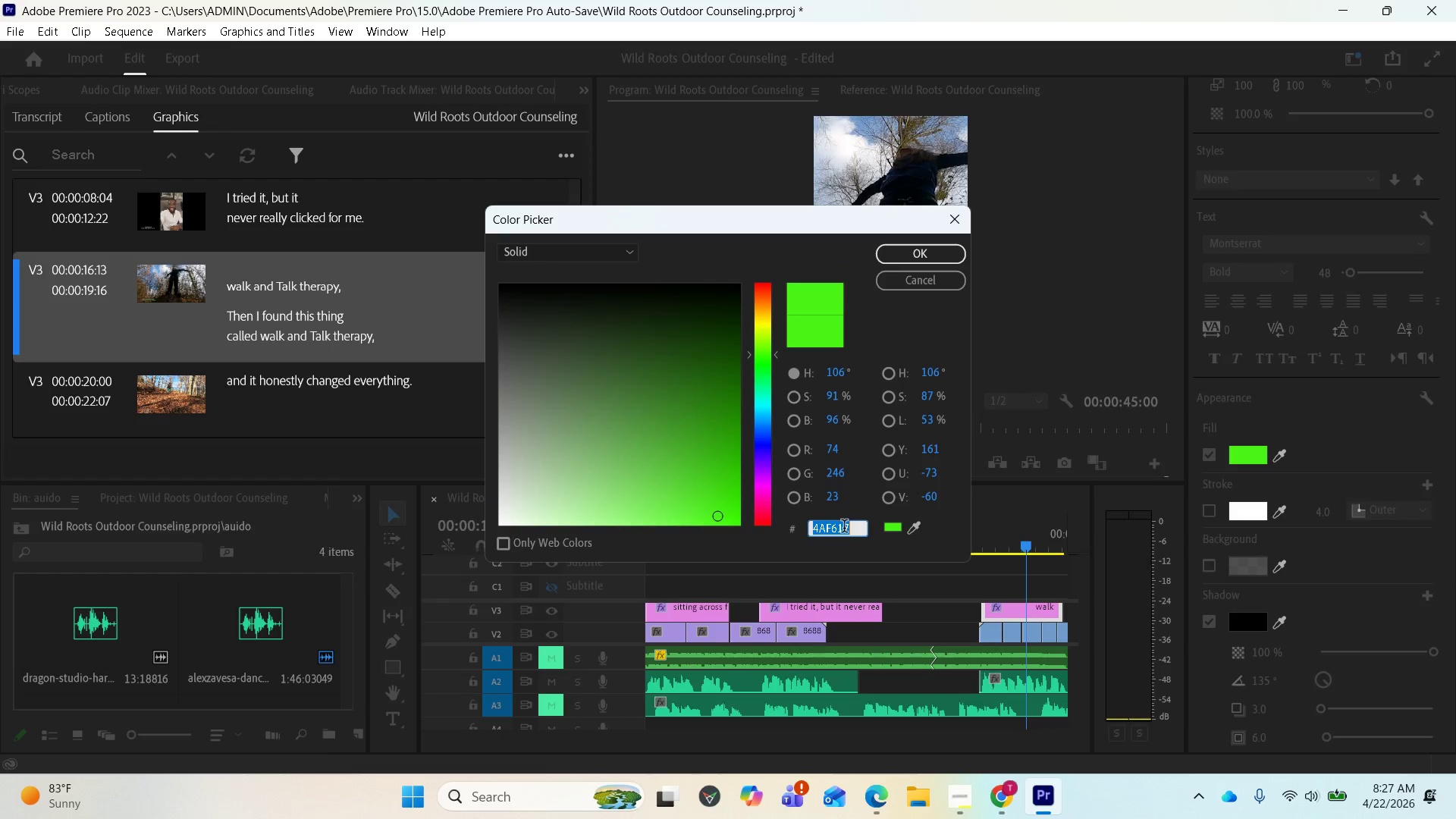 
key(Control+C)
 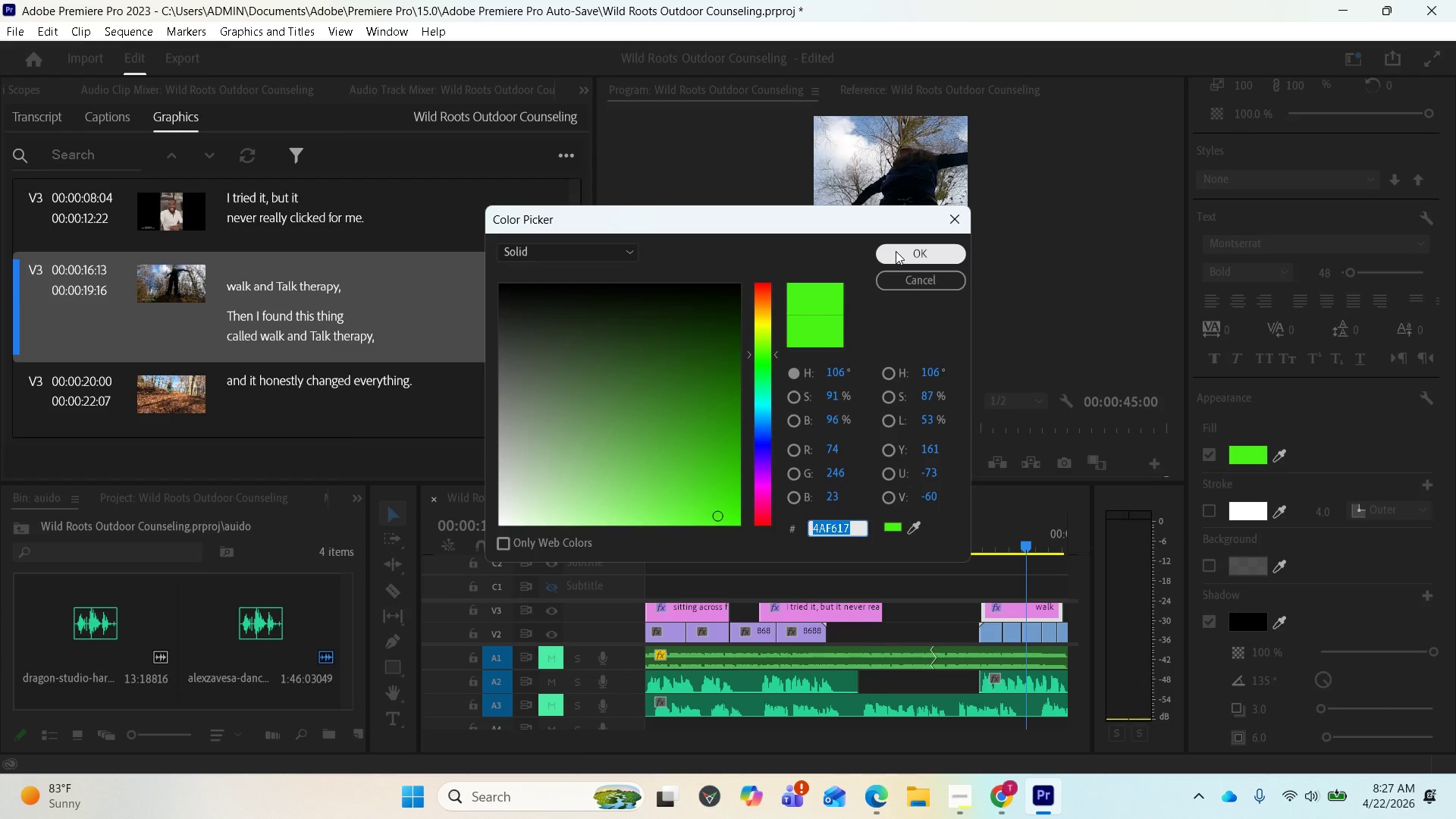 
left_click([896, 251])
 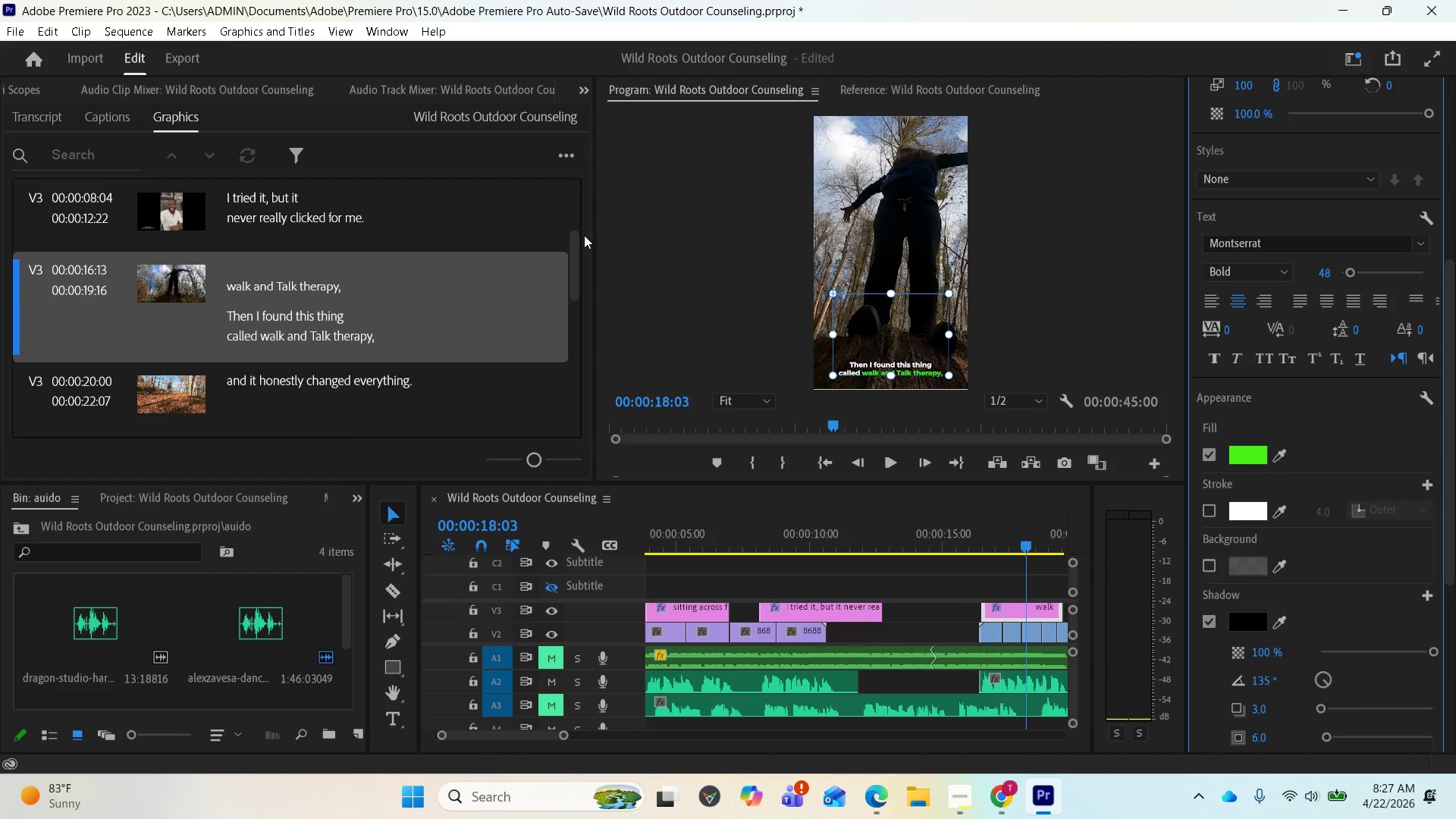 
left_click_drag(start_coordinate=[576, 250], to_coordinate=[591, 180])
 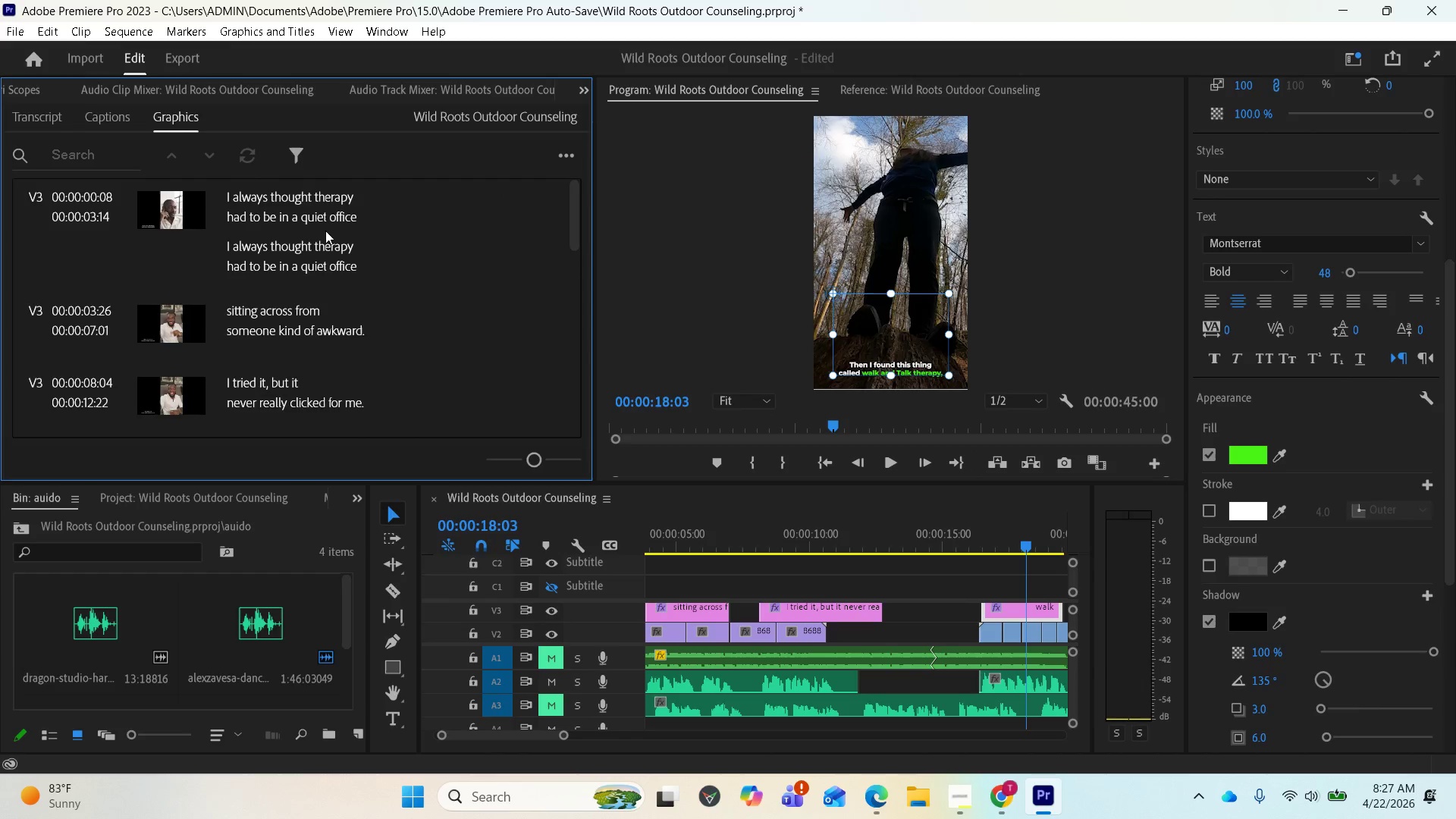 
left_click([322, 227])
 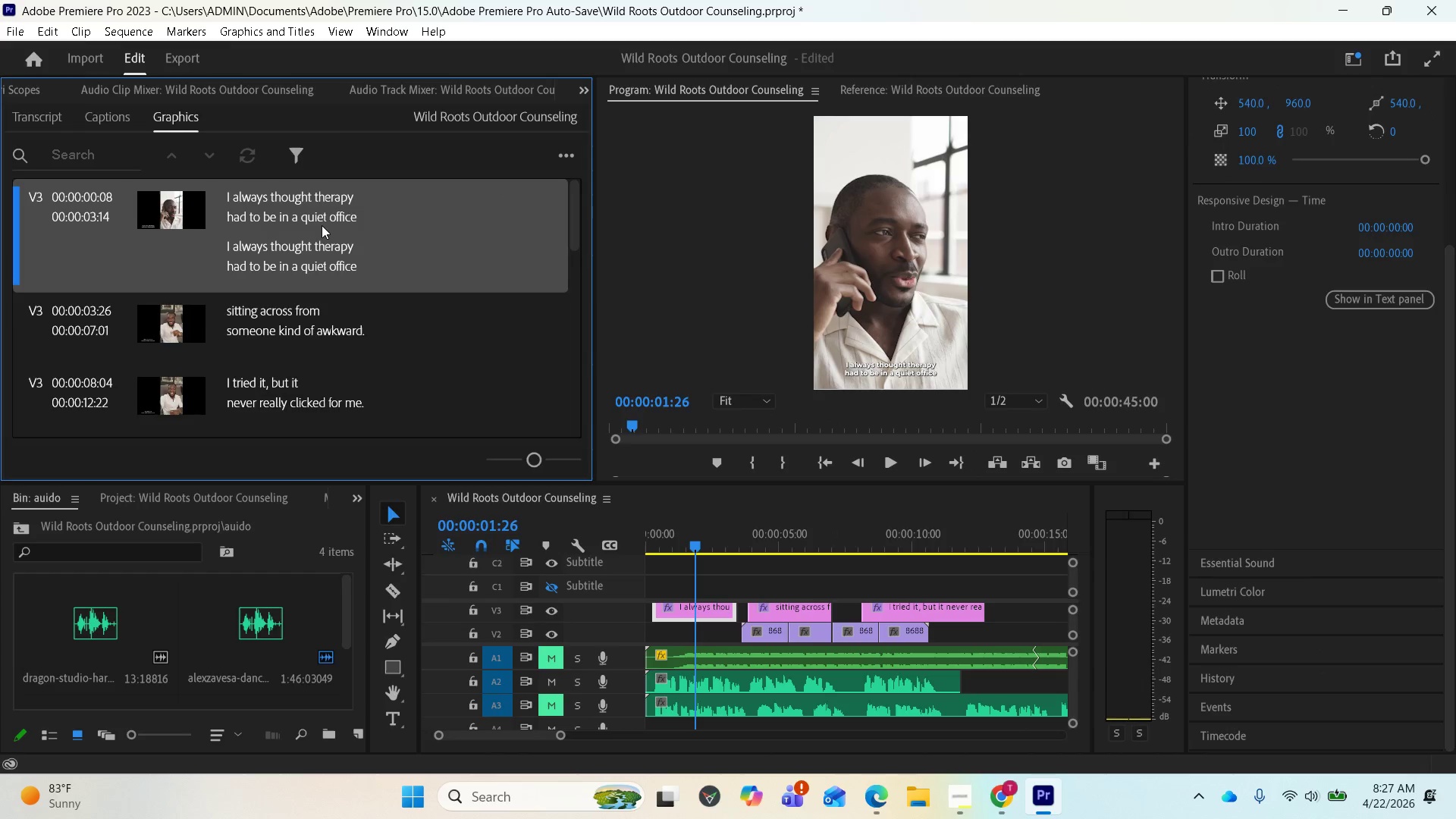 
double_click([322, 225])
 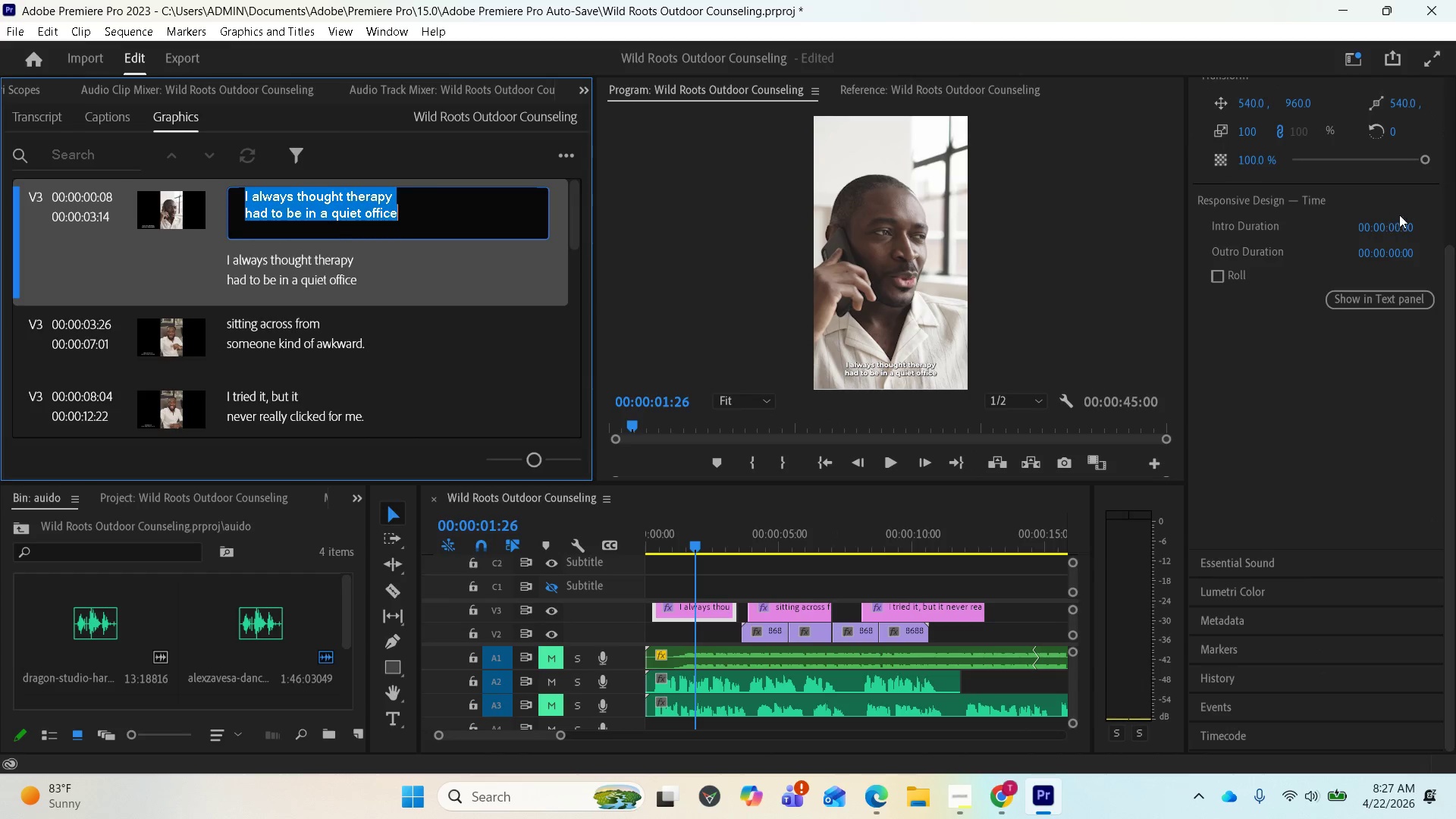 
left_click_drag(start_coordinate=[1449, 279], to_coordinate=[1446, 147])
 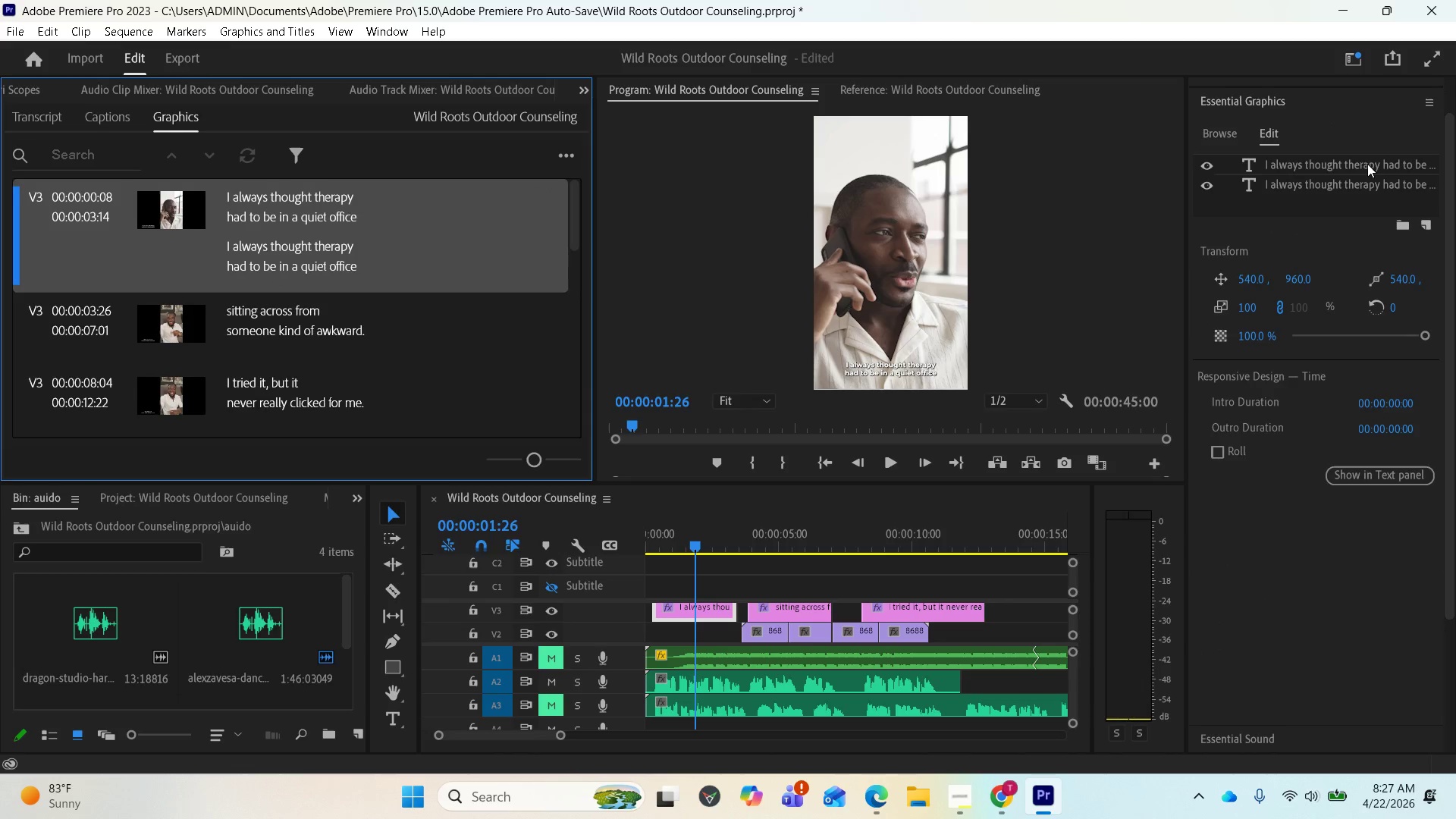 
left_click([1363, 166])
 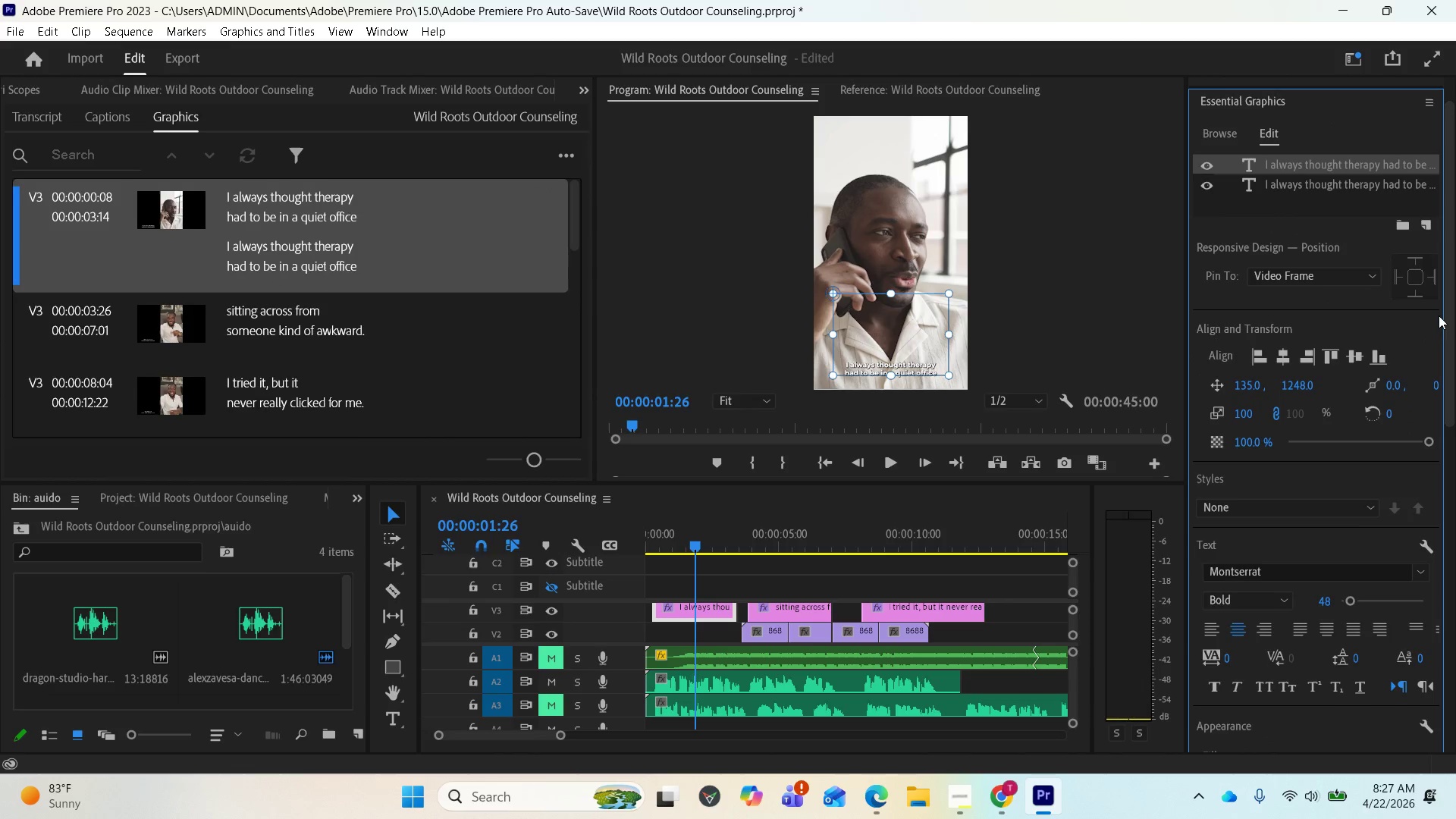 
left_click_drag(start_coordinate=[1450, 315], to_coordinate=[1428, 535])
 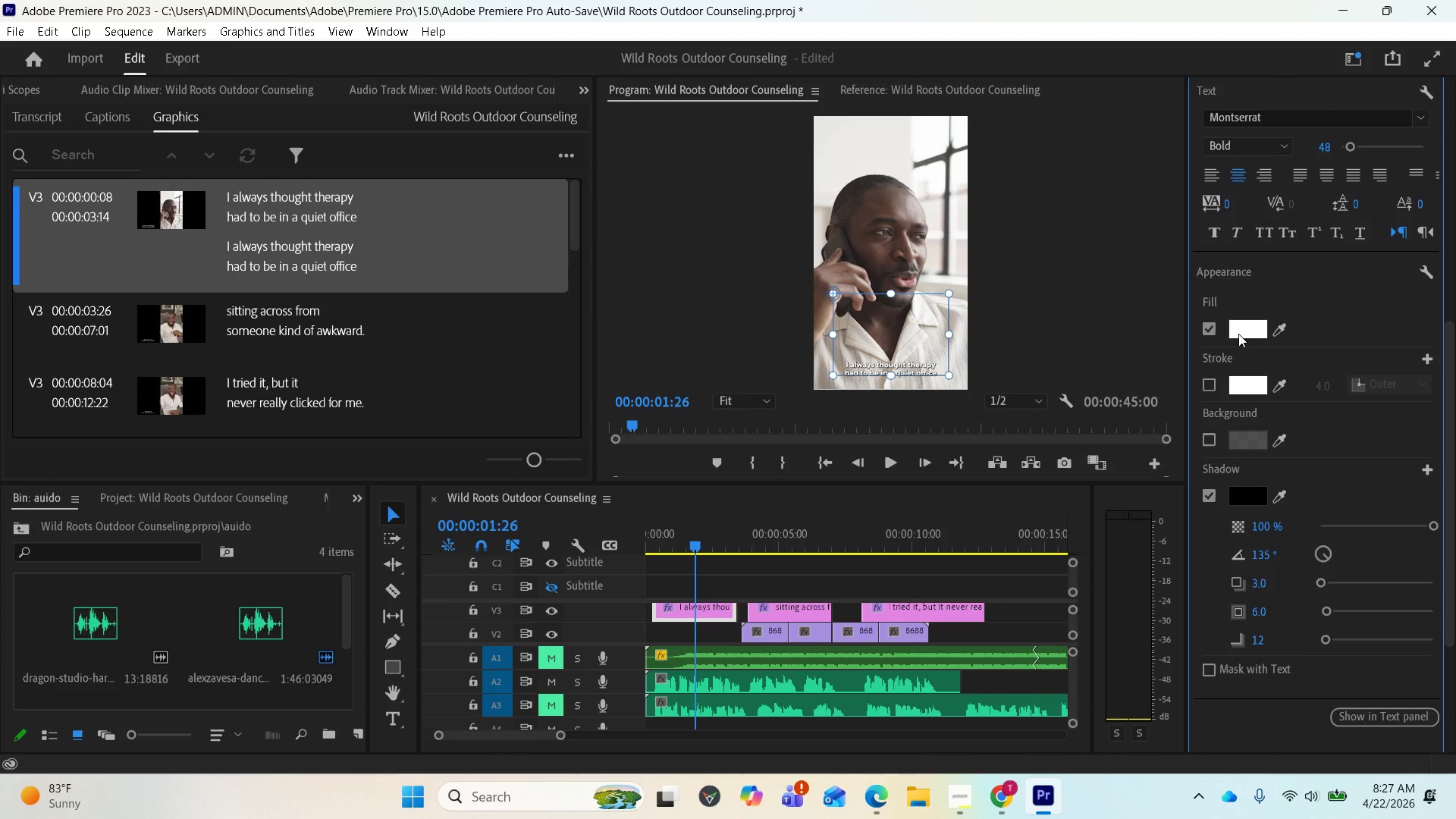 
left_click([1244, 331])
 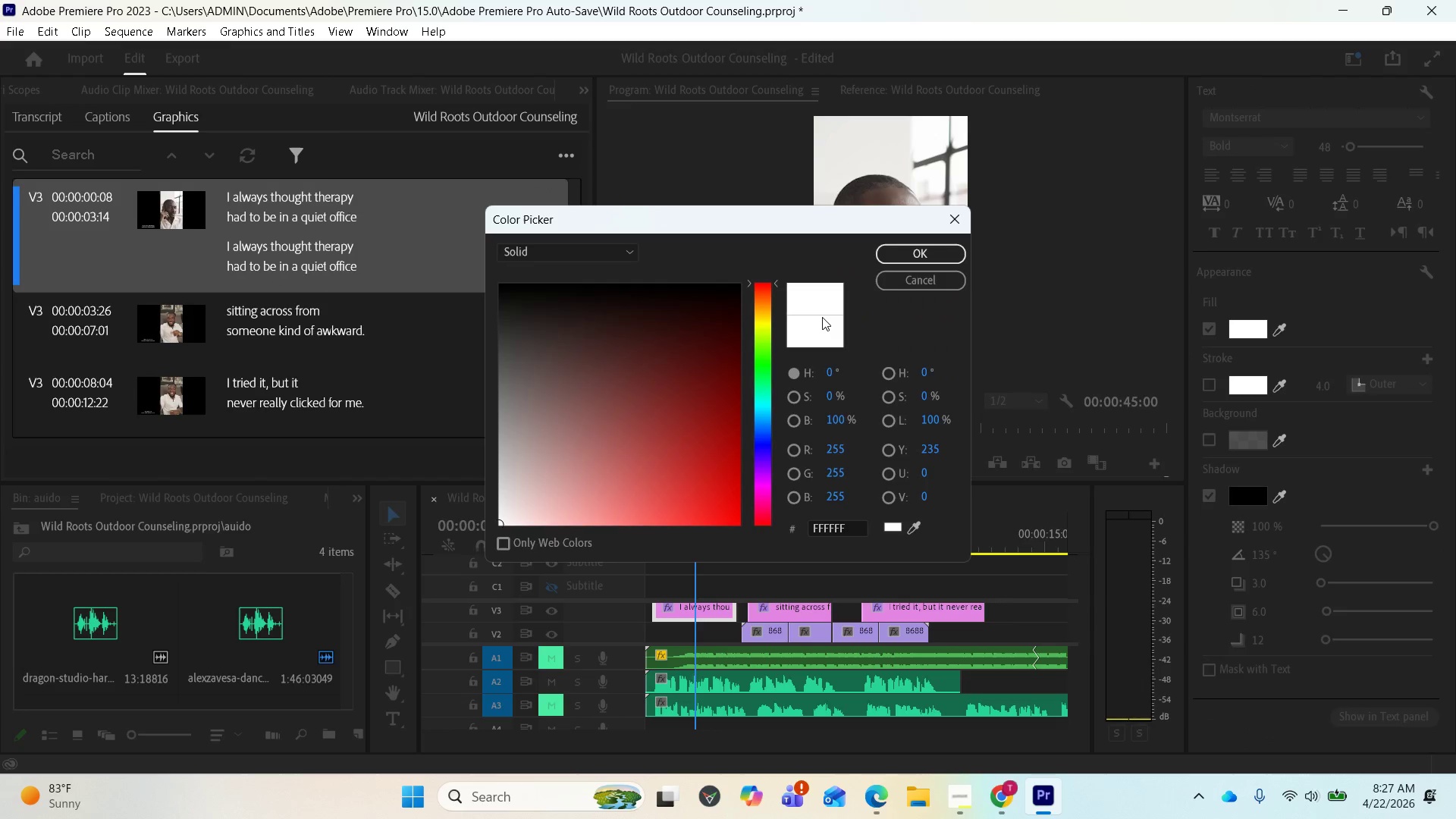 
wait(5.45)
 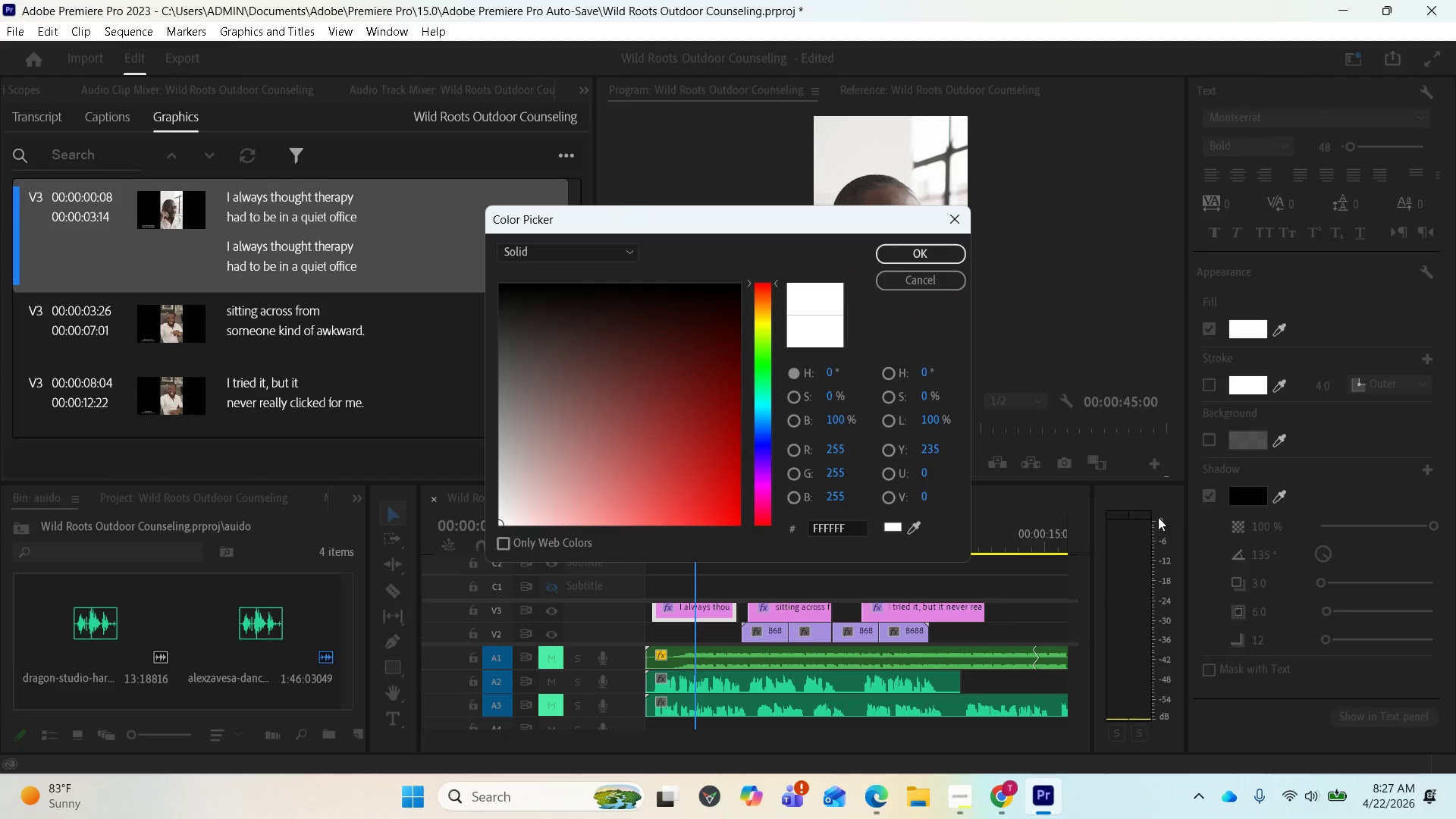 
left_click([855, 522])
 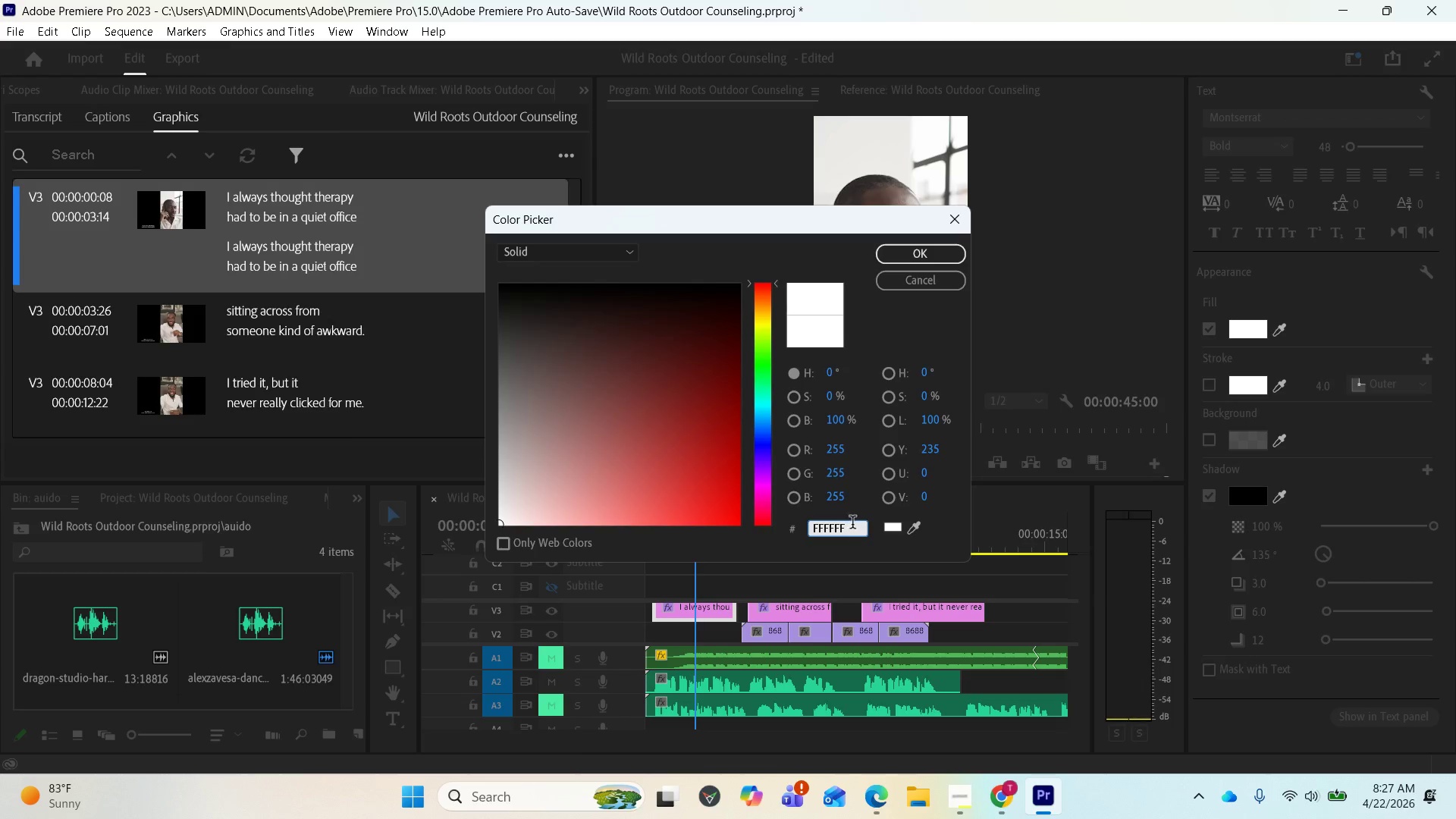 
left_click_drag(start_coordinate=[852, 526], to_coordinate=[792, 525])
 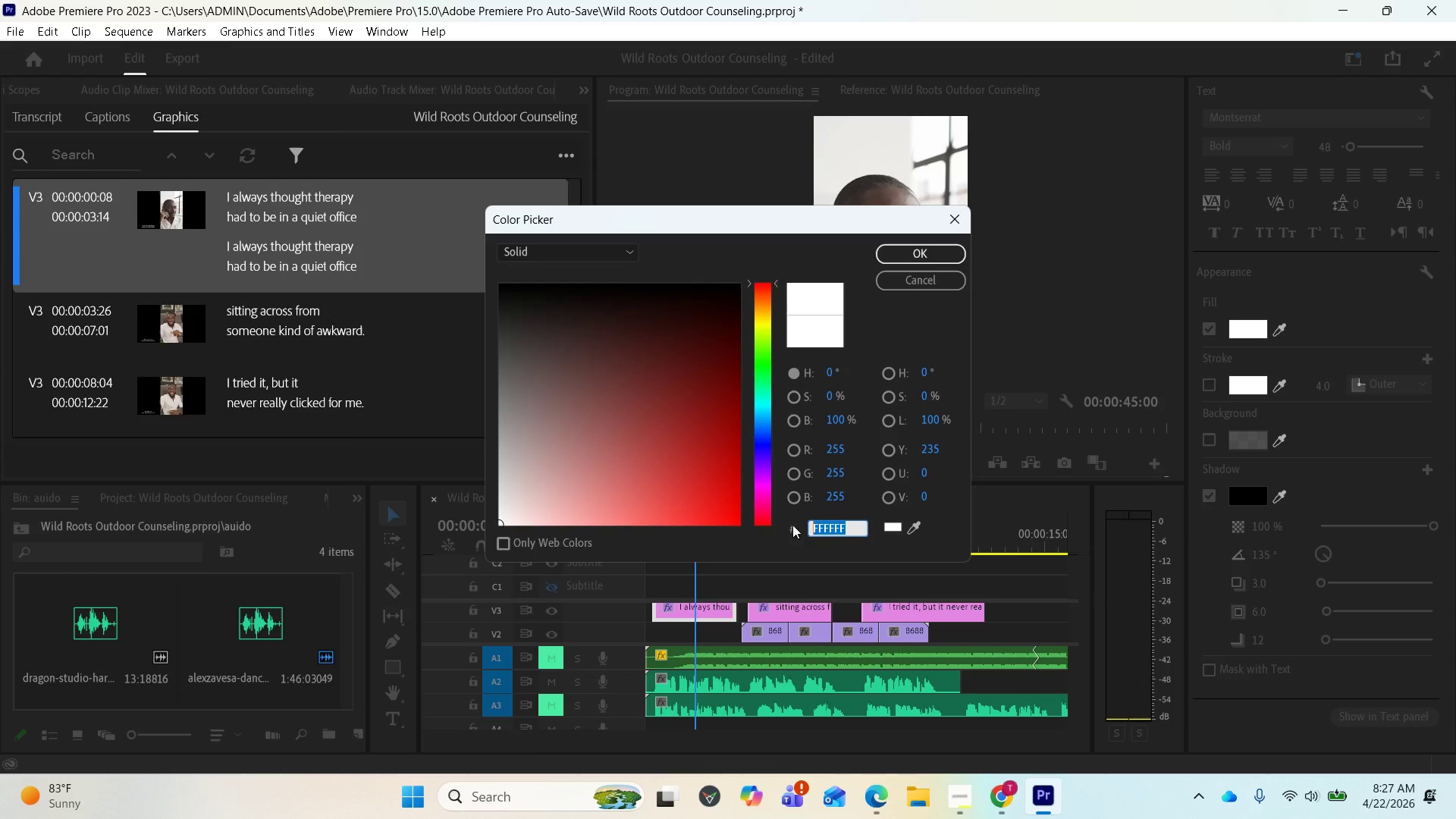 
key(Control+V)
 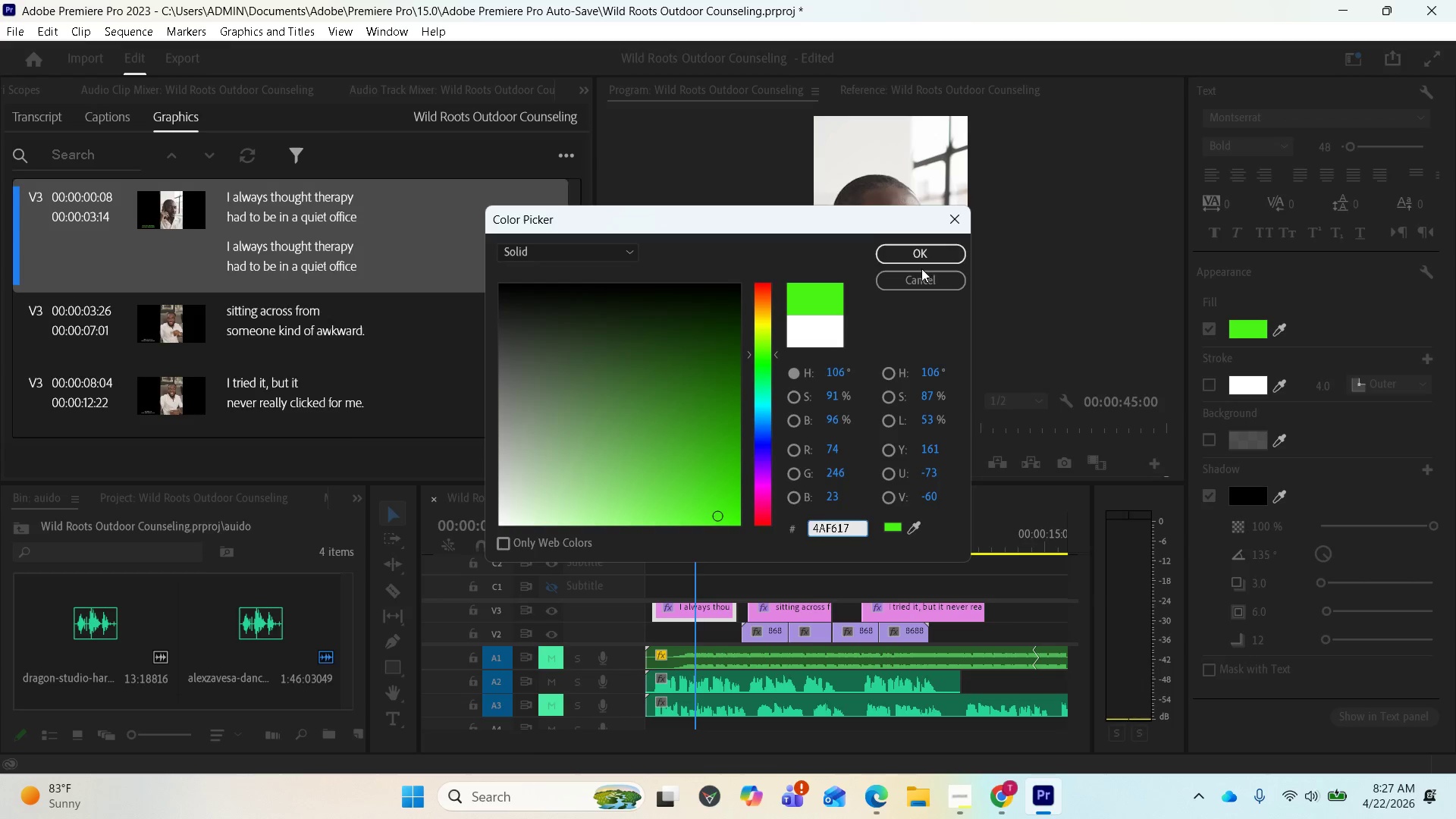 
left_click([921, 253])
 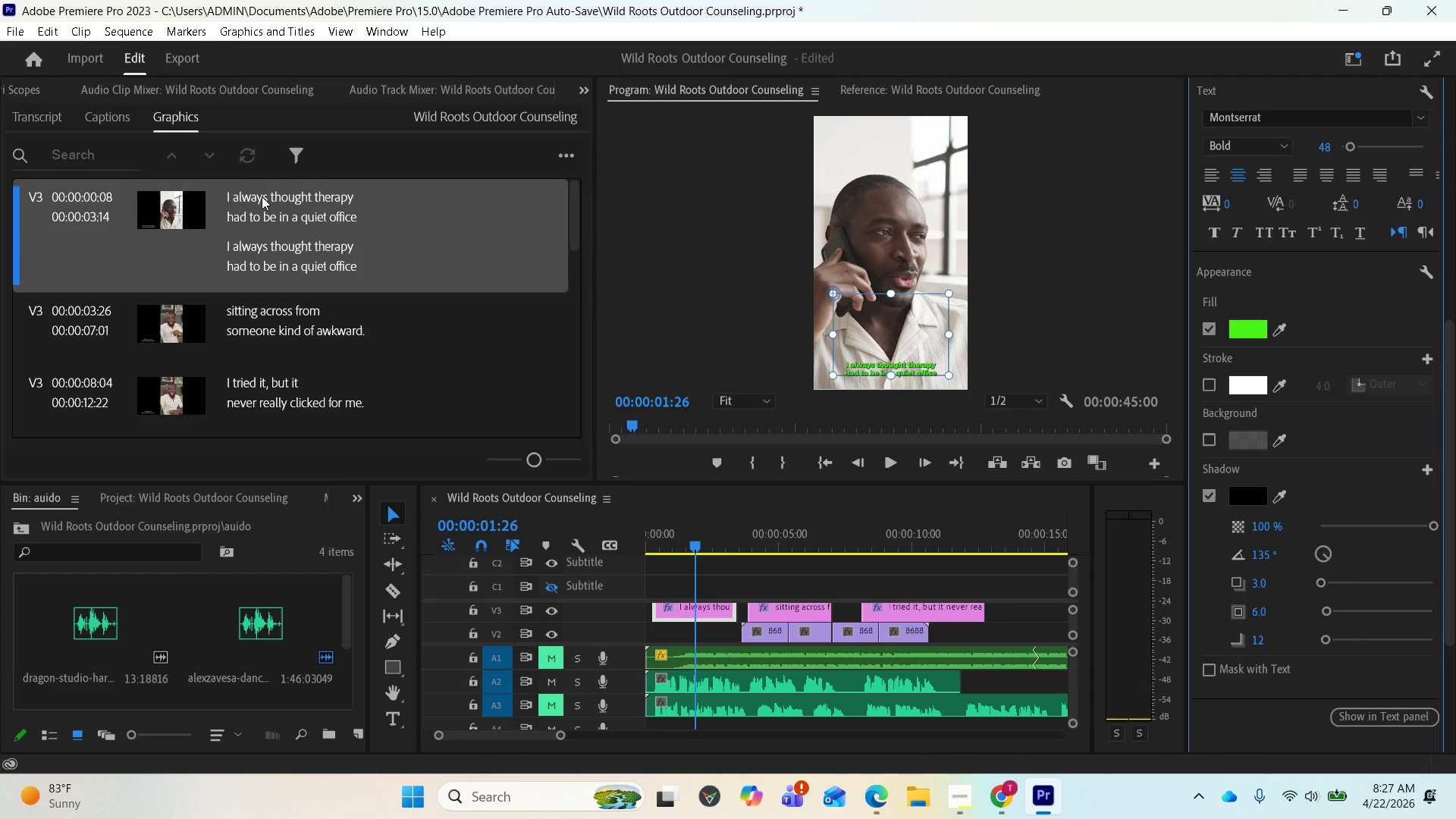 
double_click([264, 196])
 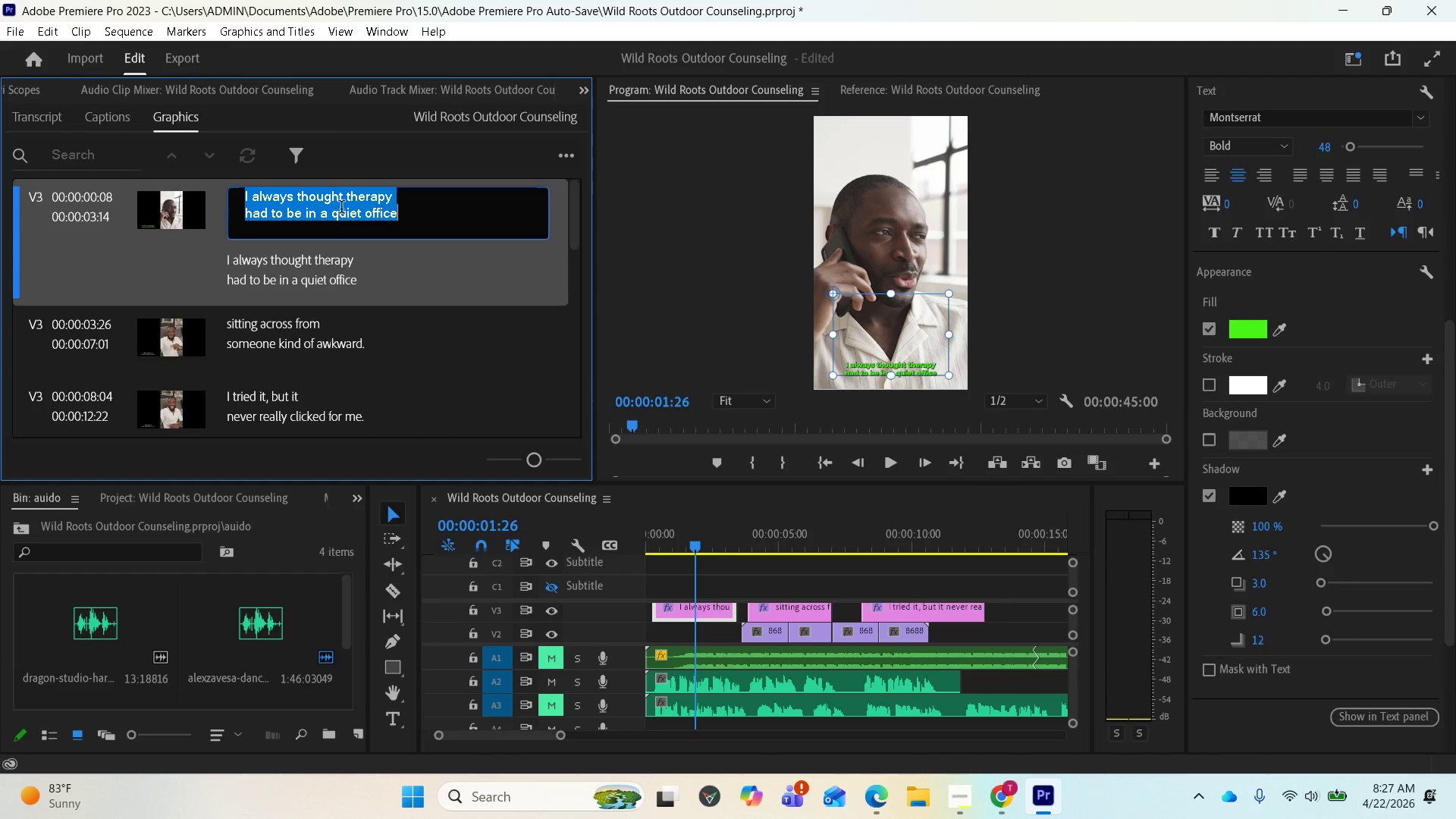 
left_click([345, 206])
 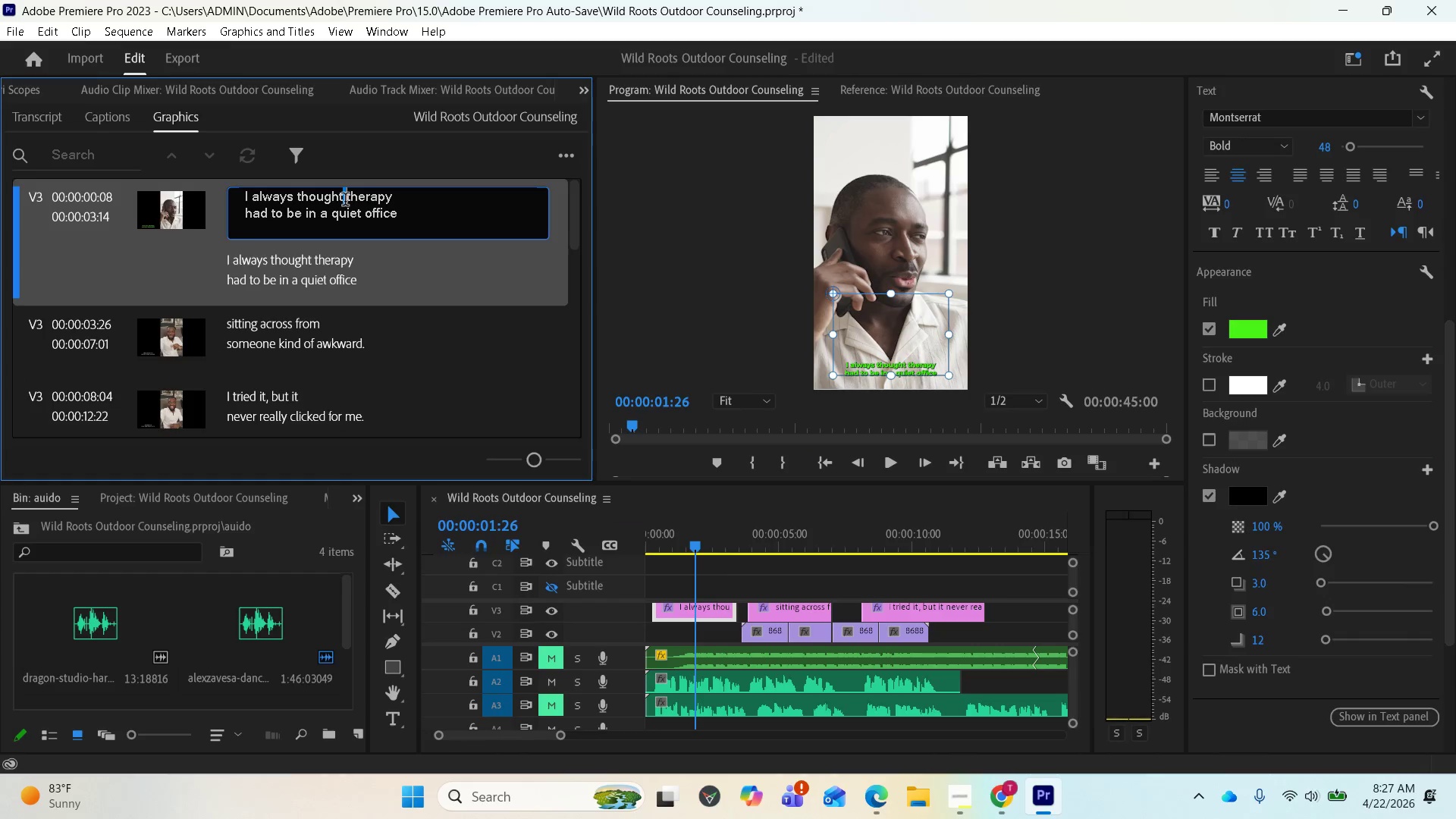 
left_click([350, 209])
 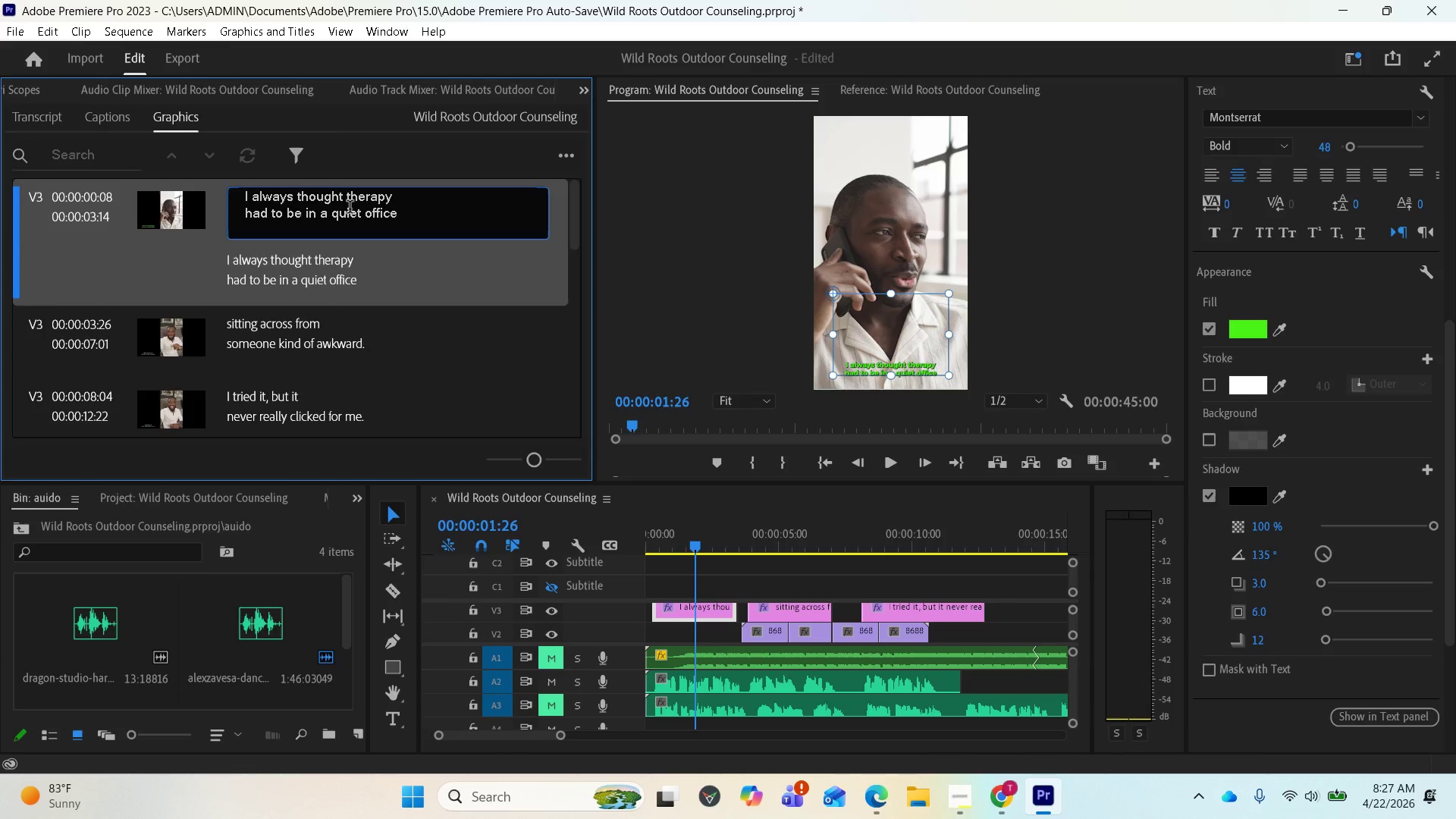 
key(Backspace)
 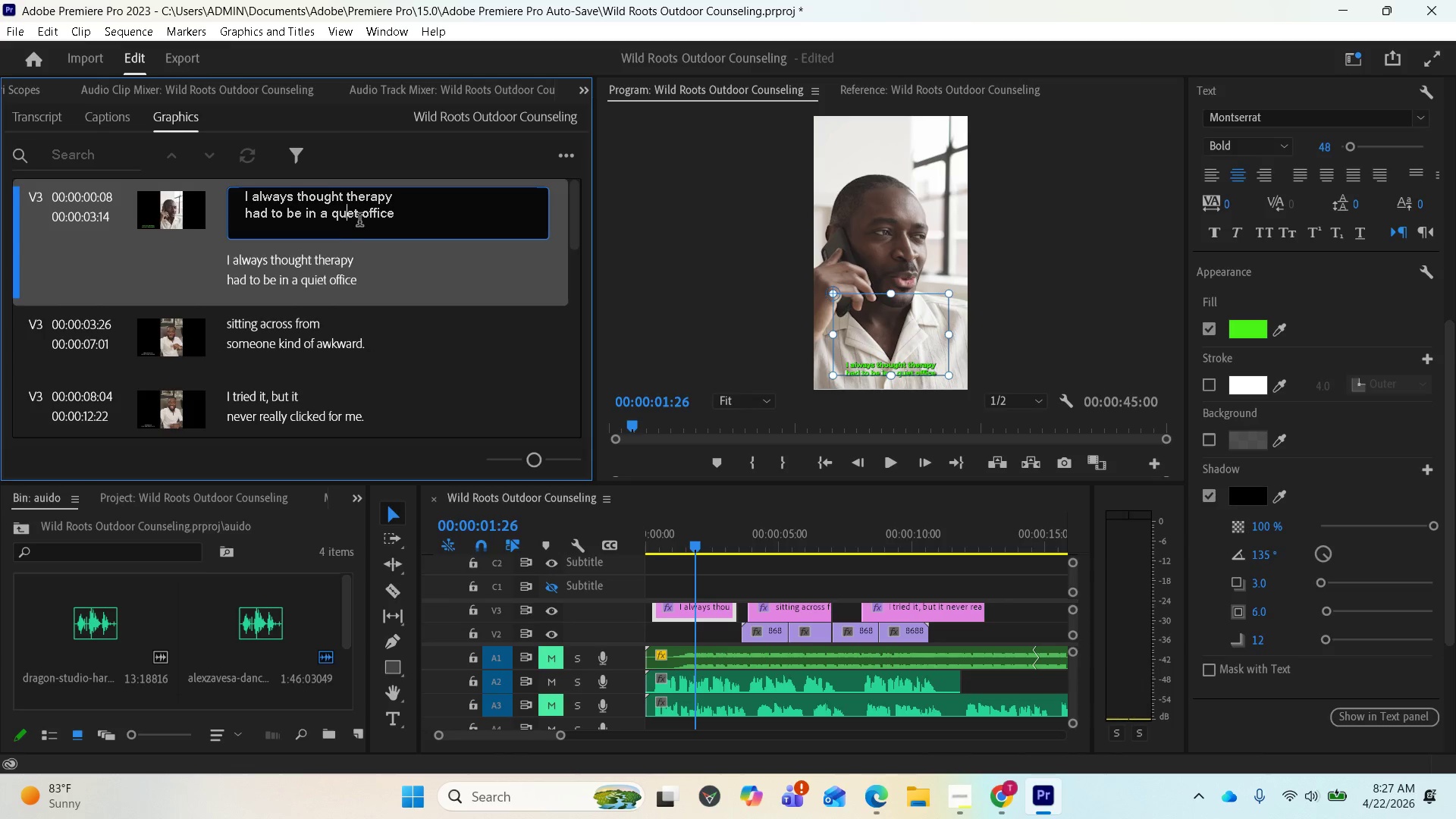 
key(Control+Z)
 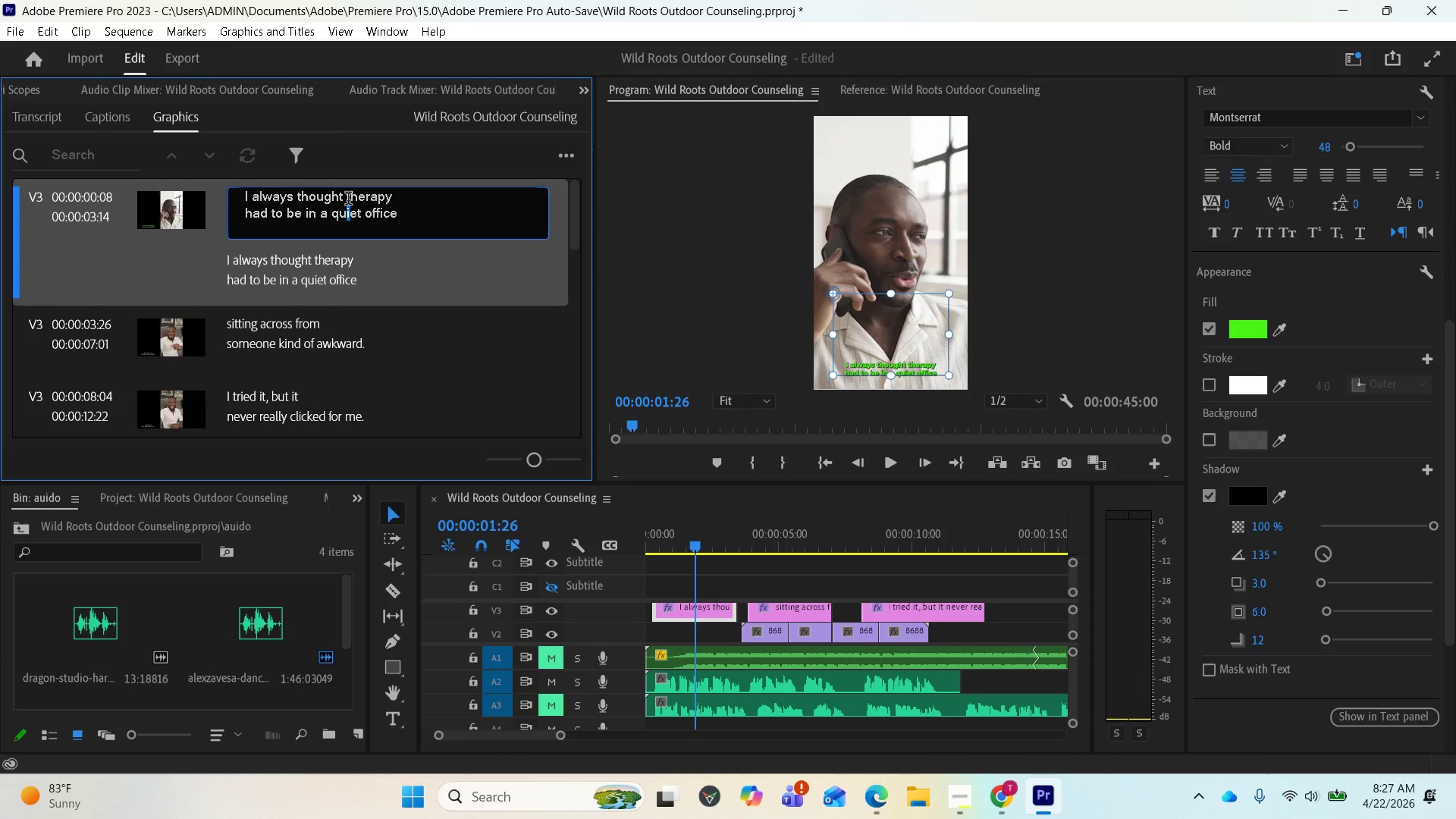 
left_click([348, 200])
 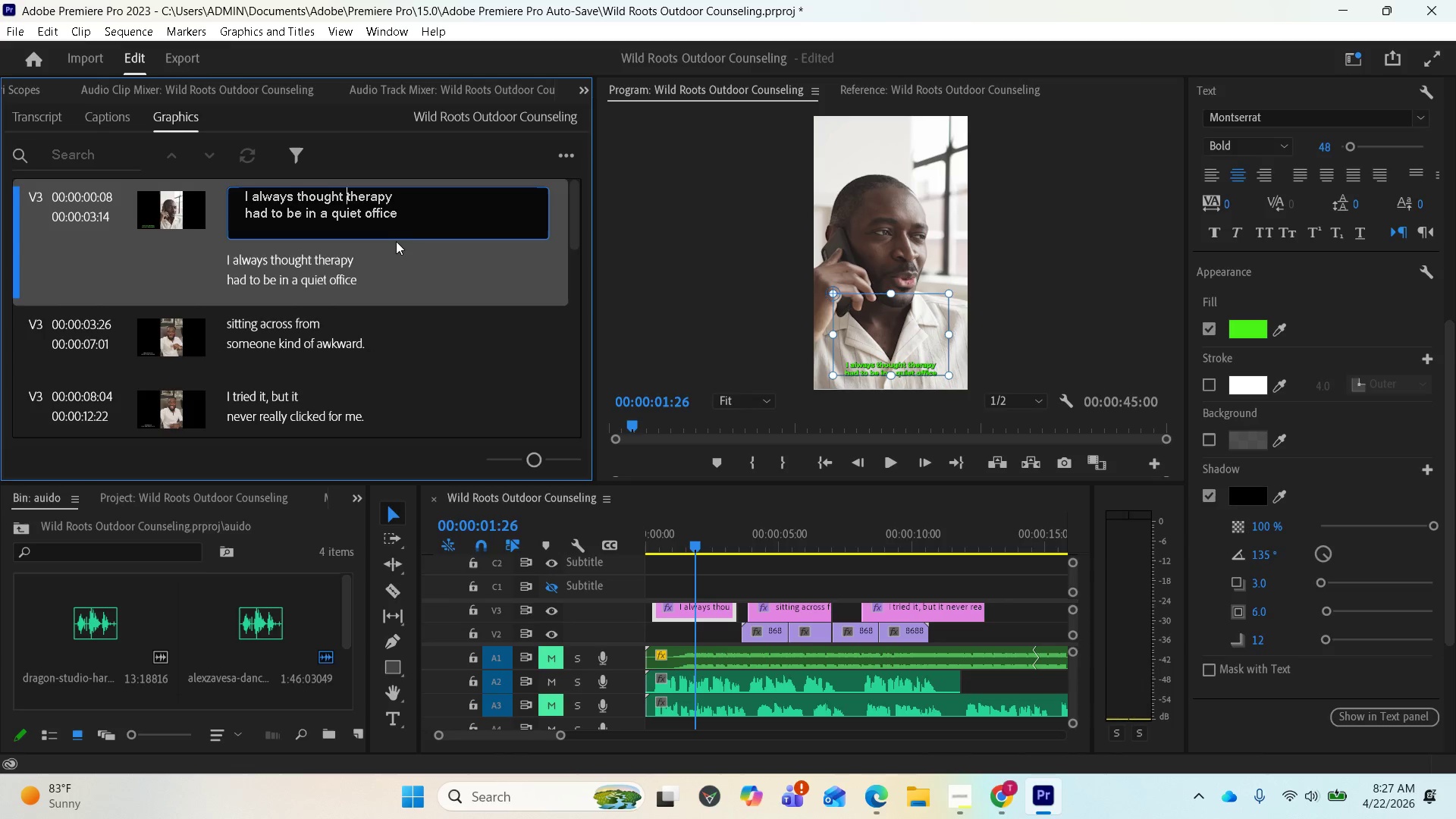 
key(Backspace)
 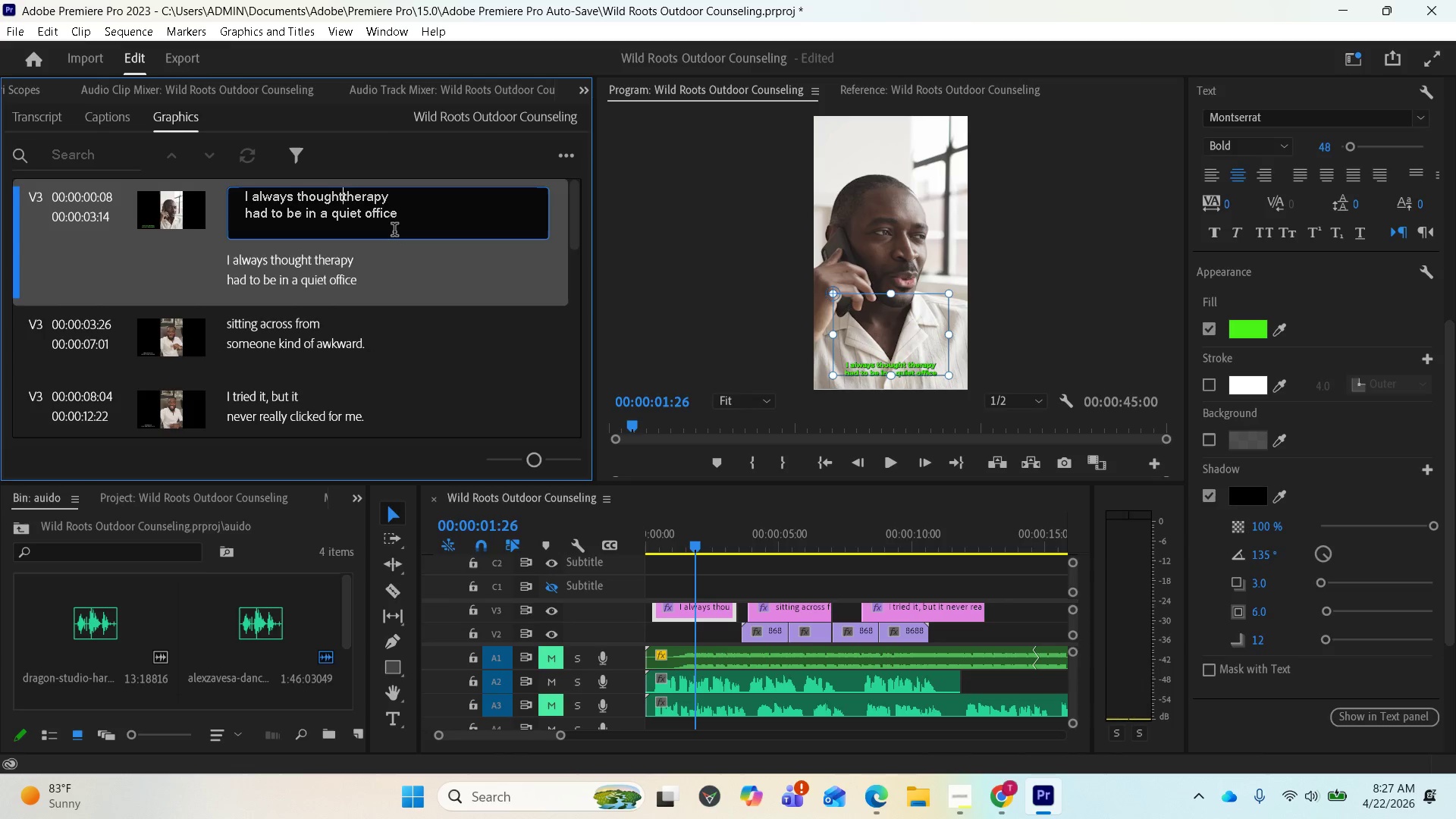 
key(Backspace)
 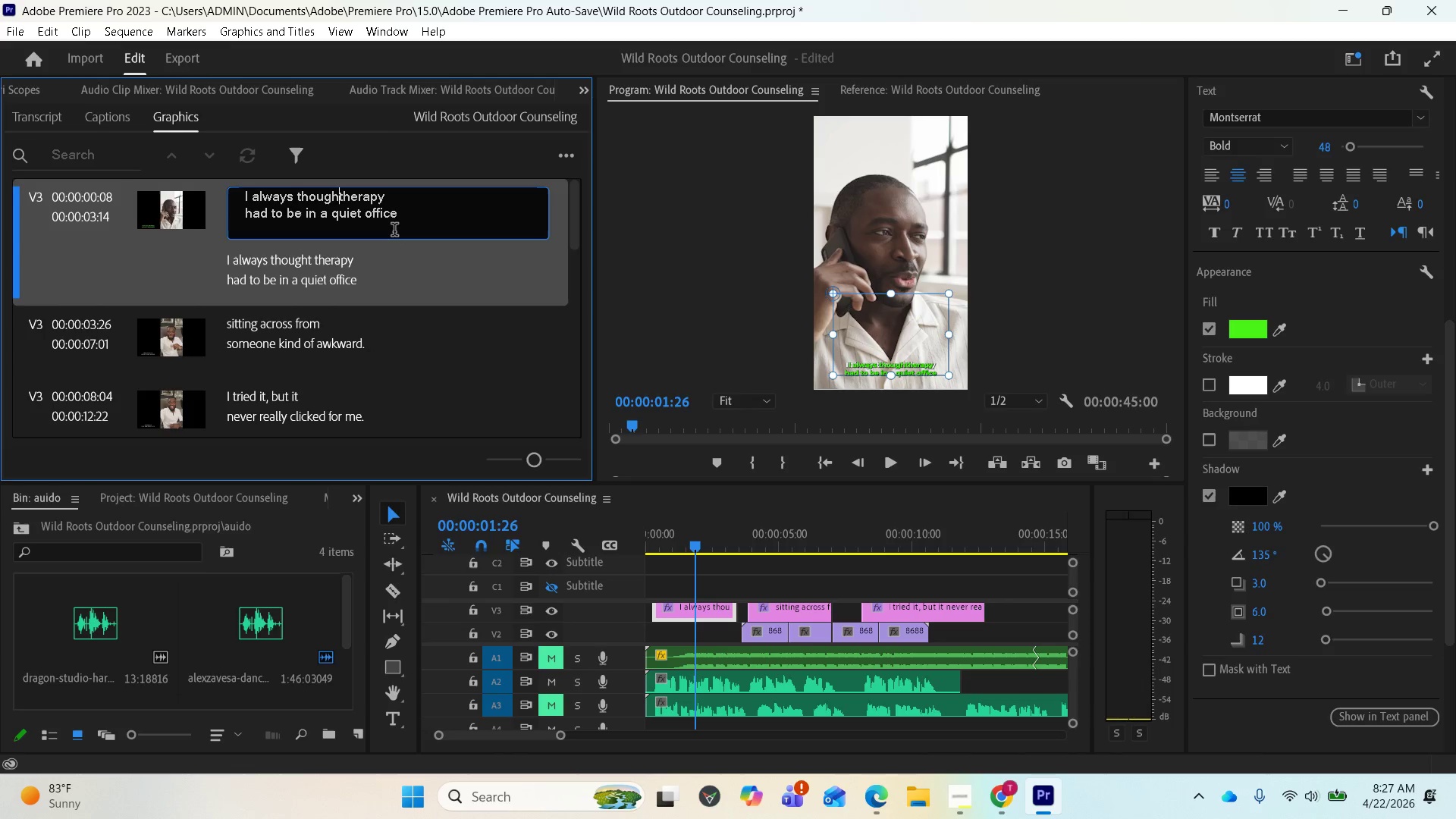 
key(Backspace)
 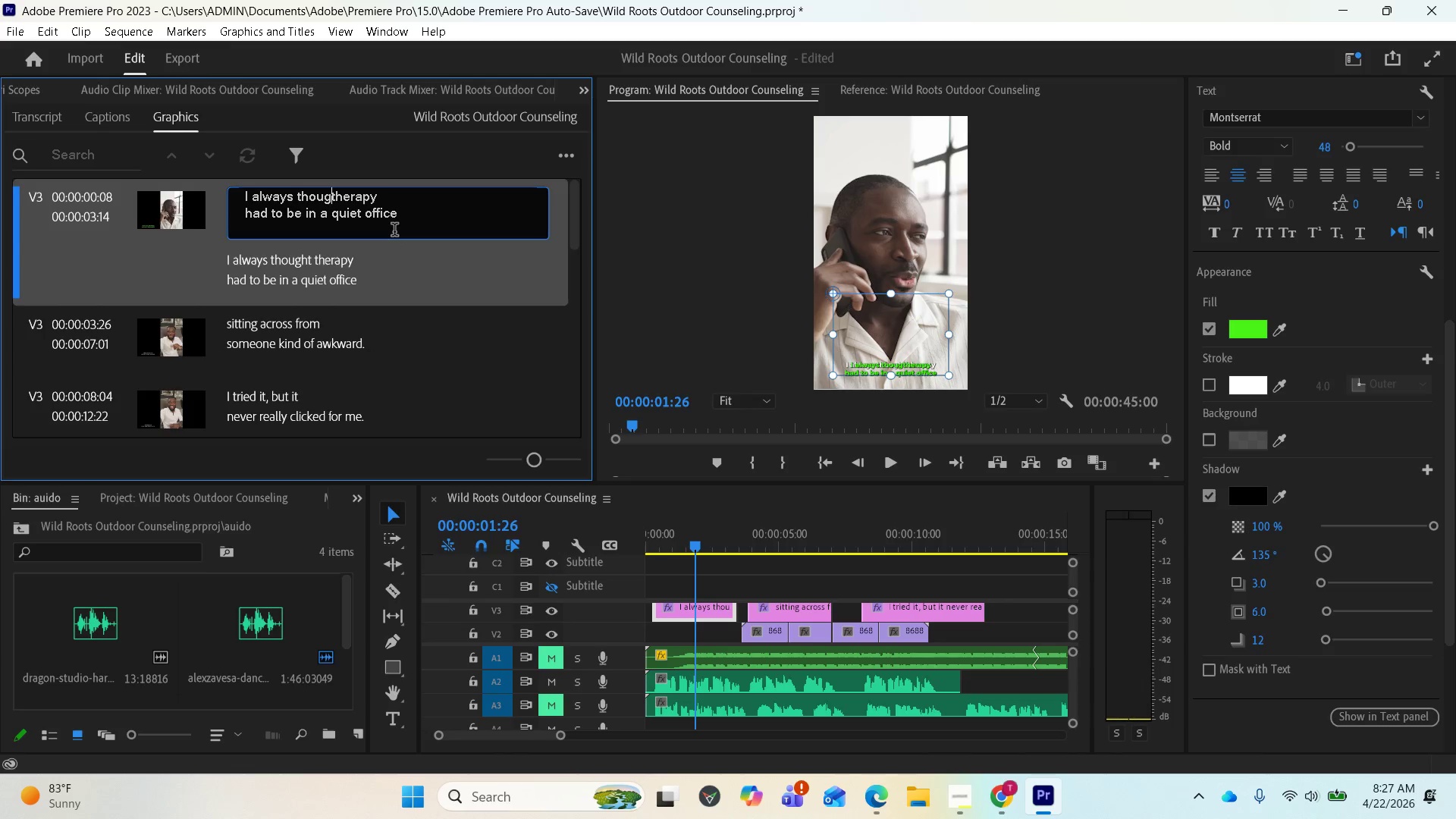 
key(Backspace)
 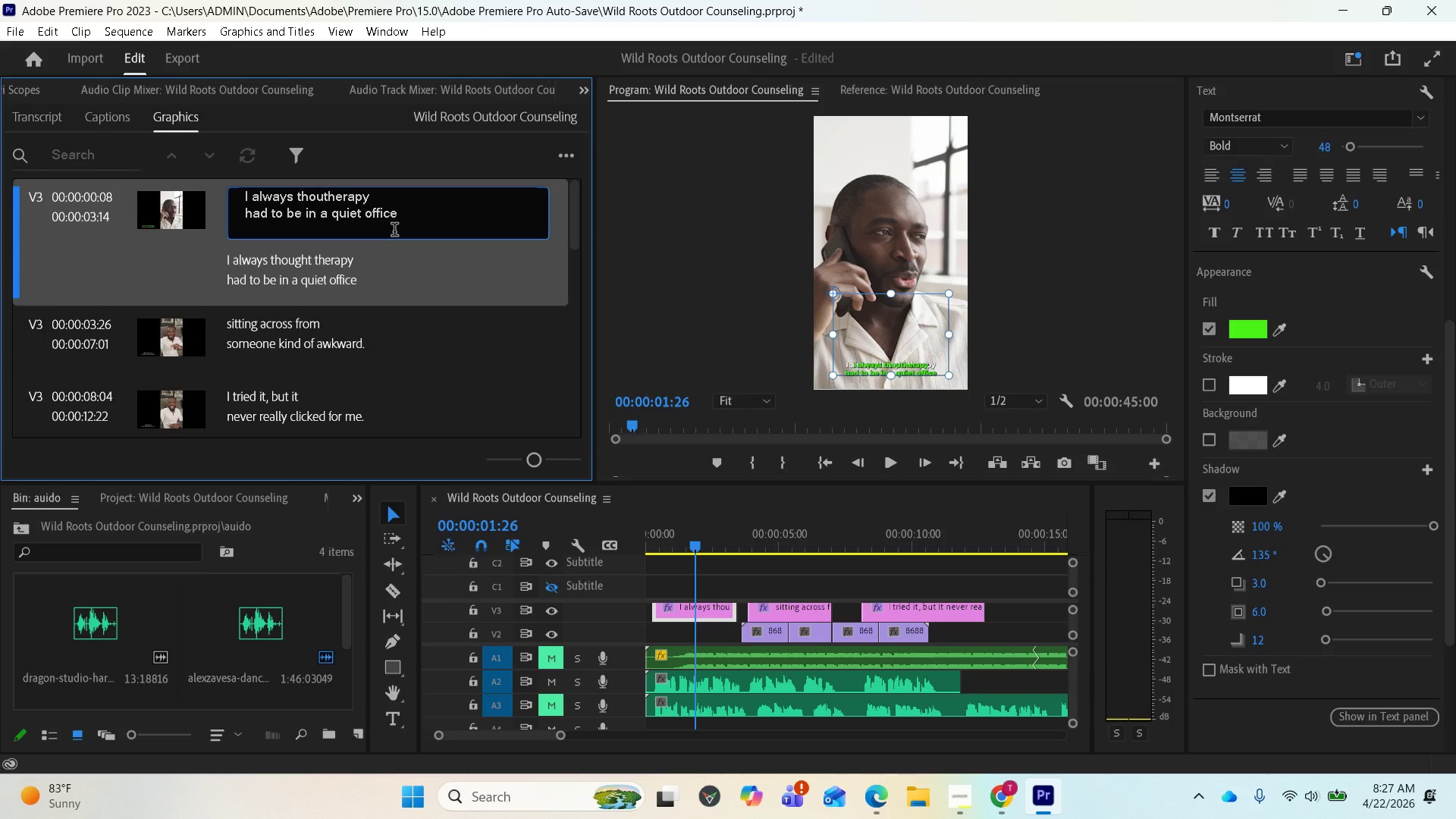 
key(Backspace)
 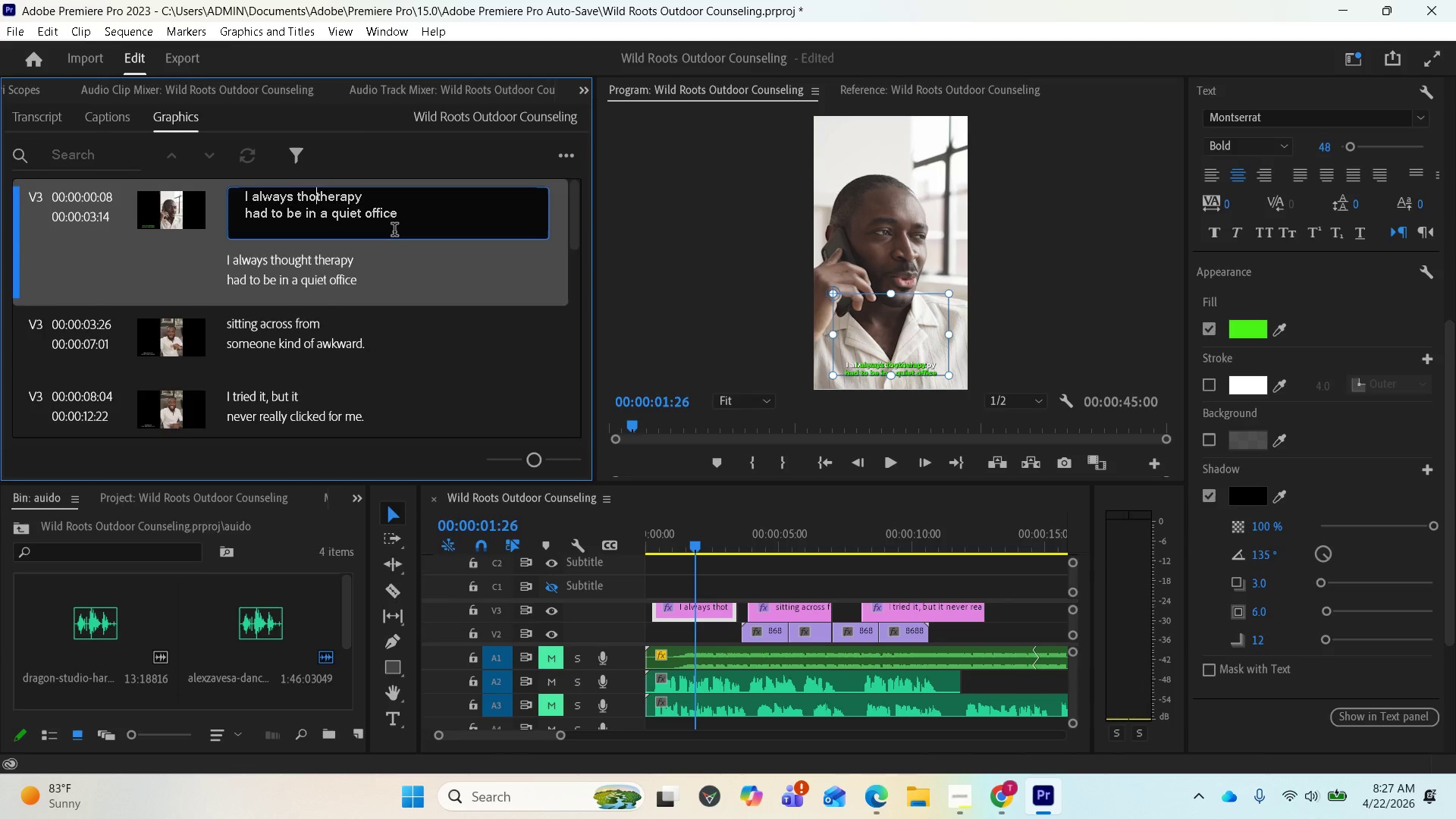 
key(Backspace)
 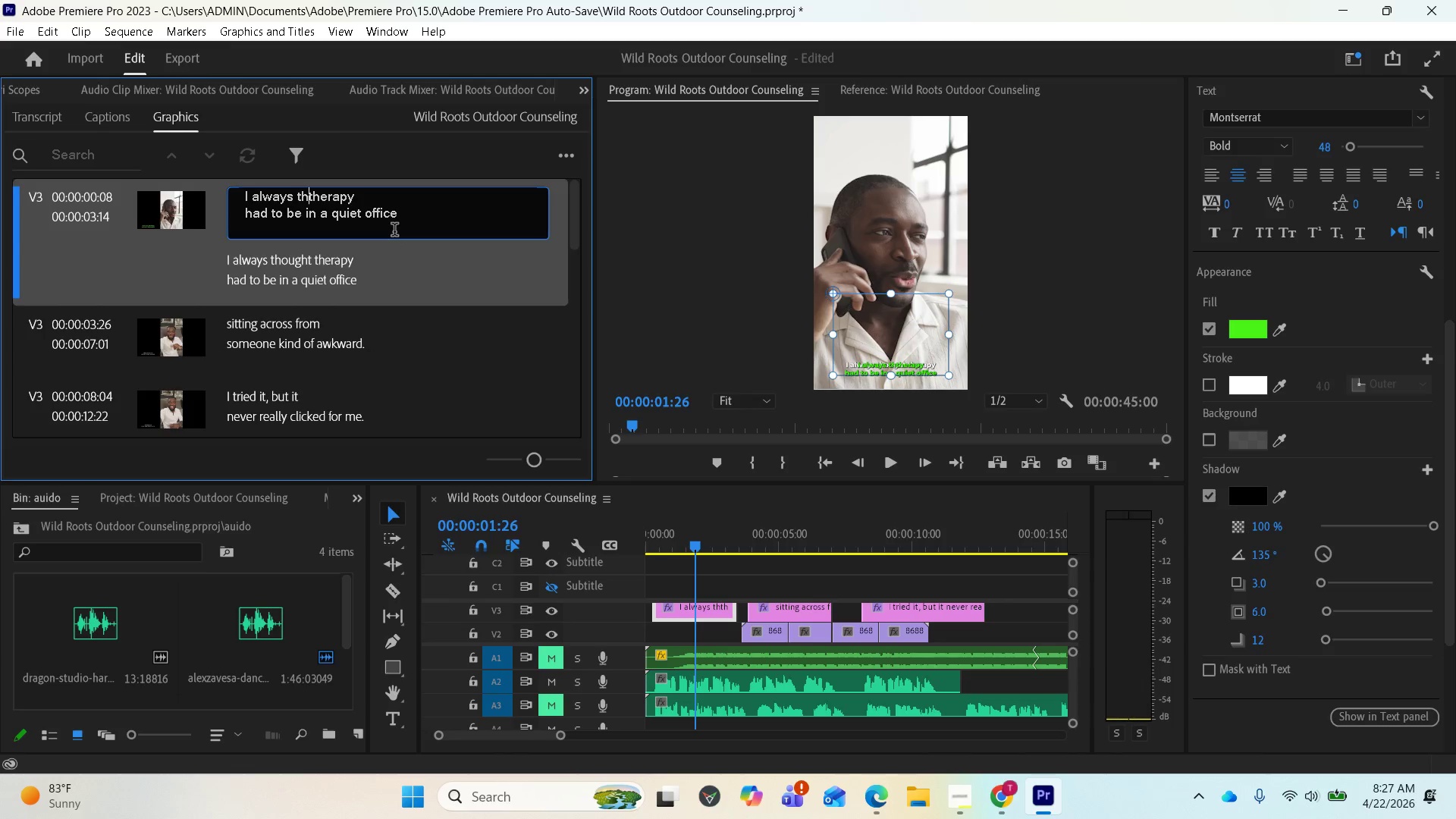 
key(Backspace)
 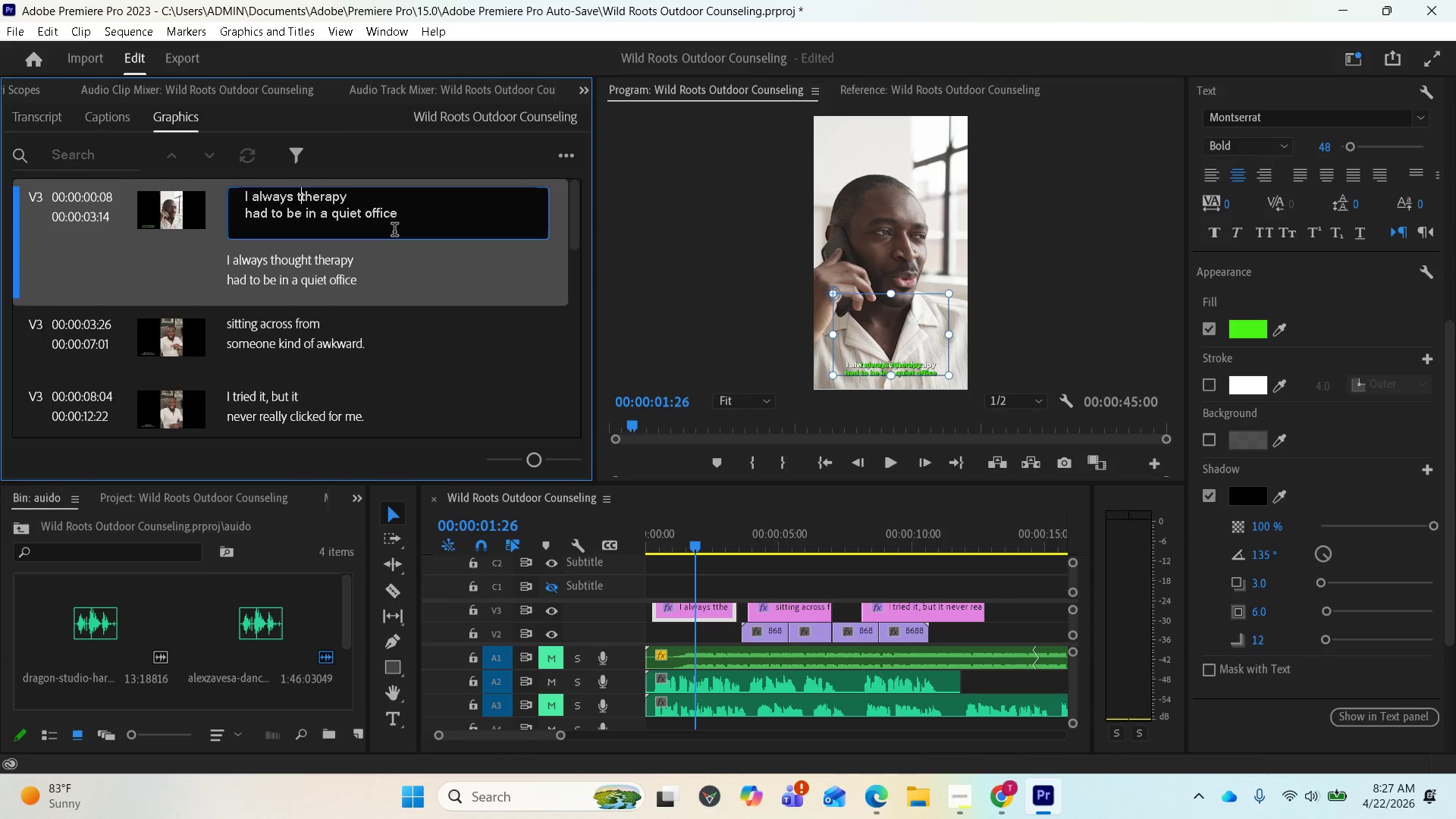 
key(Backspace)
 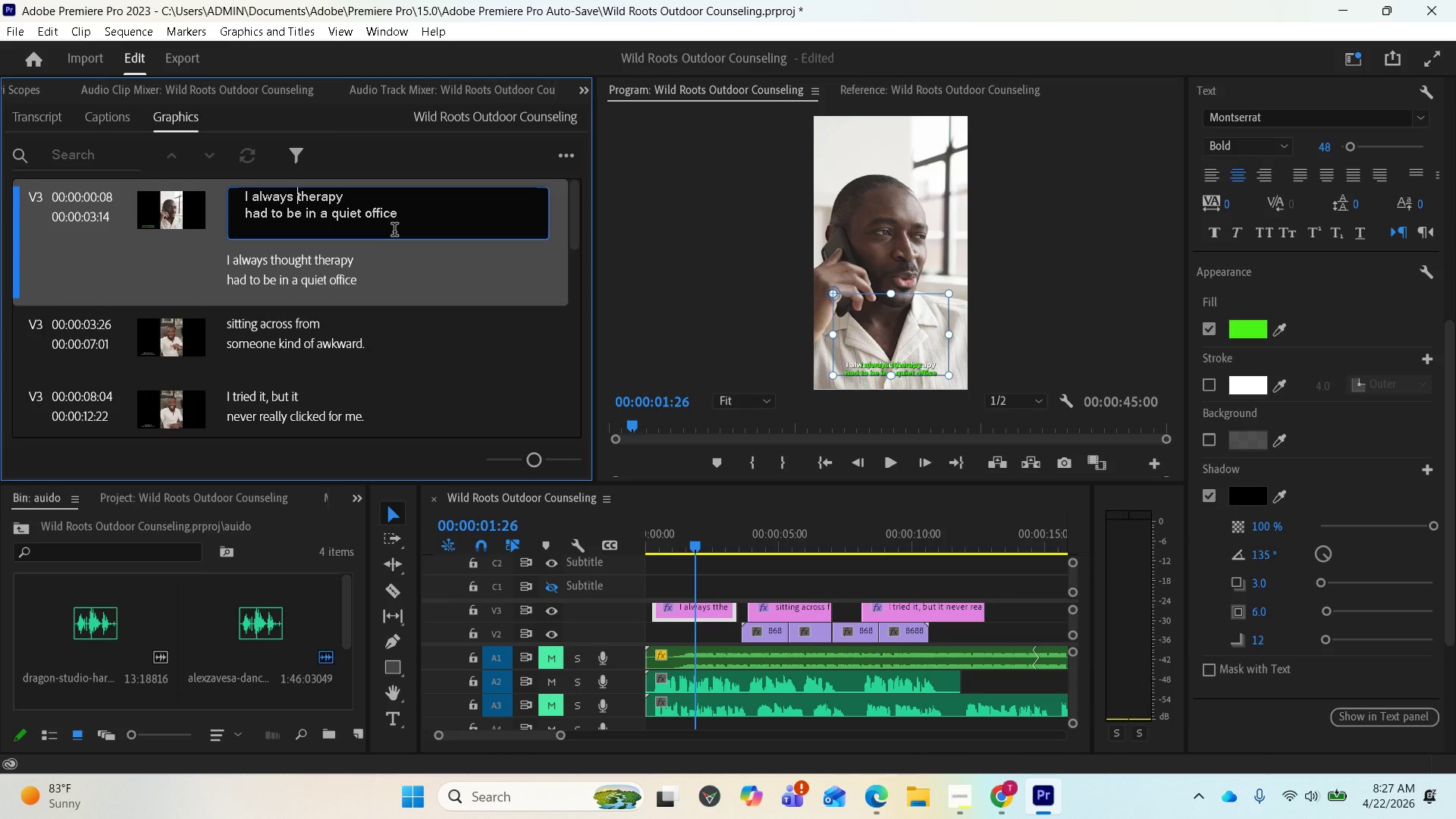 
key(Backspace)
 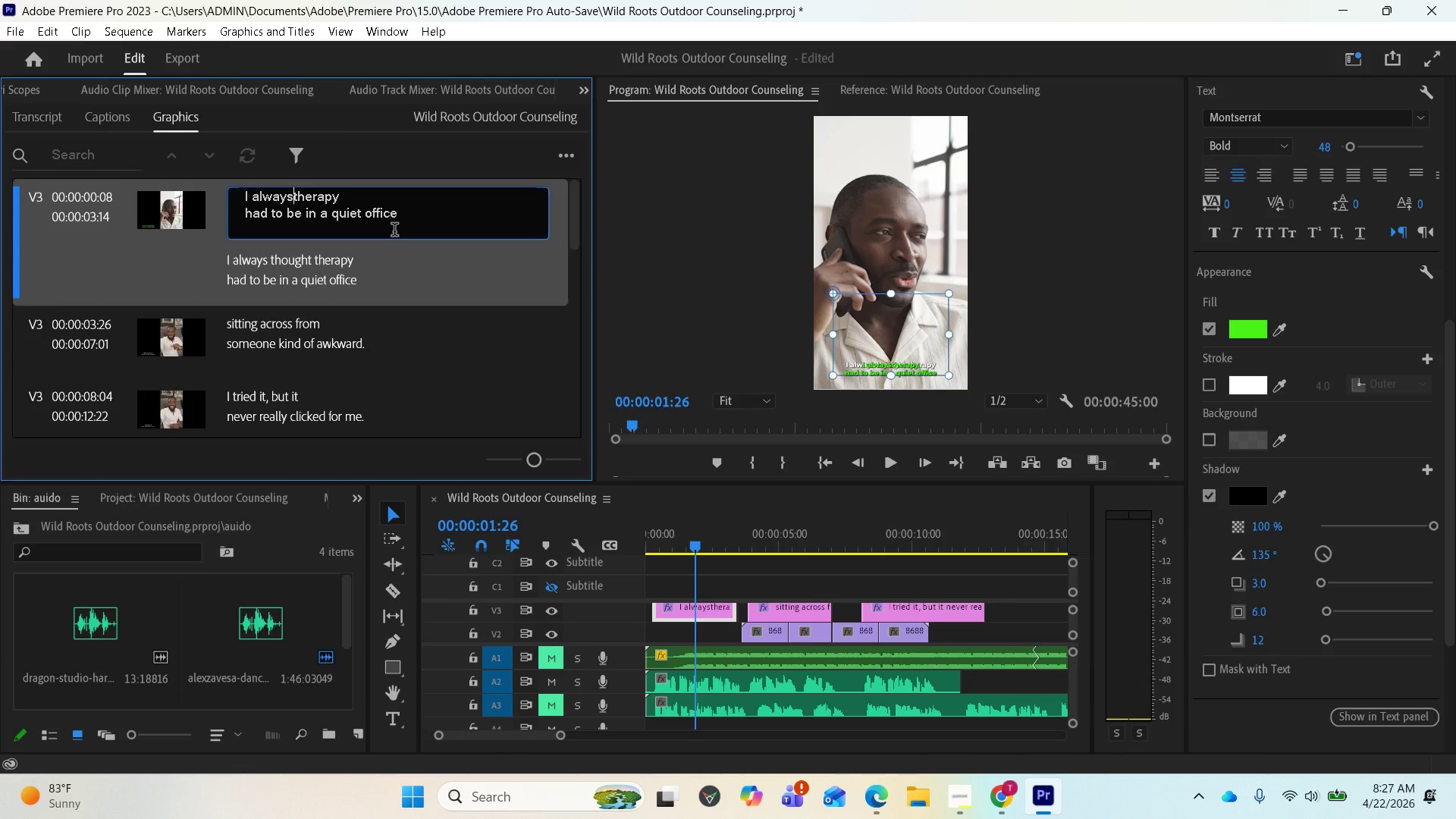 
key(Backspace)
 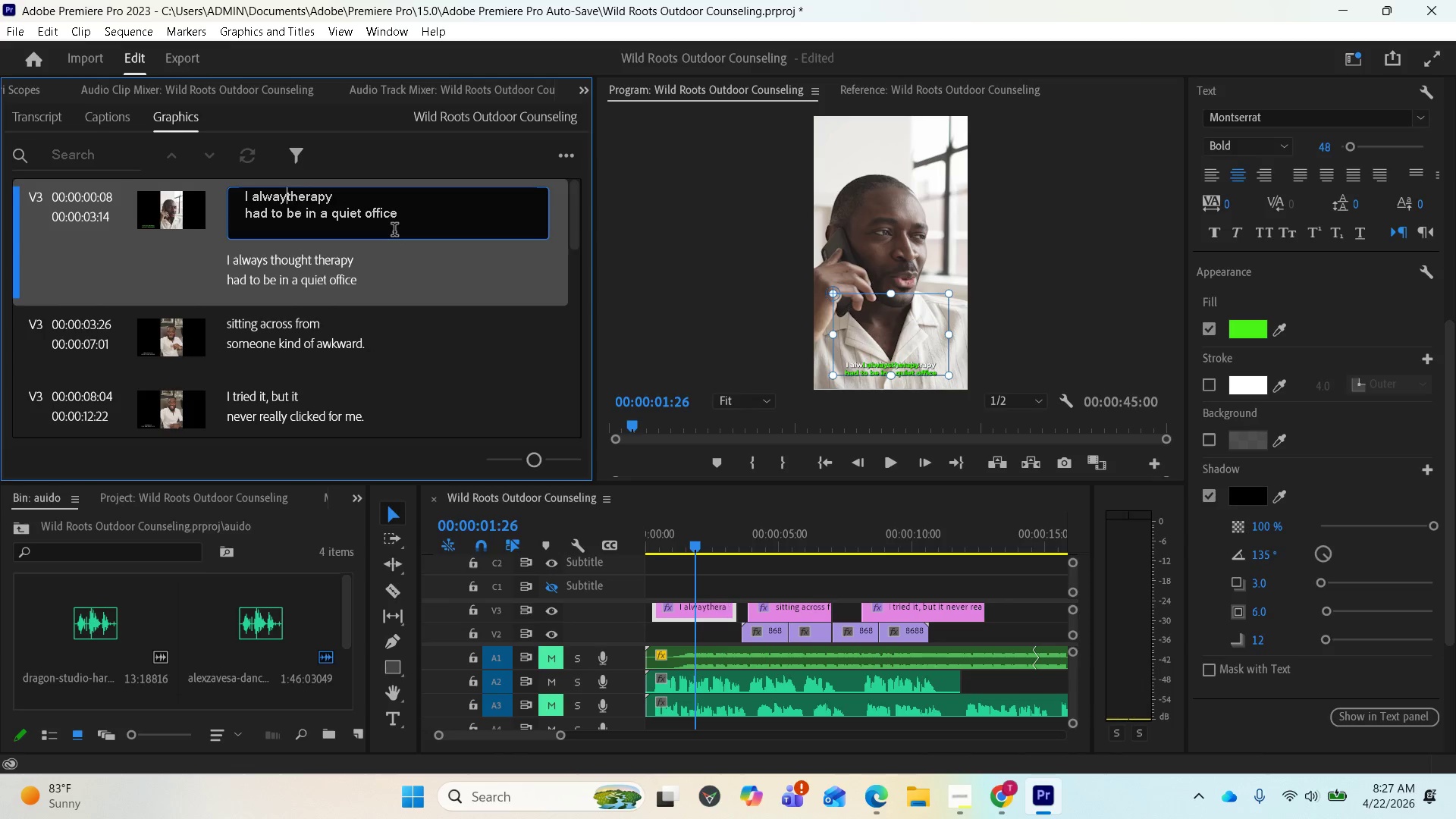 
key(Backspace)
 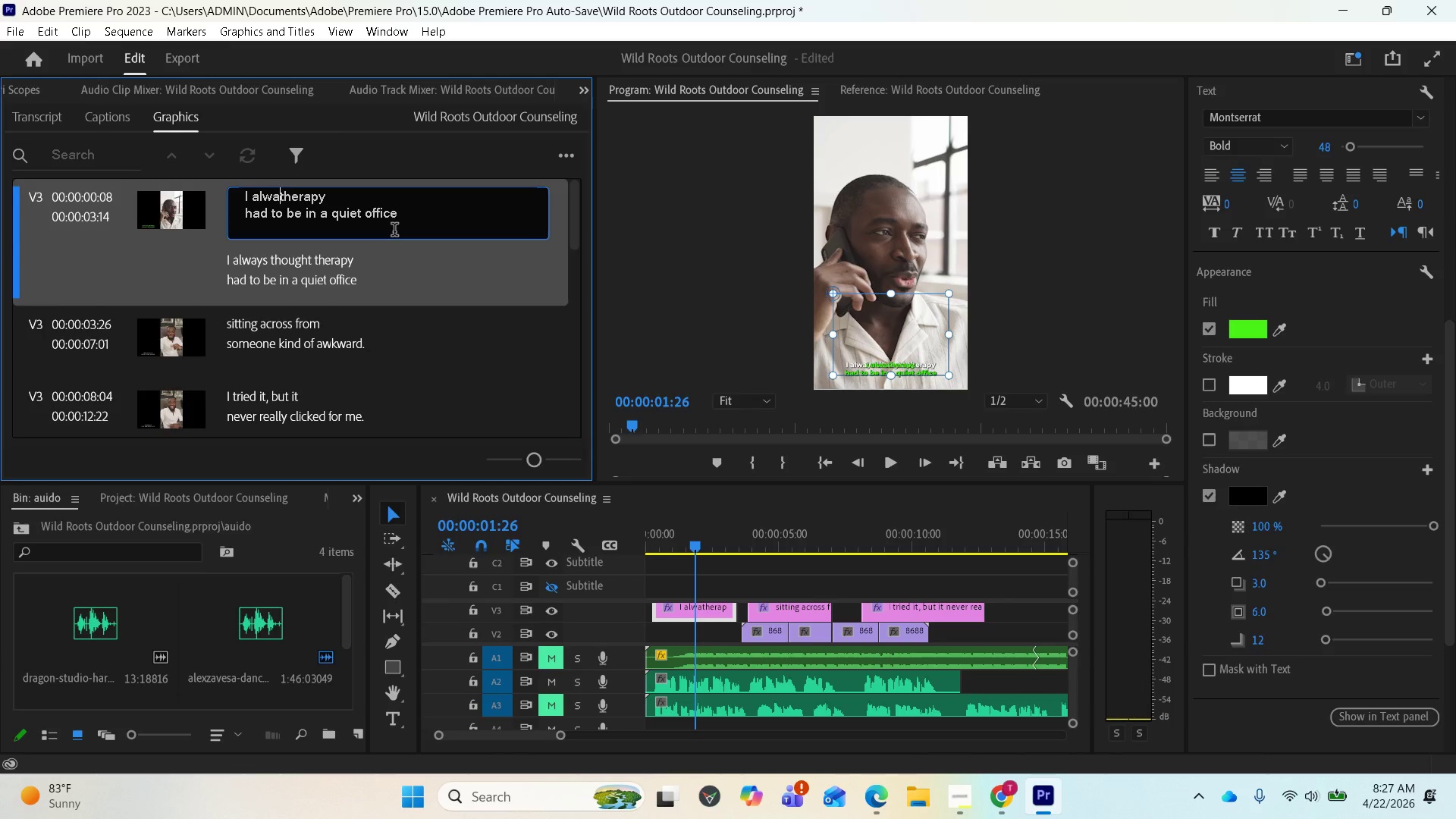 
key(Backspace)
 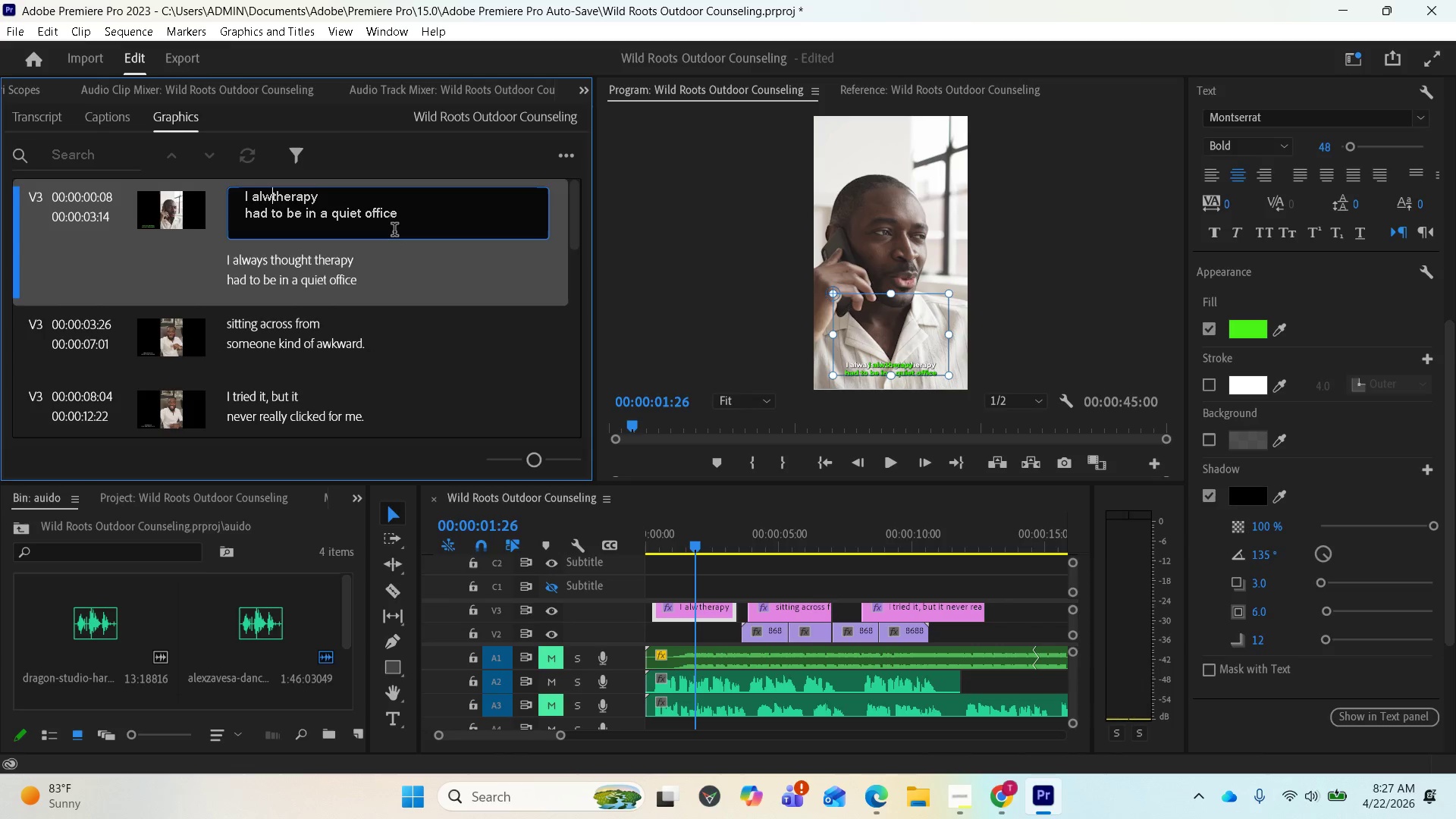 
key(Backspace)
 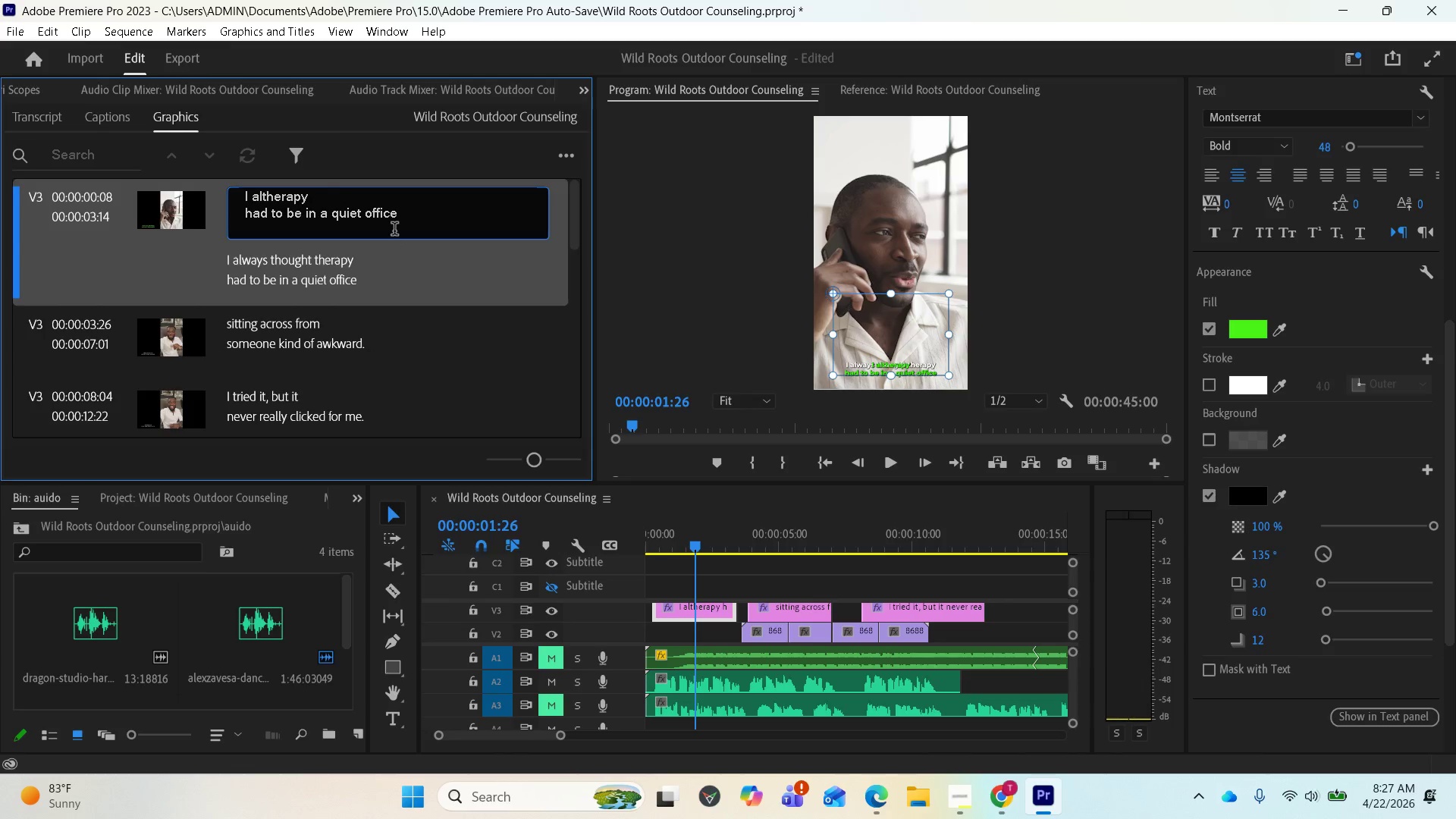 
key(Backspace)
 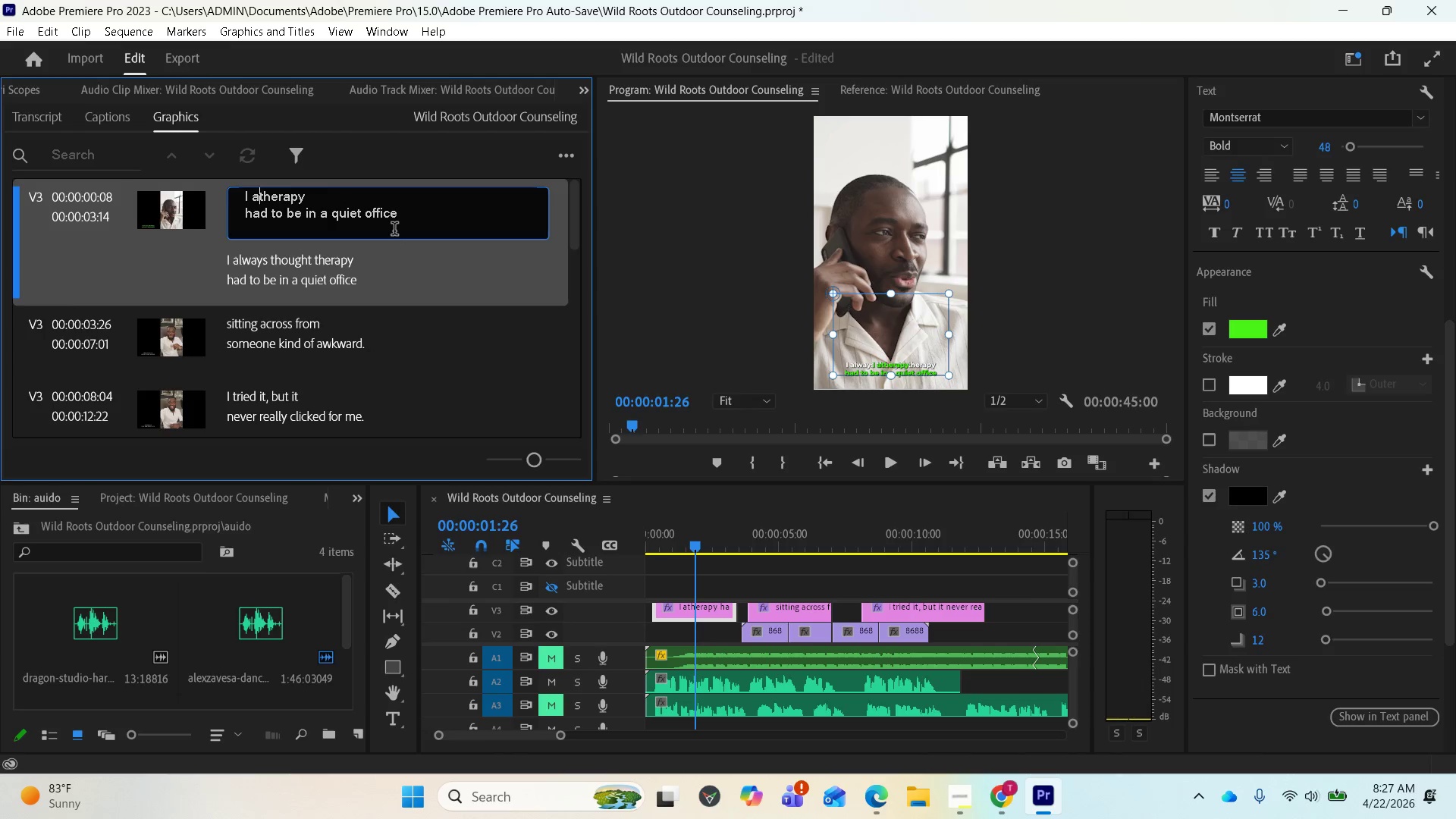 
hold_key(key=Backspace, duration=0.36)
 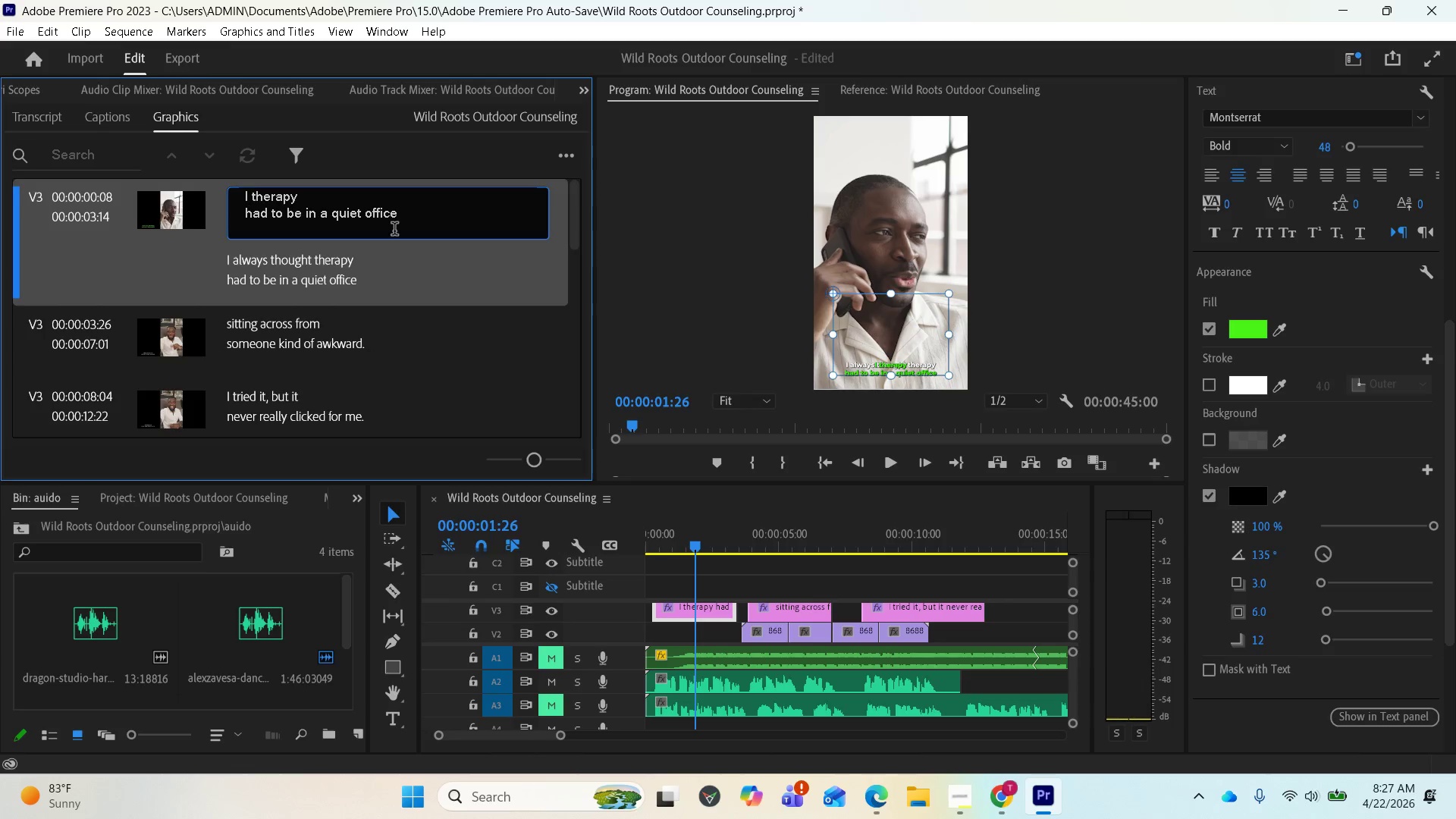 
key(Backspace)
 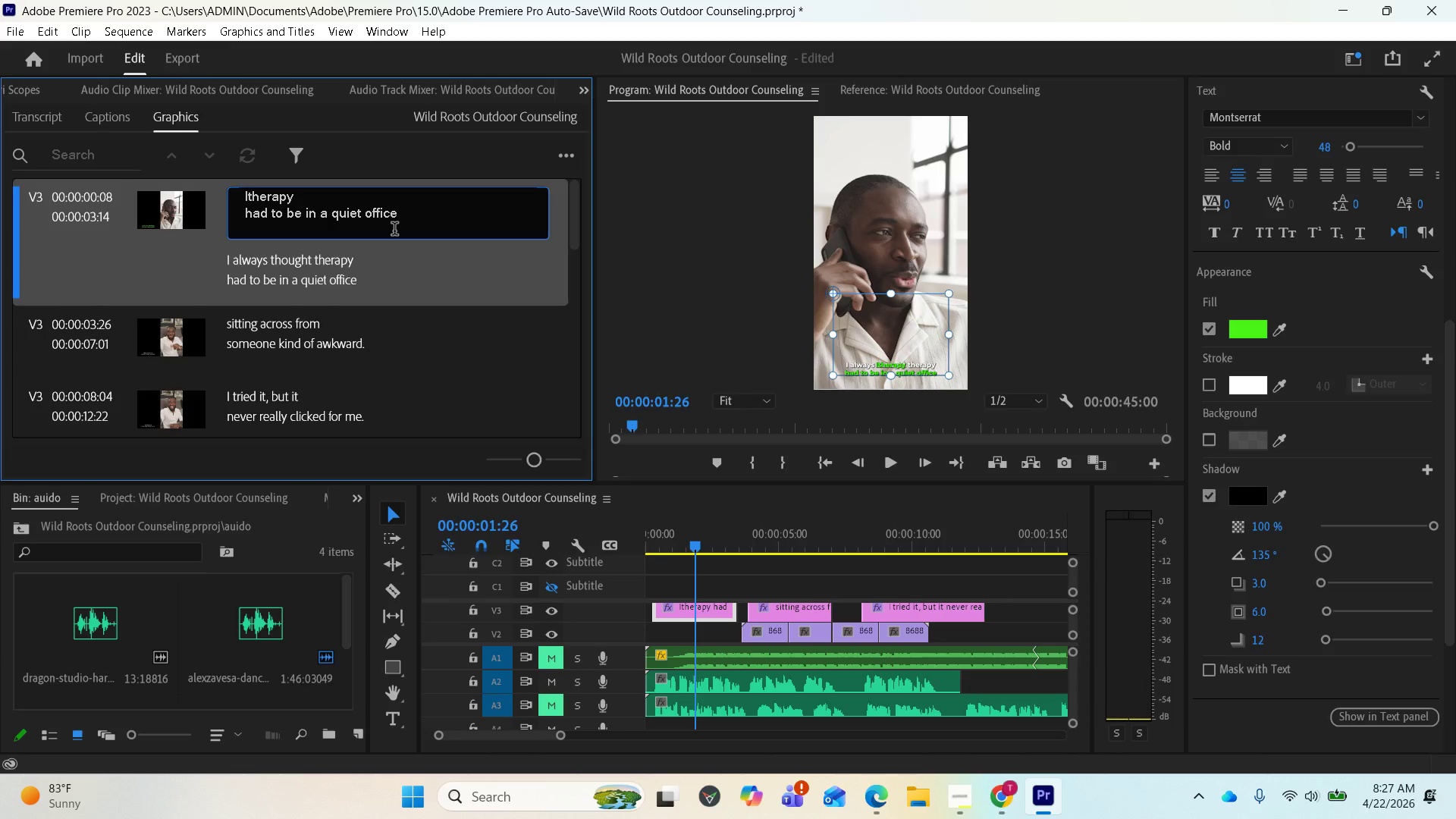 
key(Backspace)
 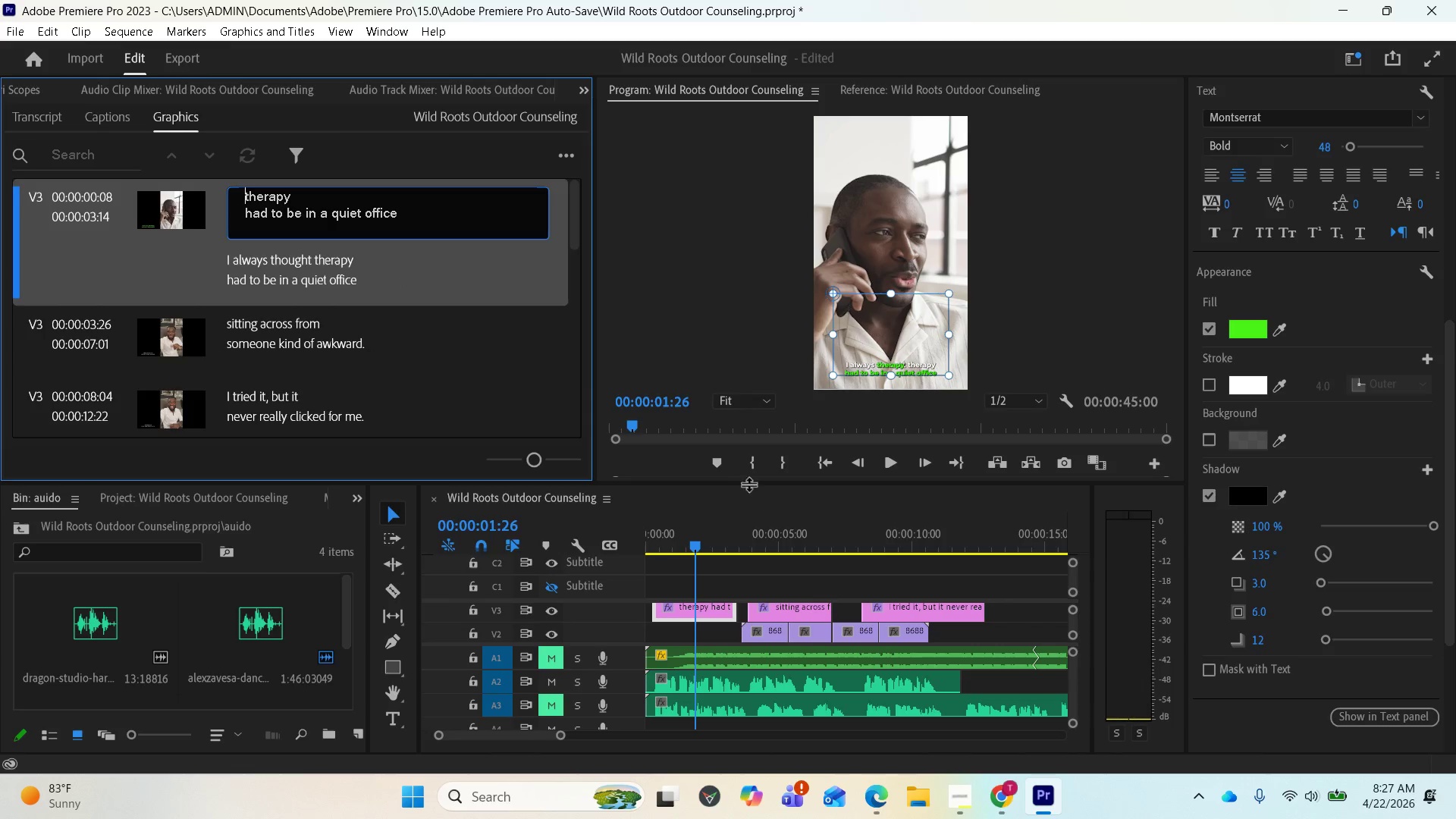 
left_click_drag(start_coordinate=[744, 481], to_coordinate=[732, 548])
 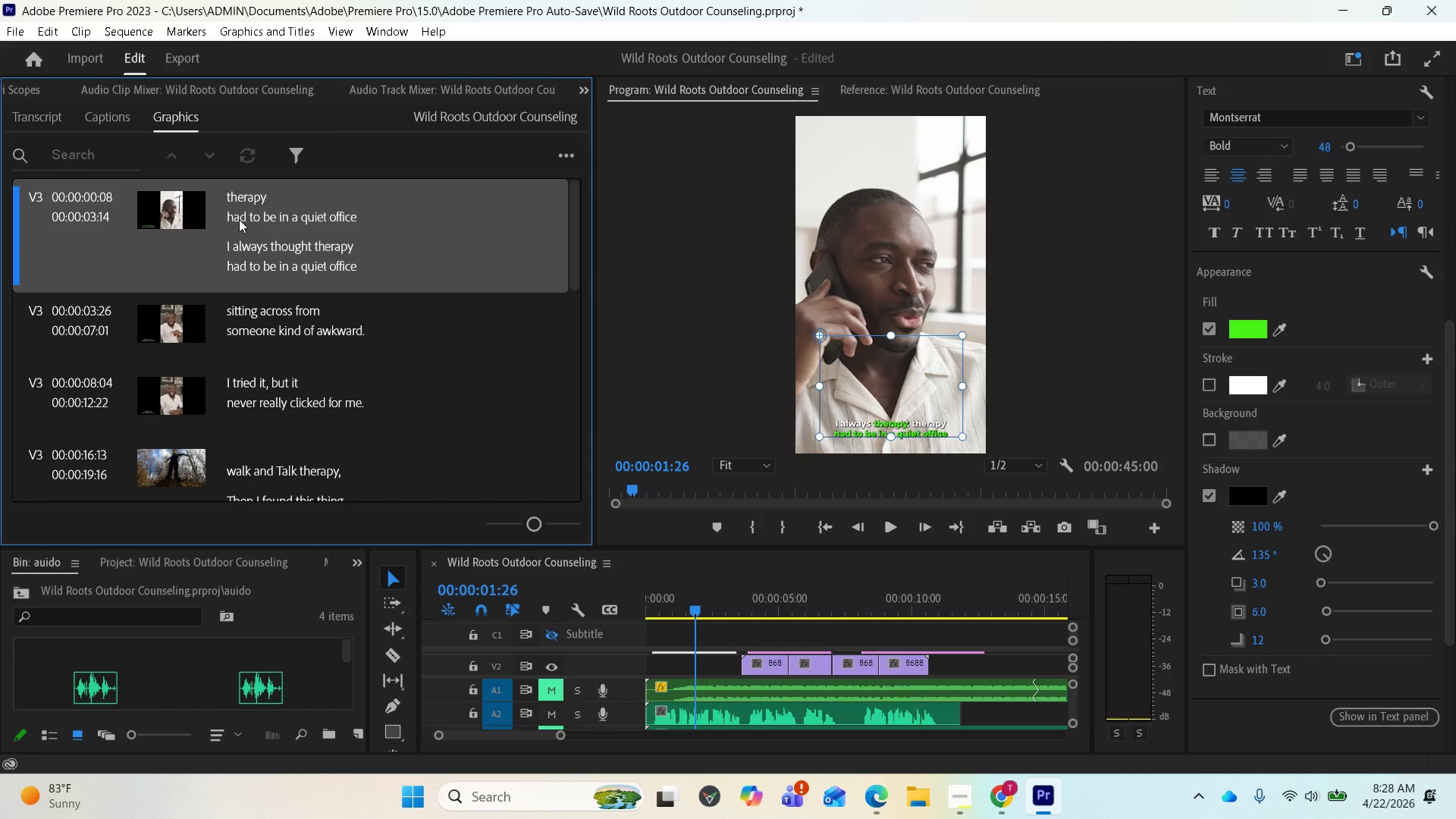 
wait(7.42)
 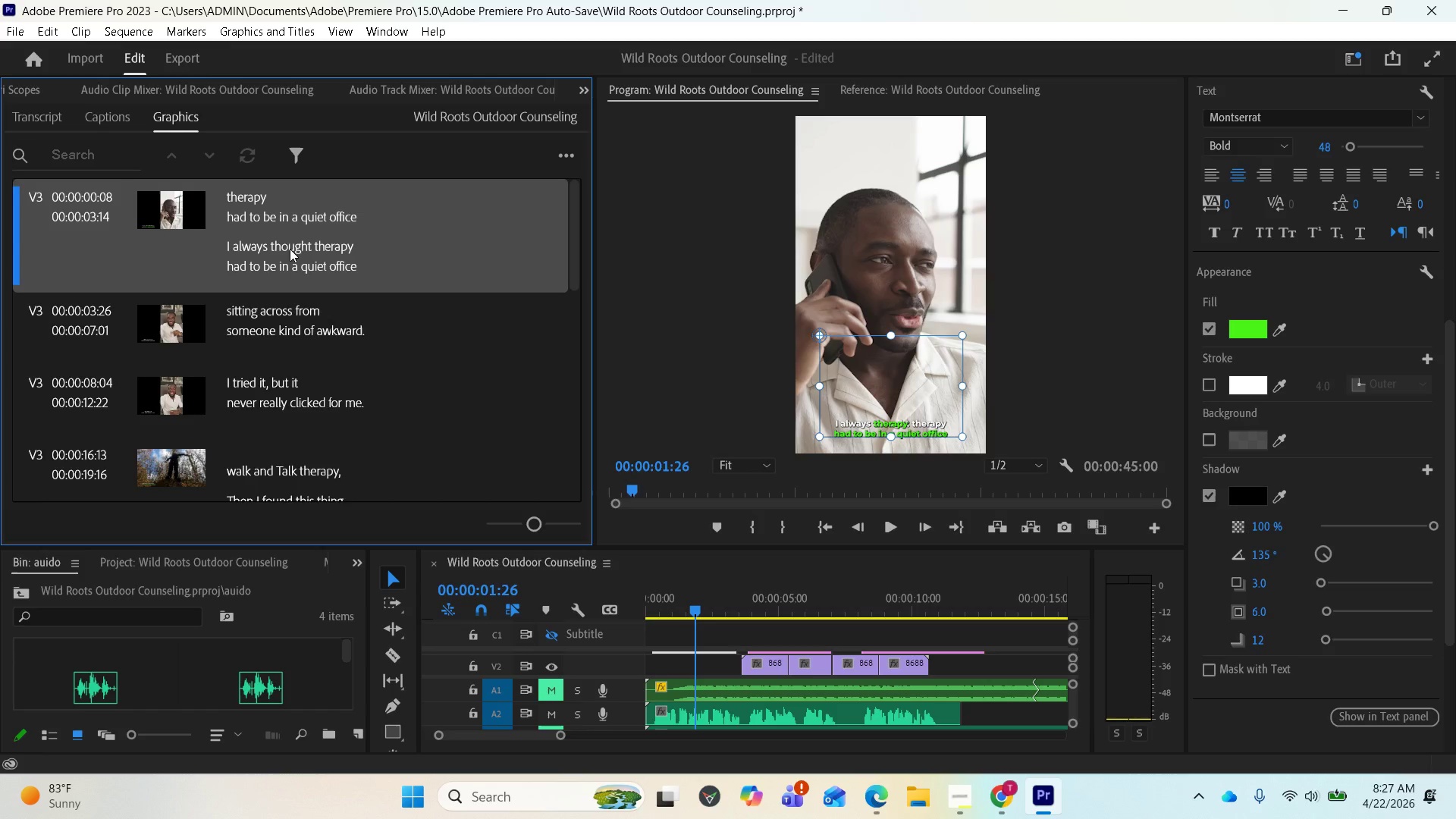 
double_click([236, 196])
 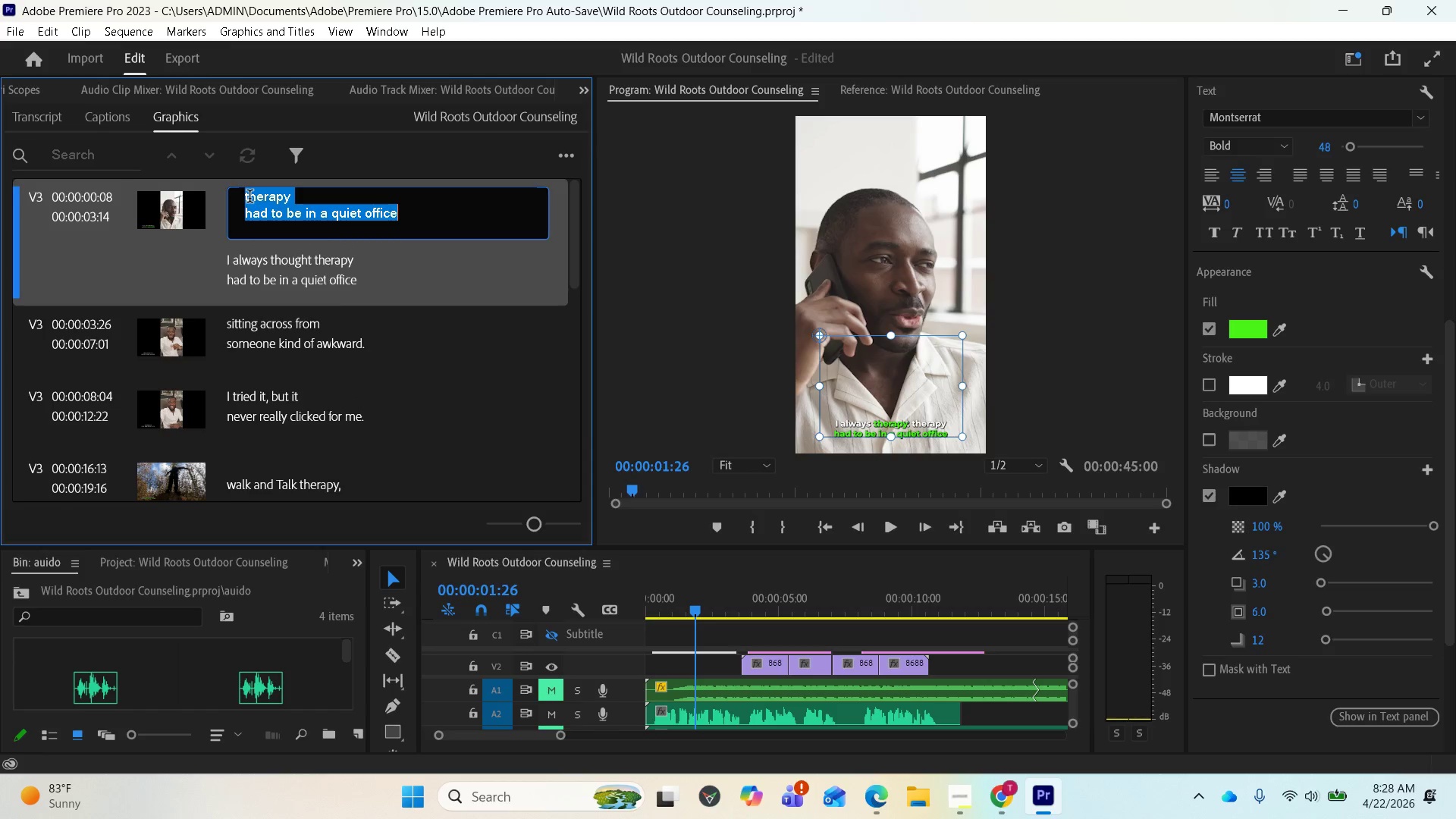 
left_click([246, 198])
 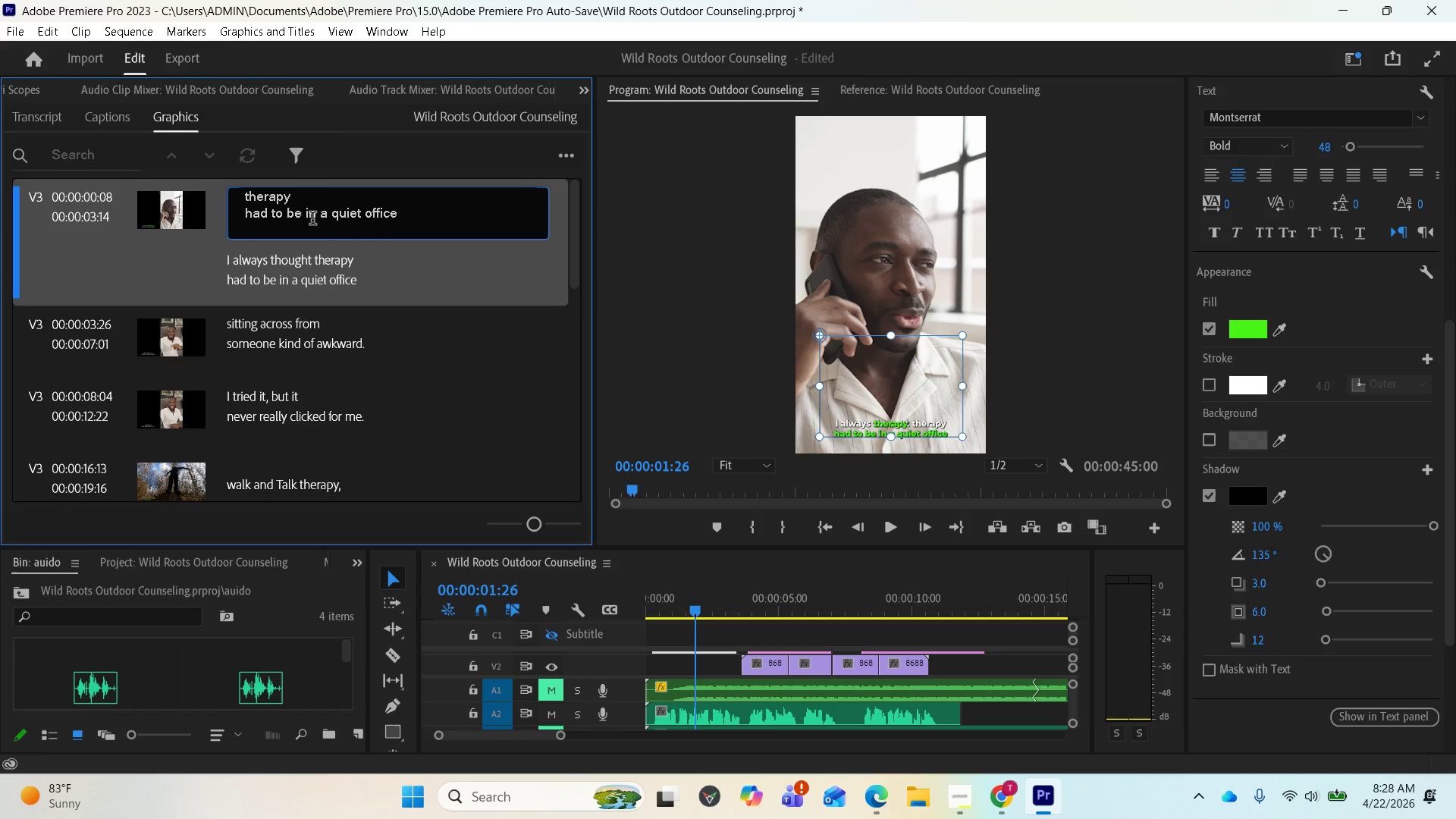 
key(Space)
 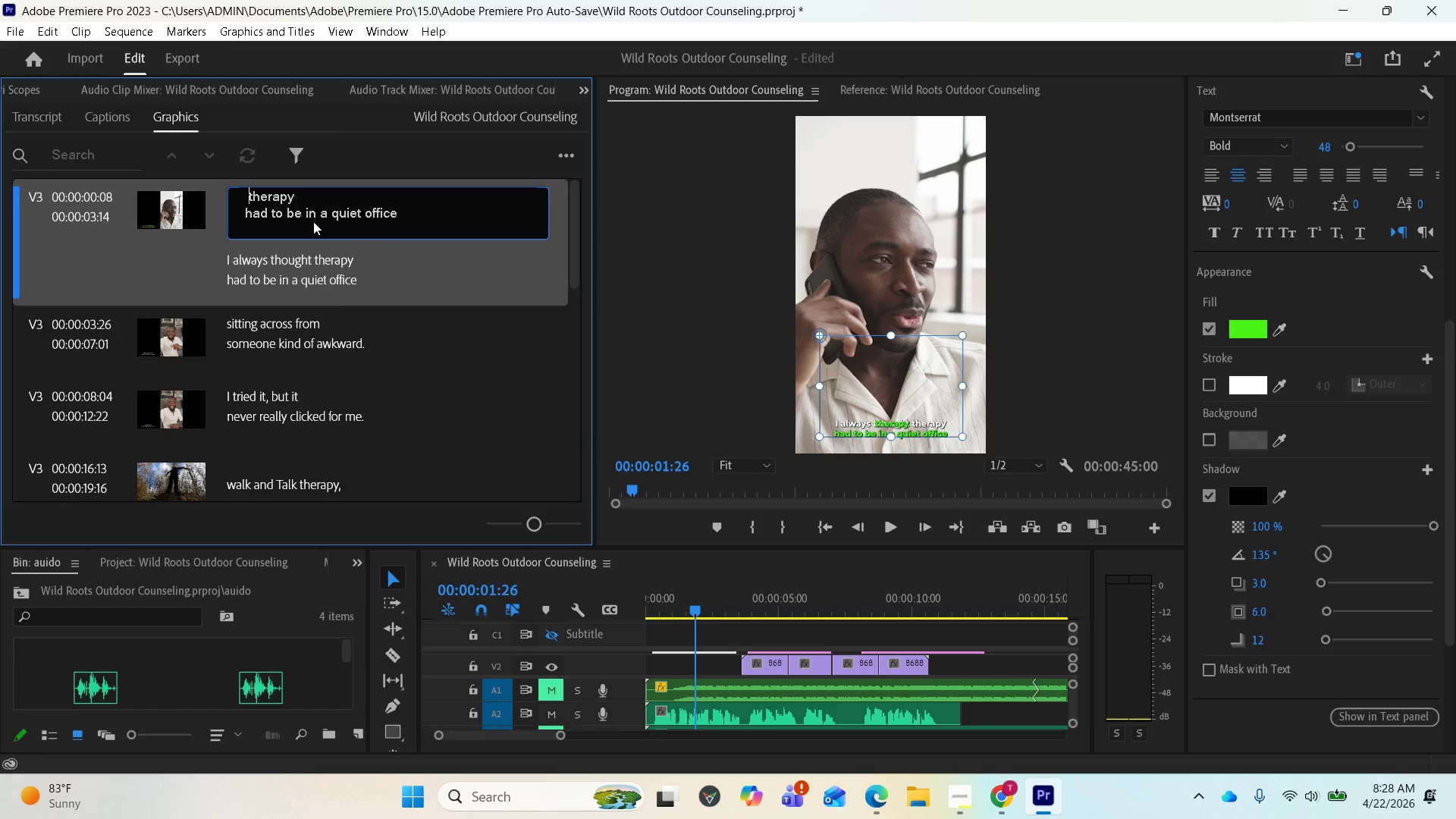 
key(Space)
 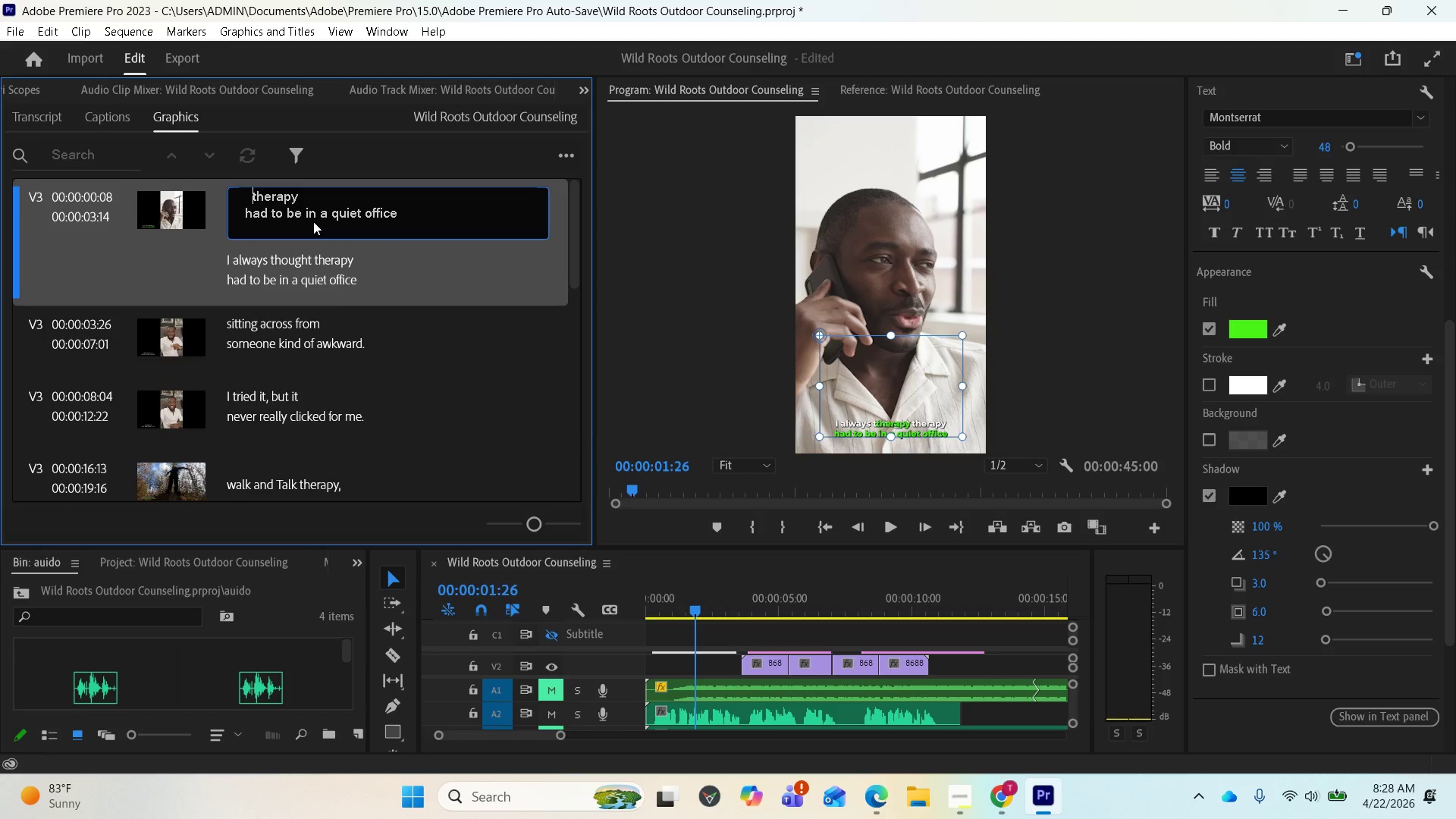 
key(Space)
 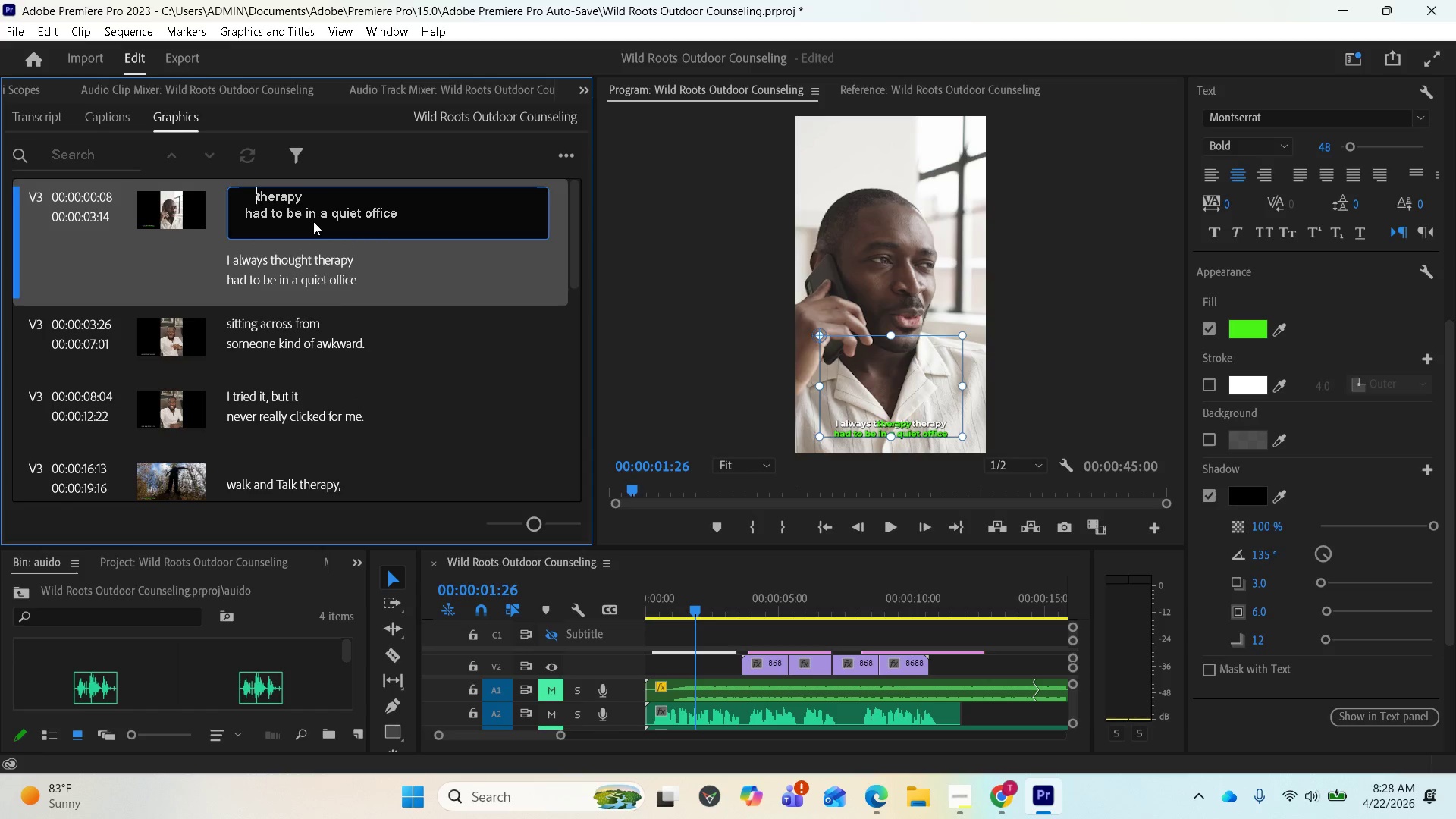 
key(Space)
 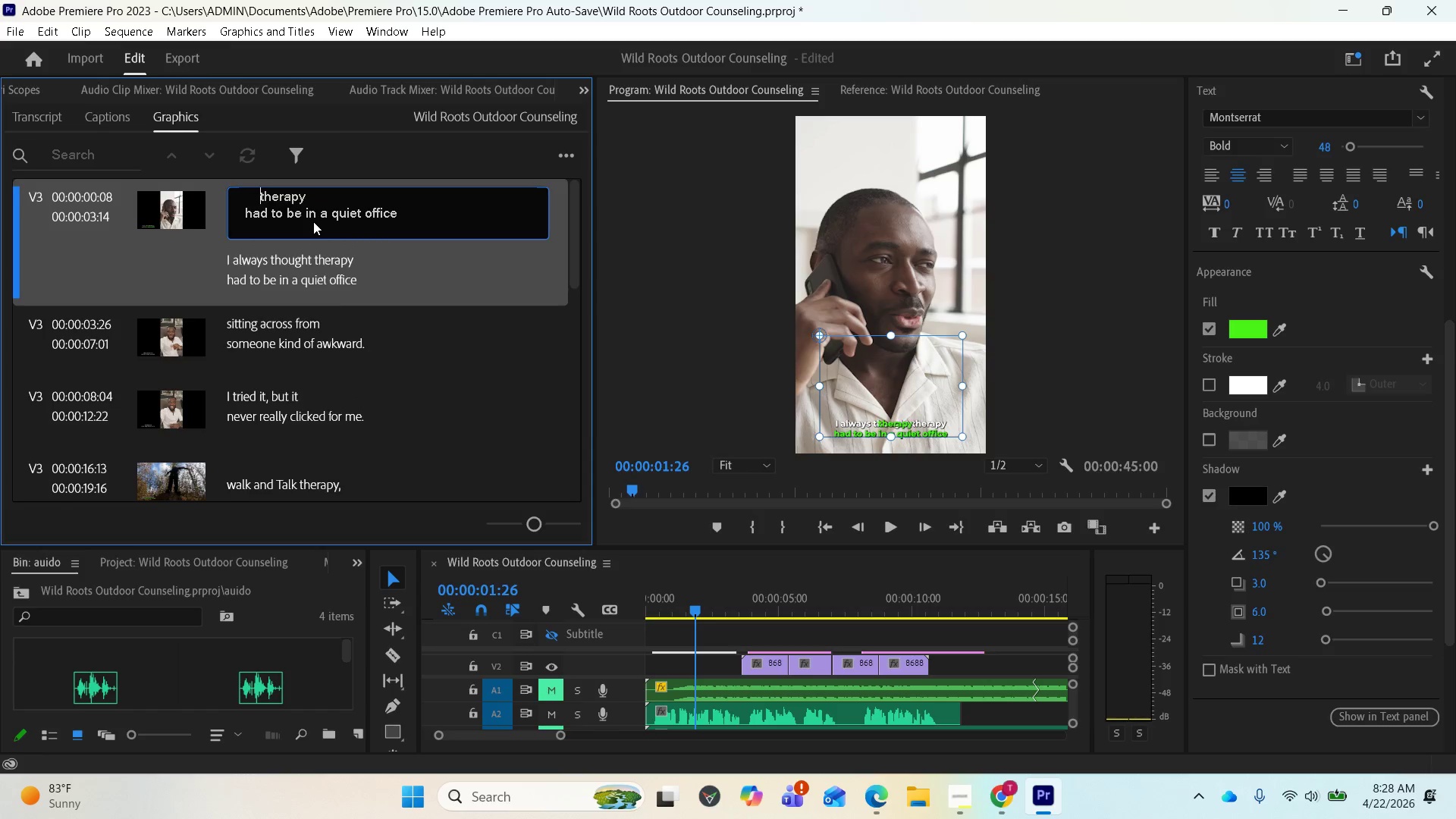 
key(Space)
 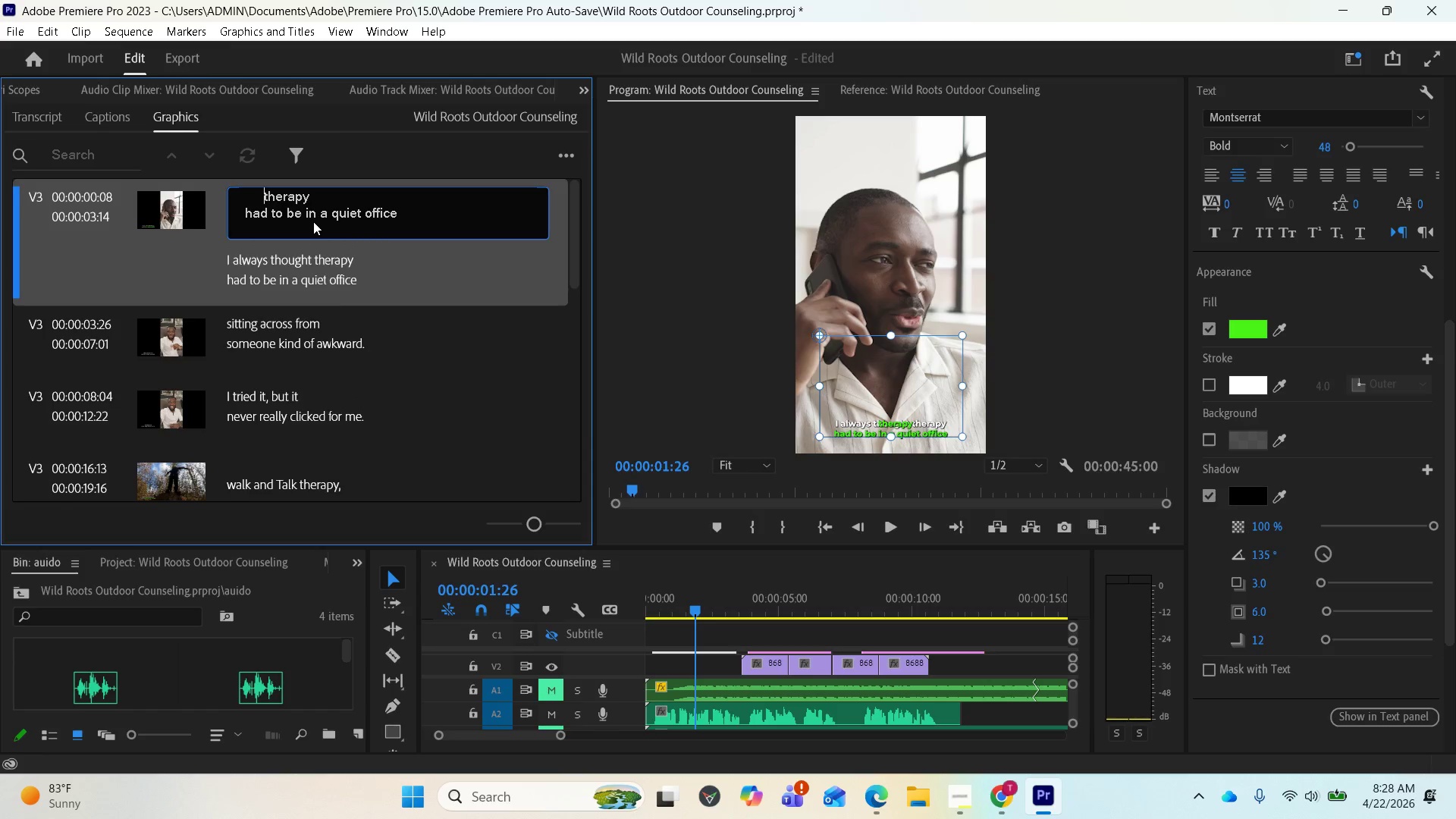 
key(Space)
 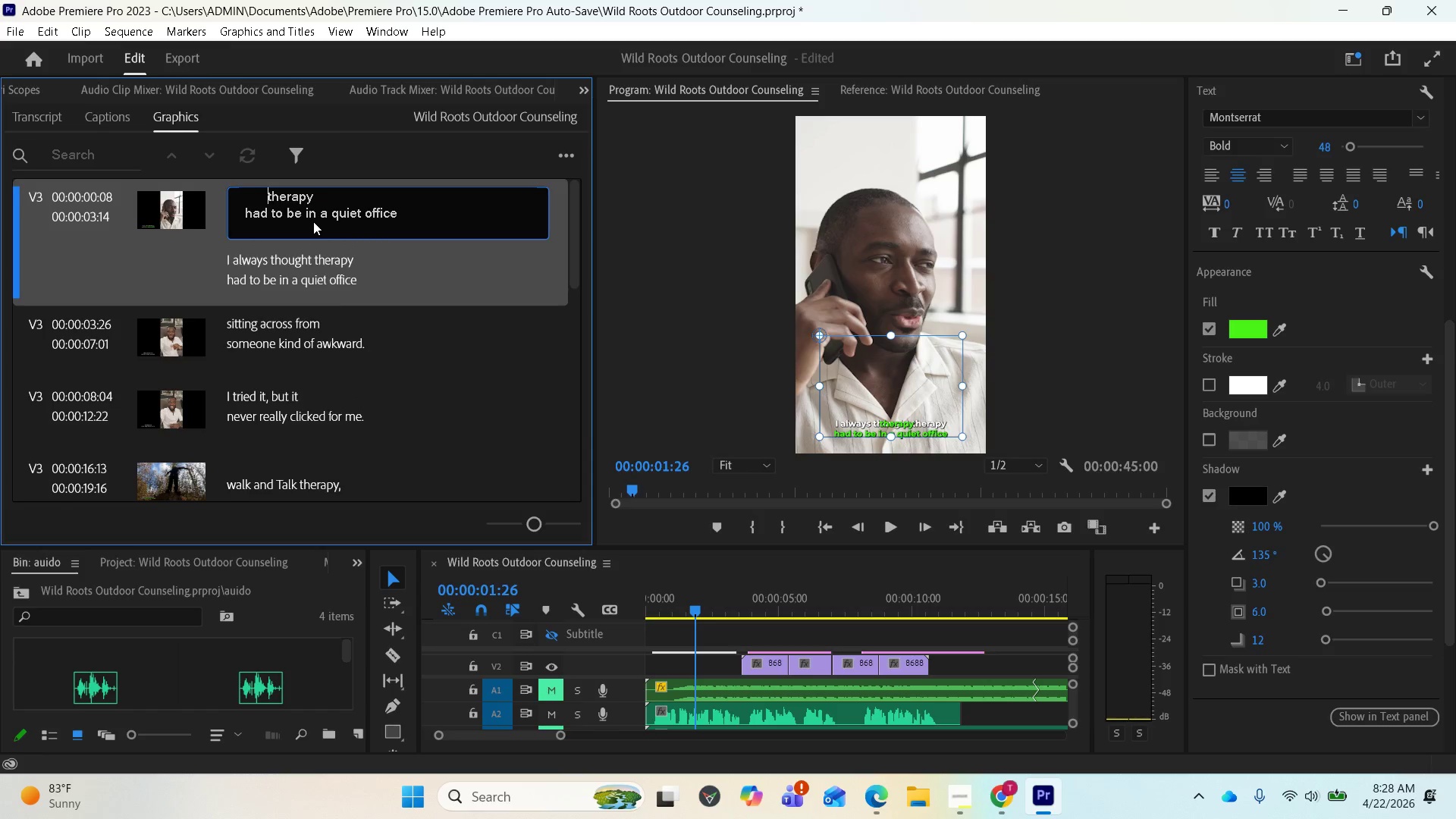 
key(Space)
 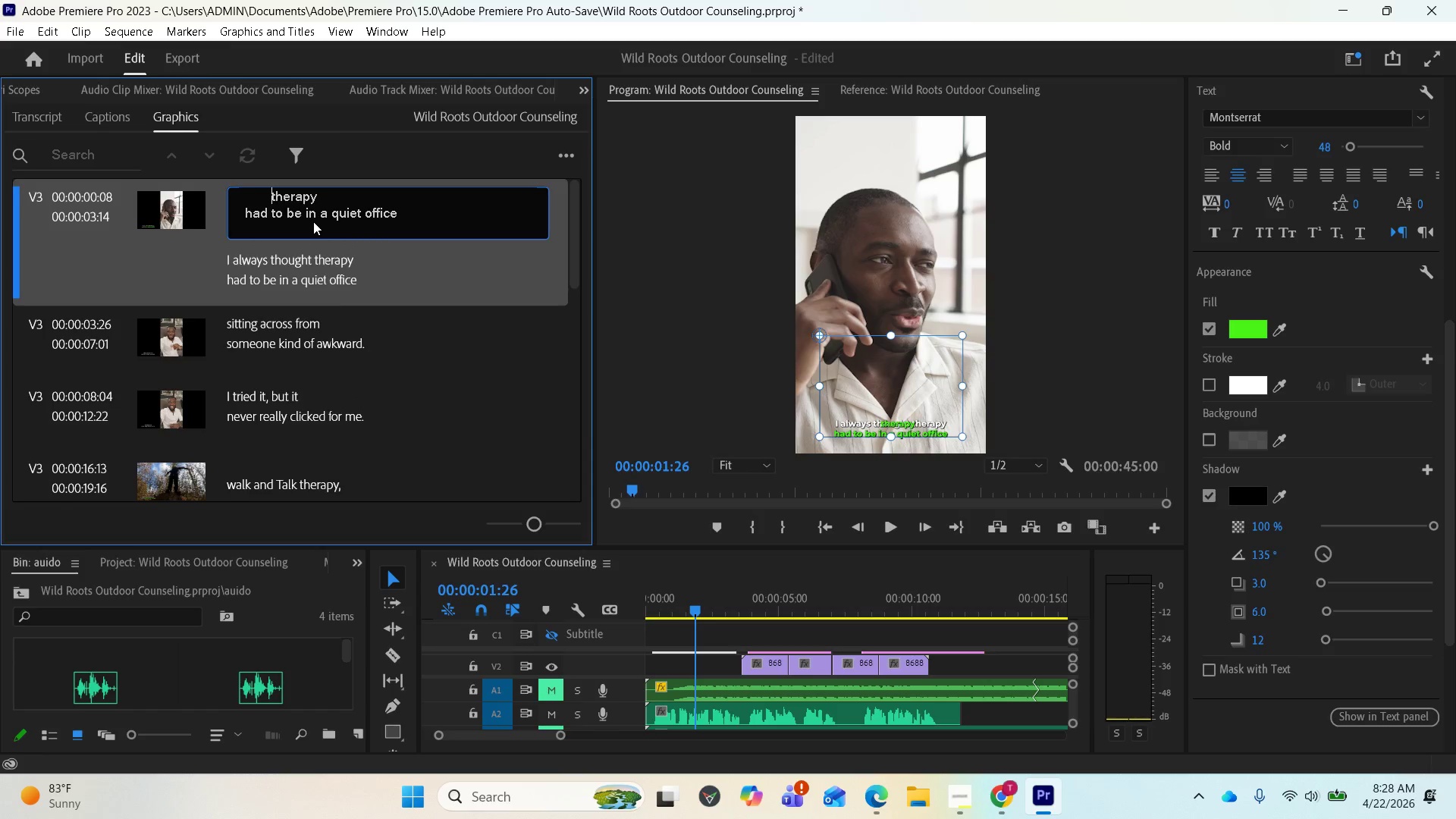 
key(Space)
 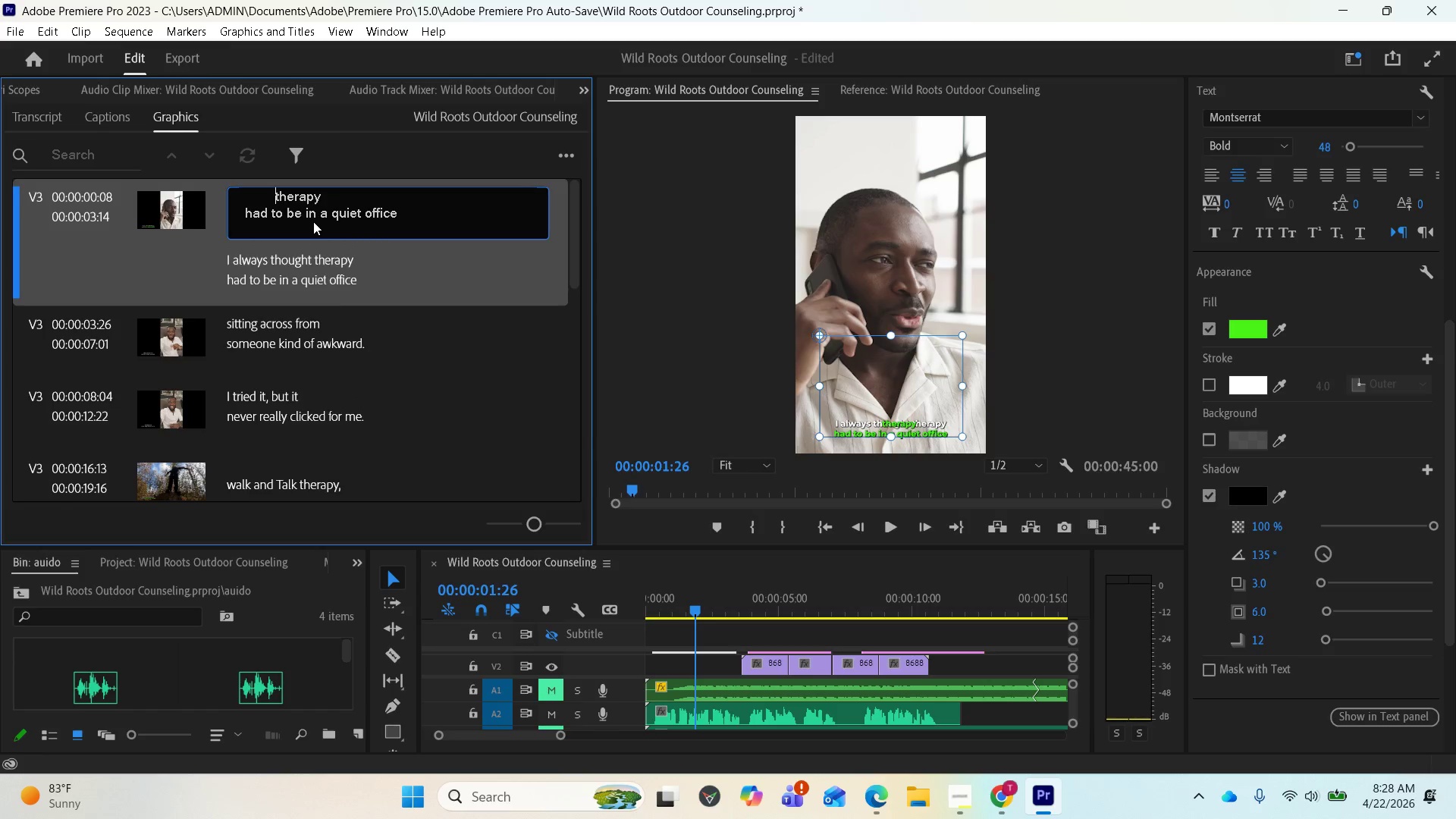 
key(Space)
 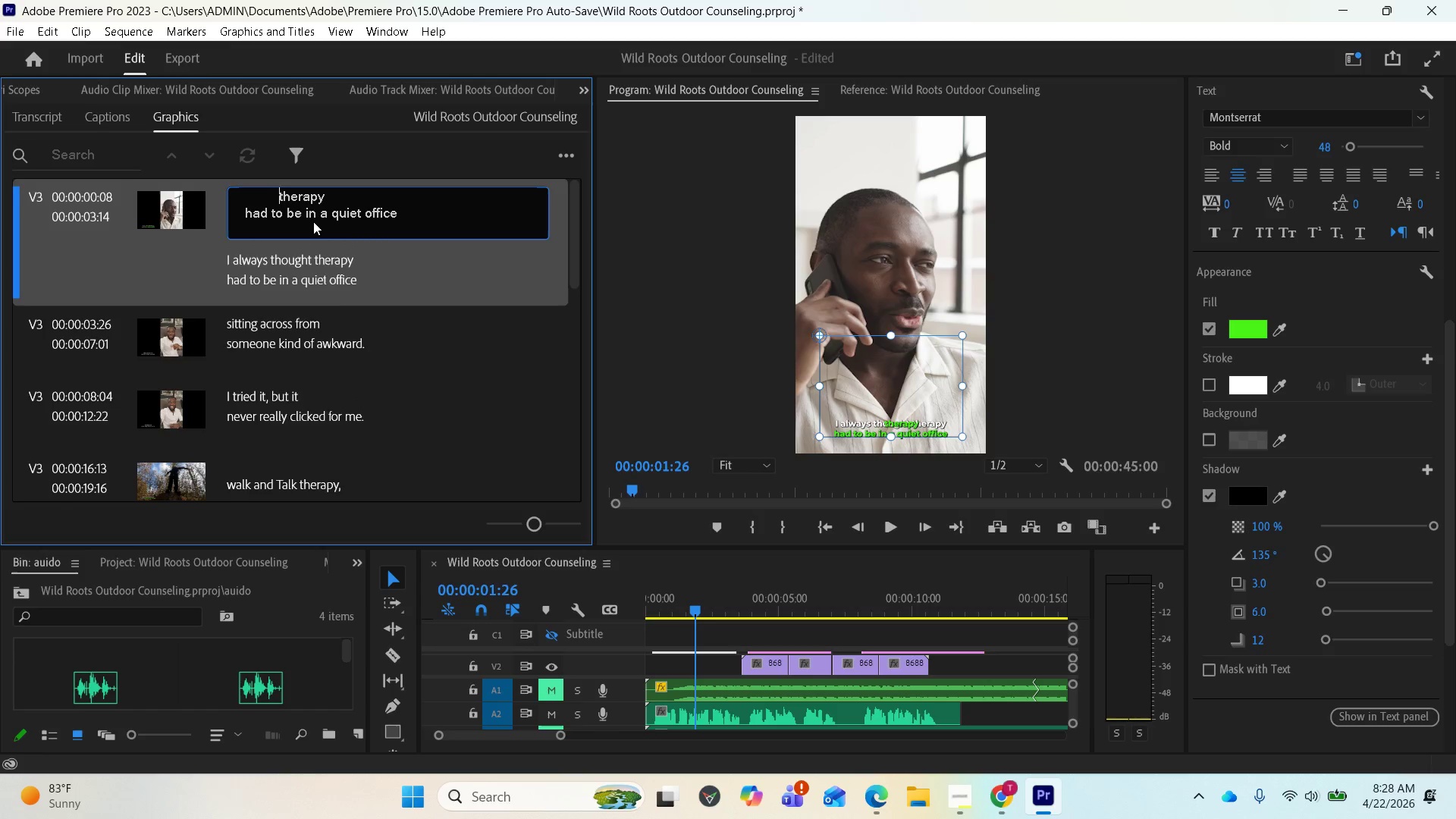 
key(Space)
 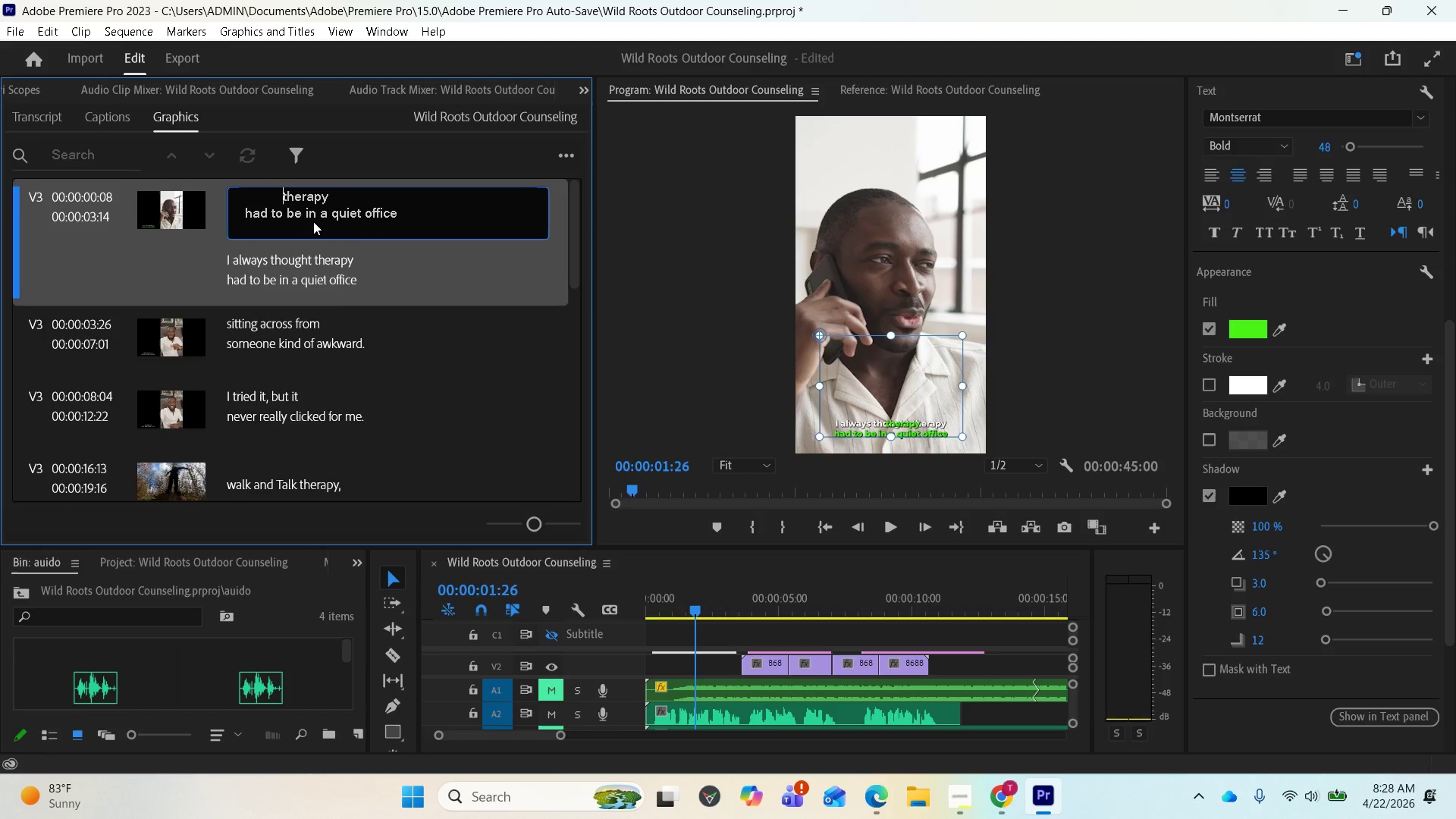 
key(Space)
 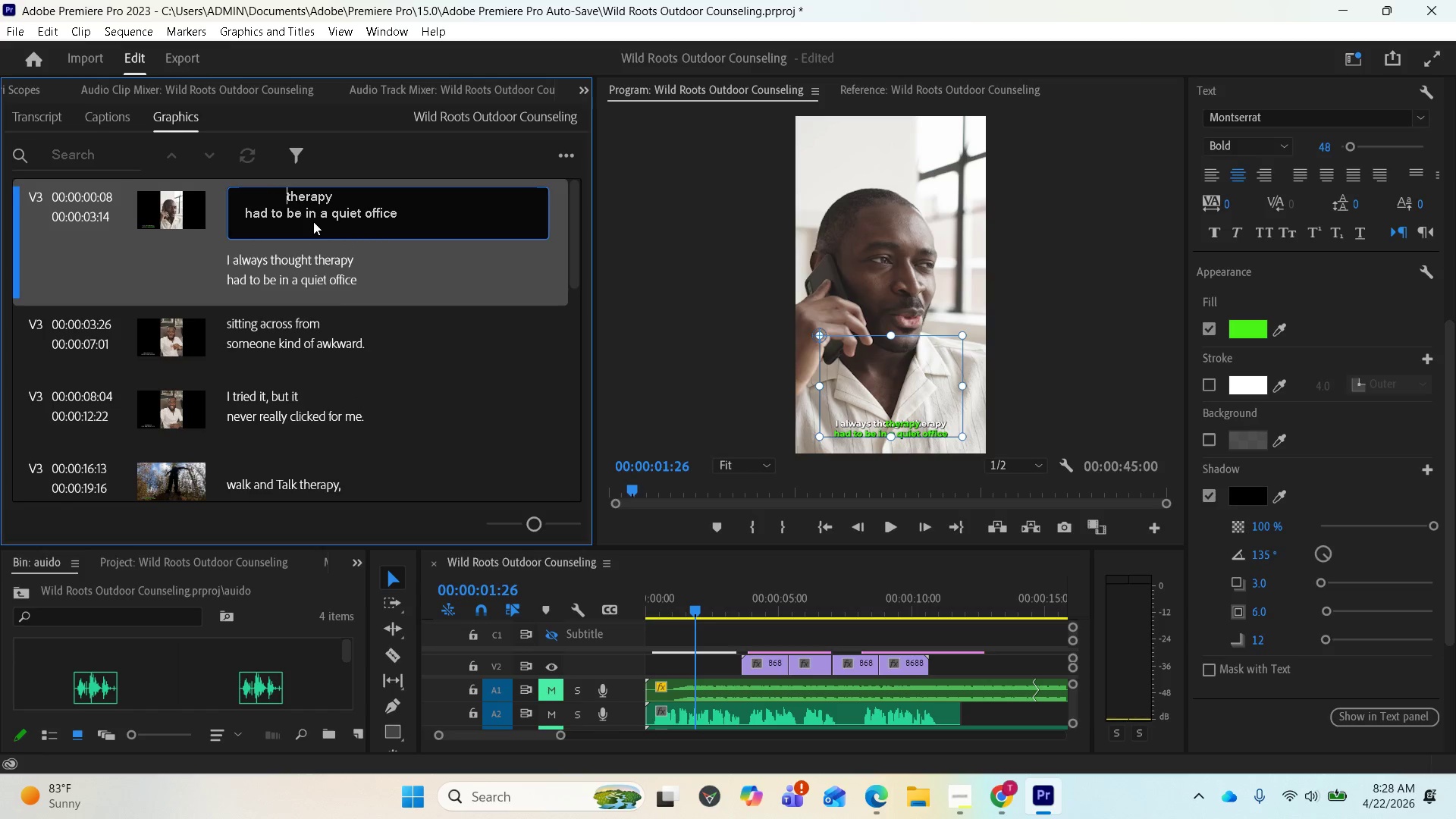 
key(Space)
 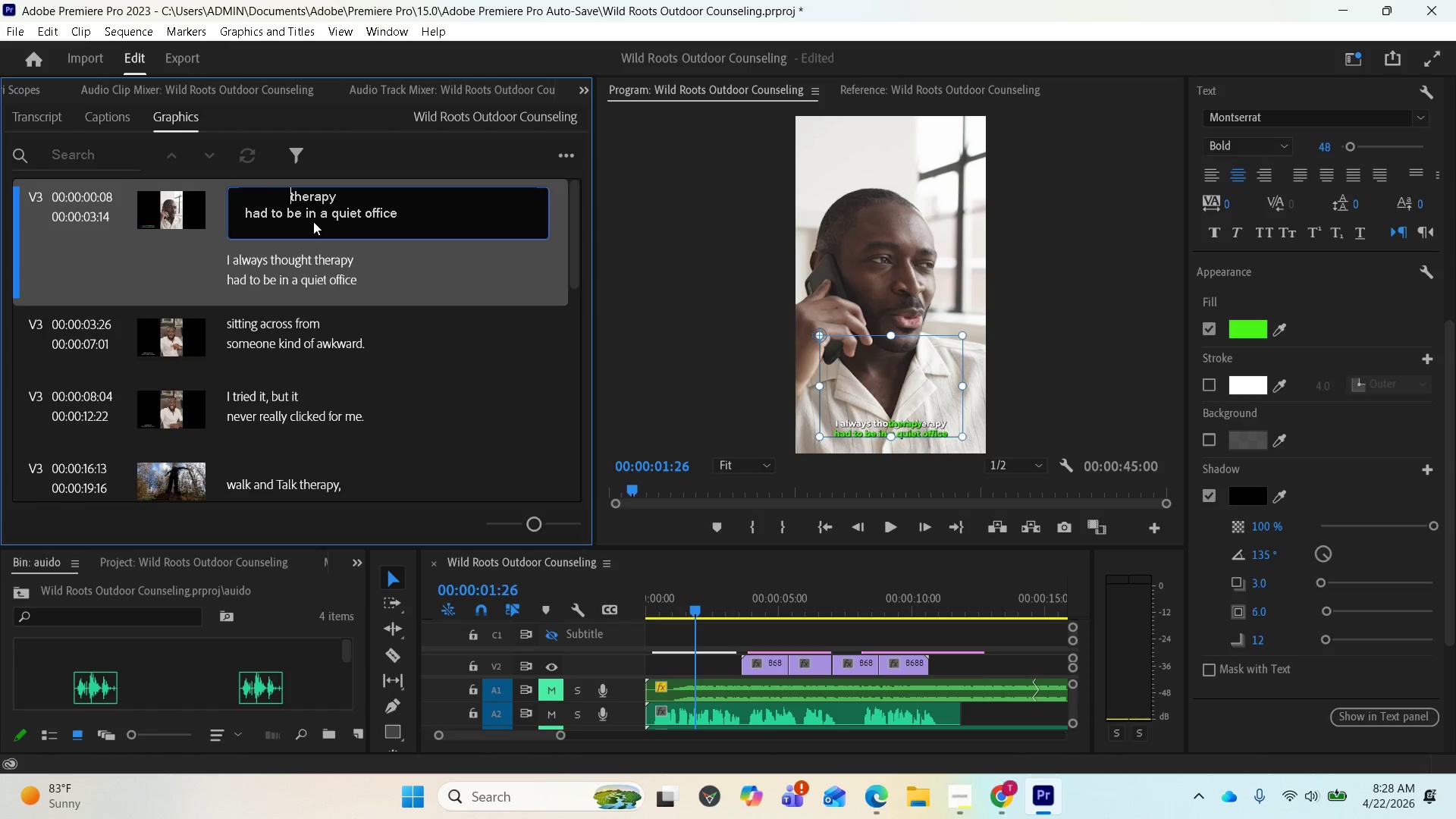 
key(Space)
 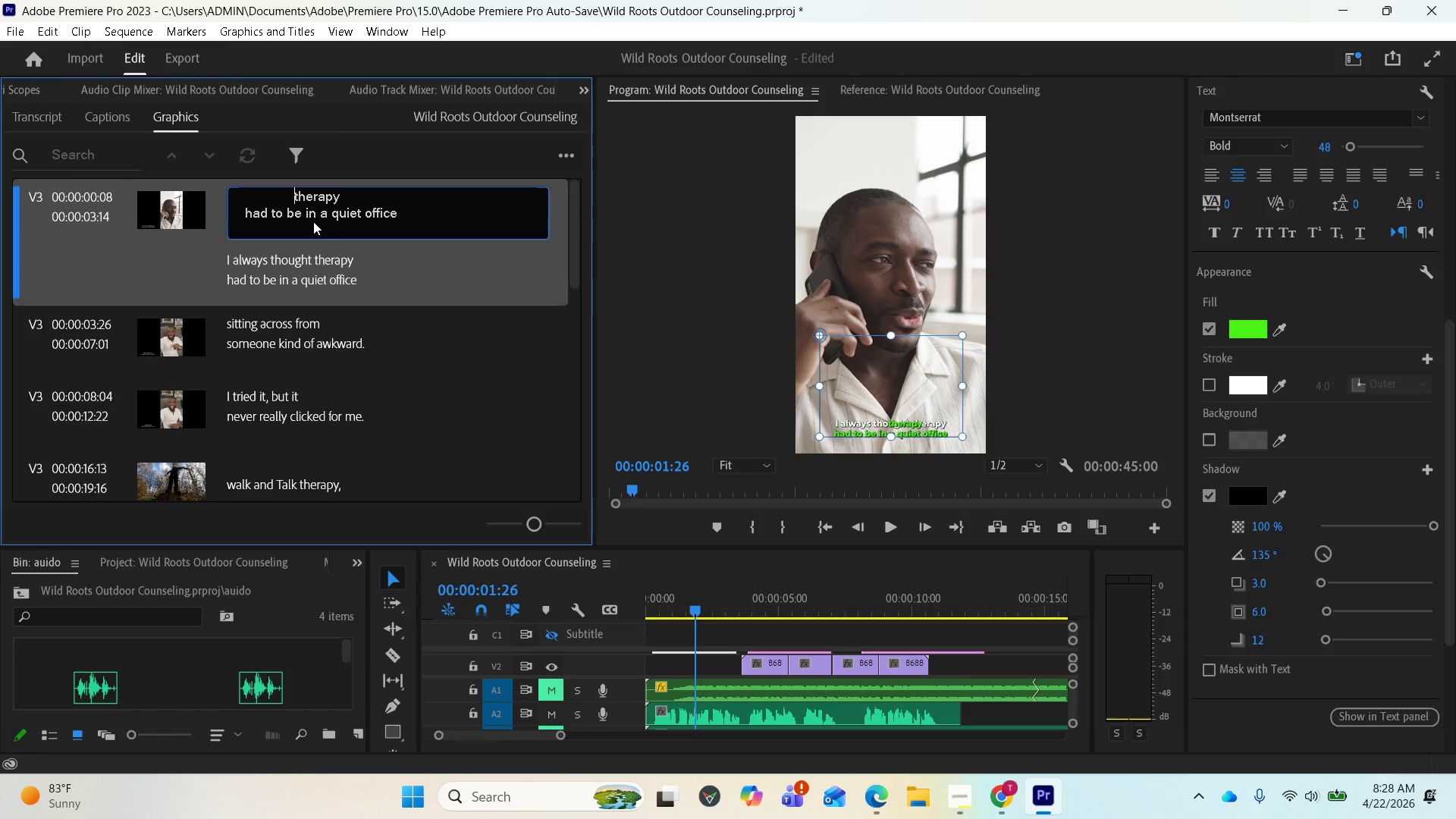 
key(Space)
 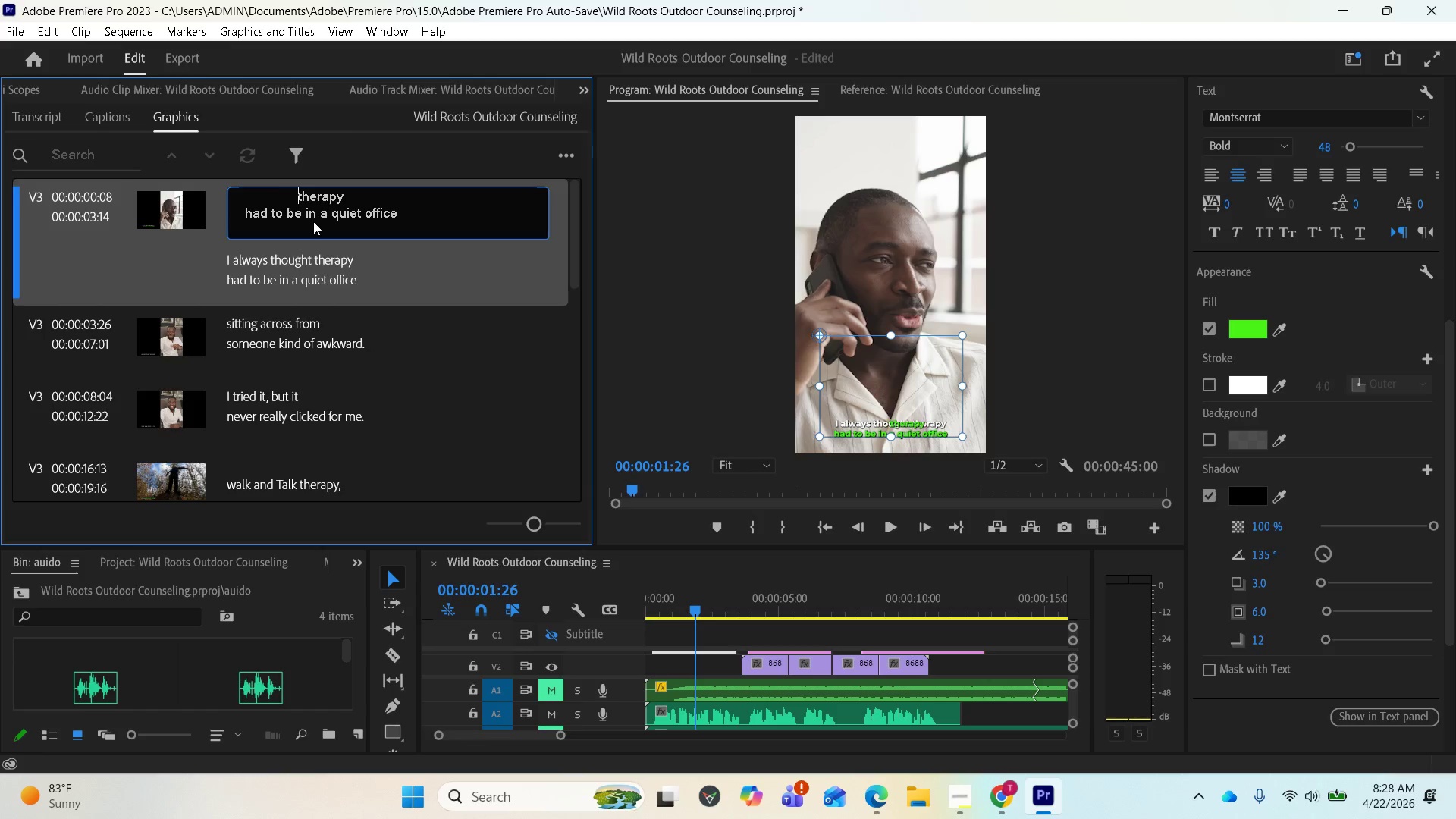 
hold_key(key=Space, duration=0.86)
 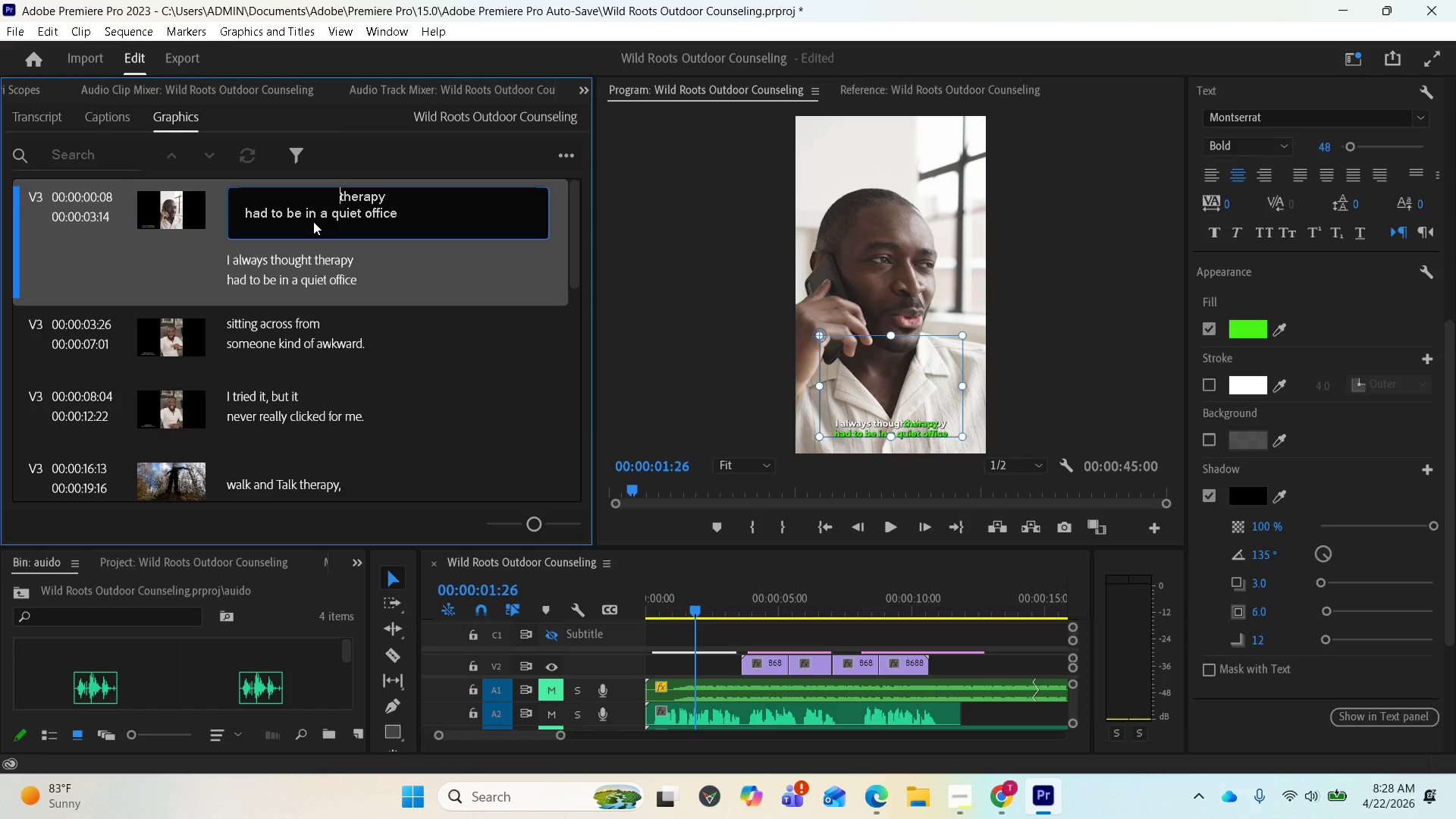 
key(Space)
 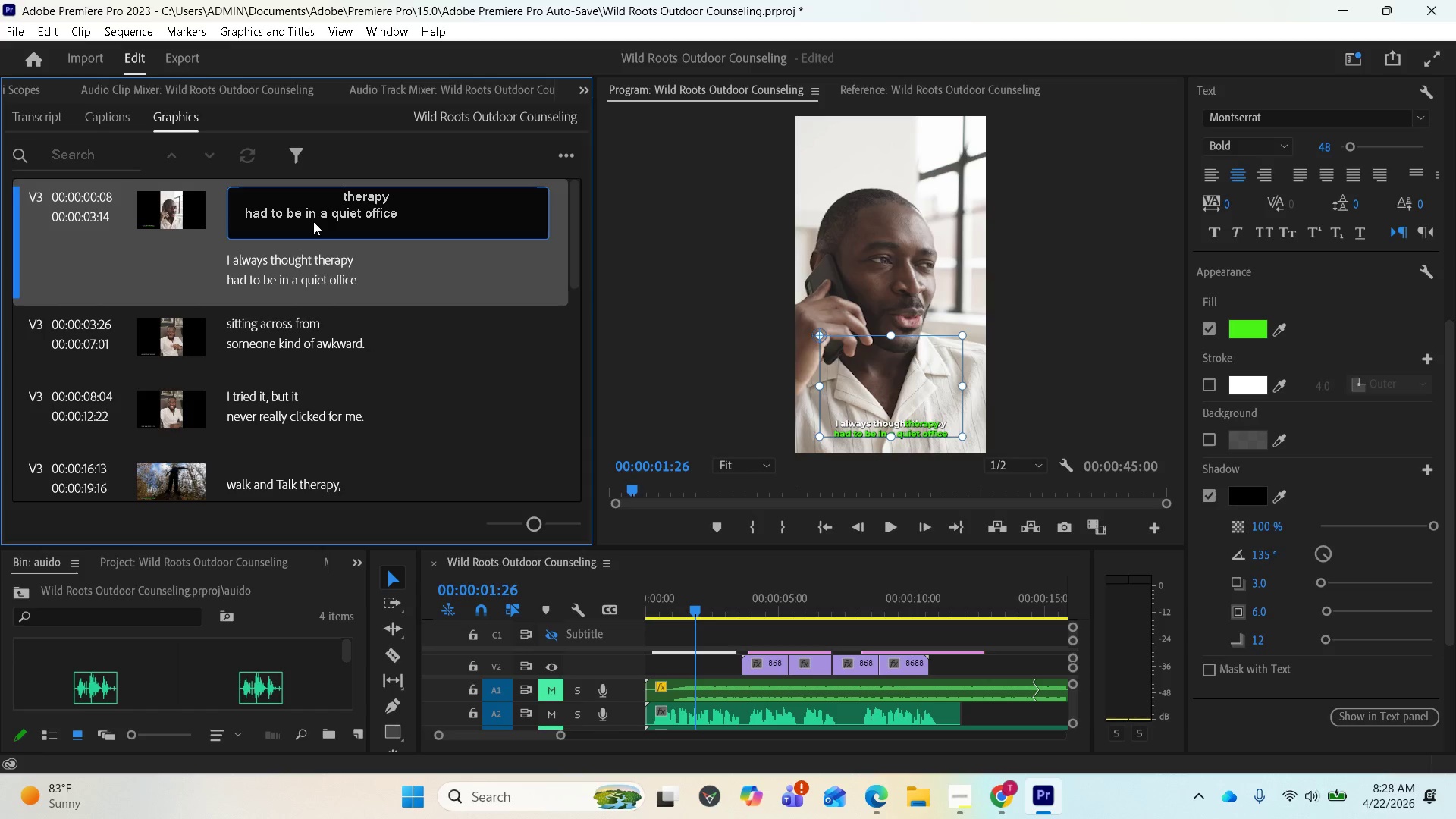 
key(Space)
 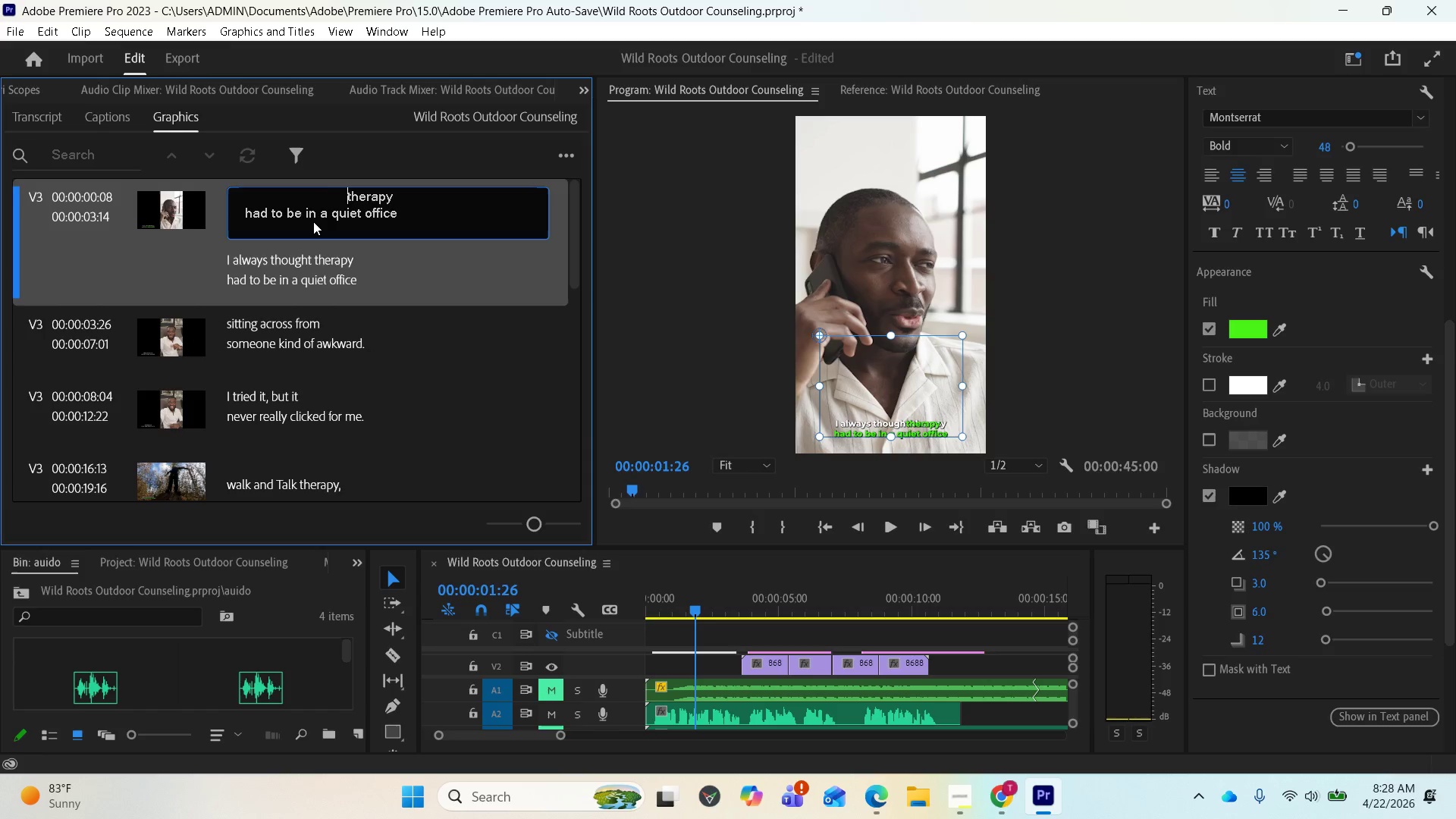 
key(Space)
 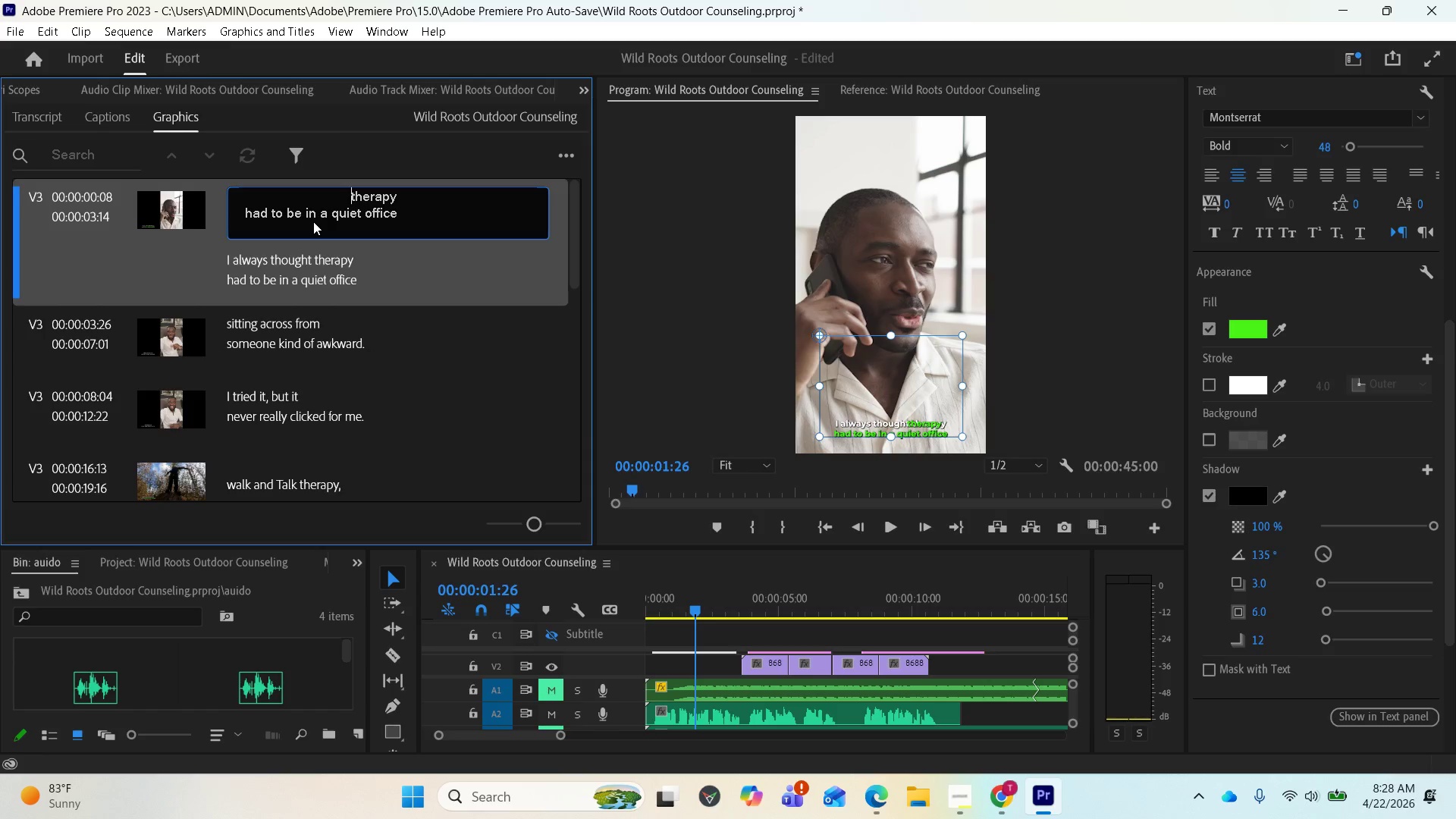 
key(Space)
 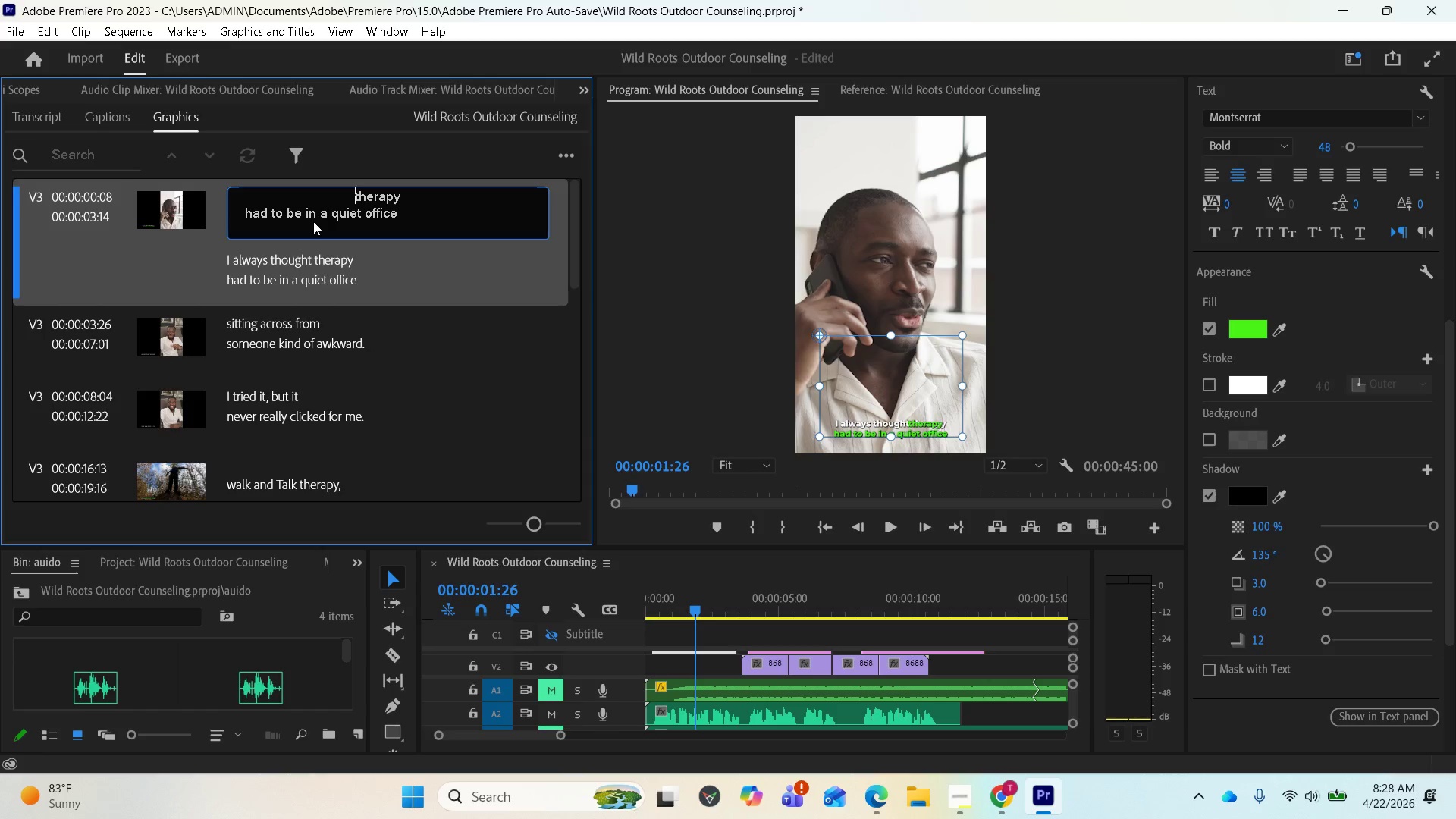 
key(Space)
 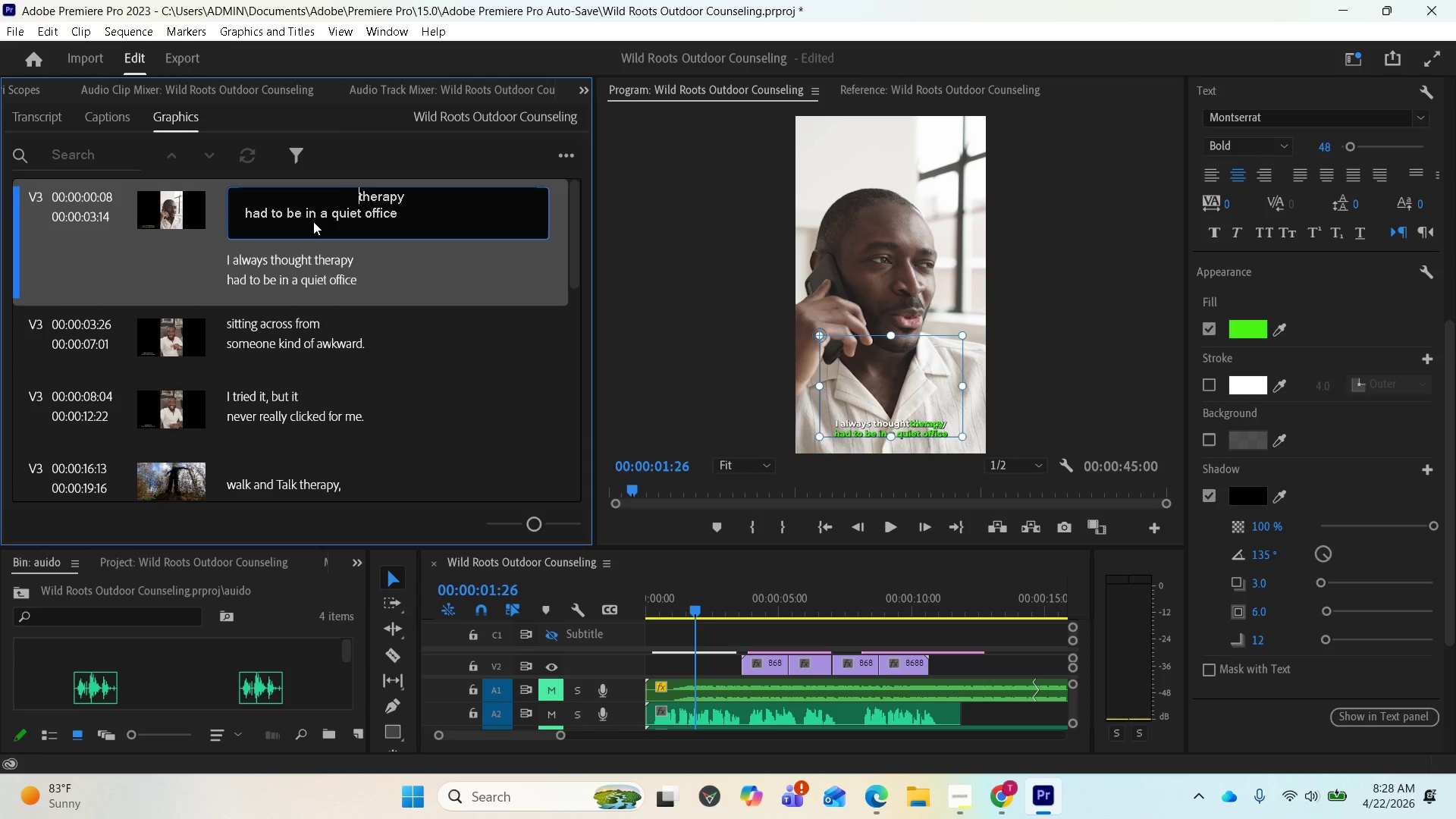 
key(Space)
 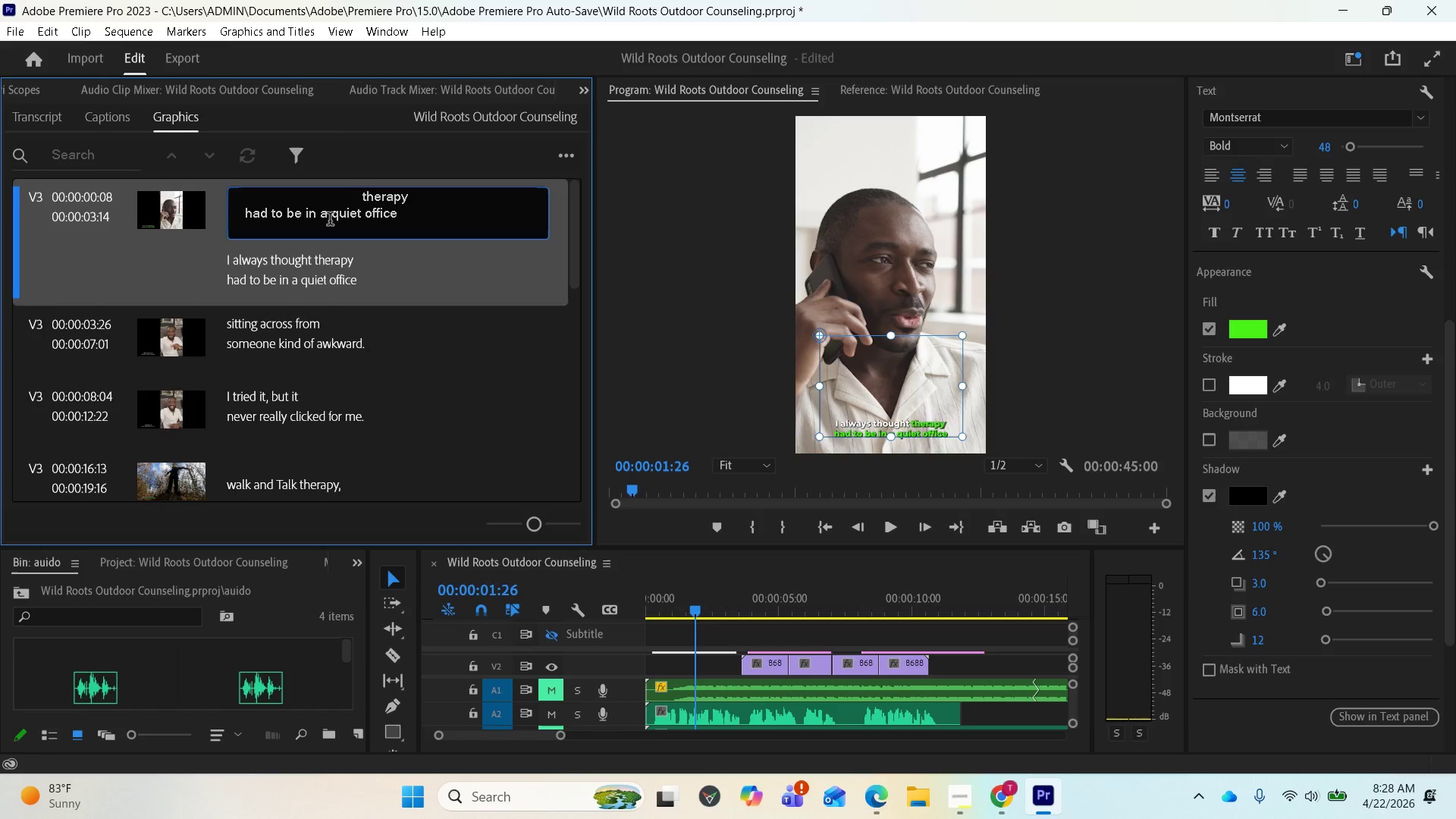 
wait(6.45)
 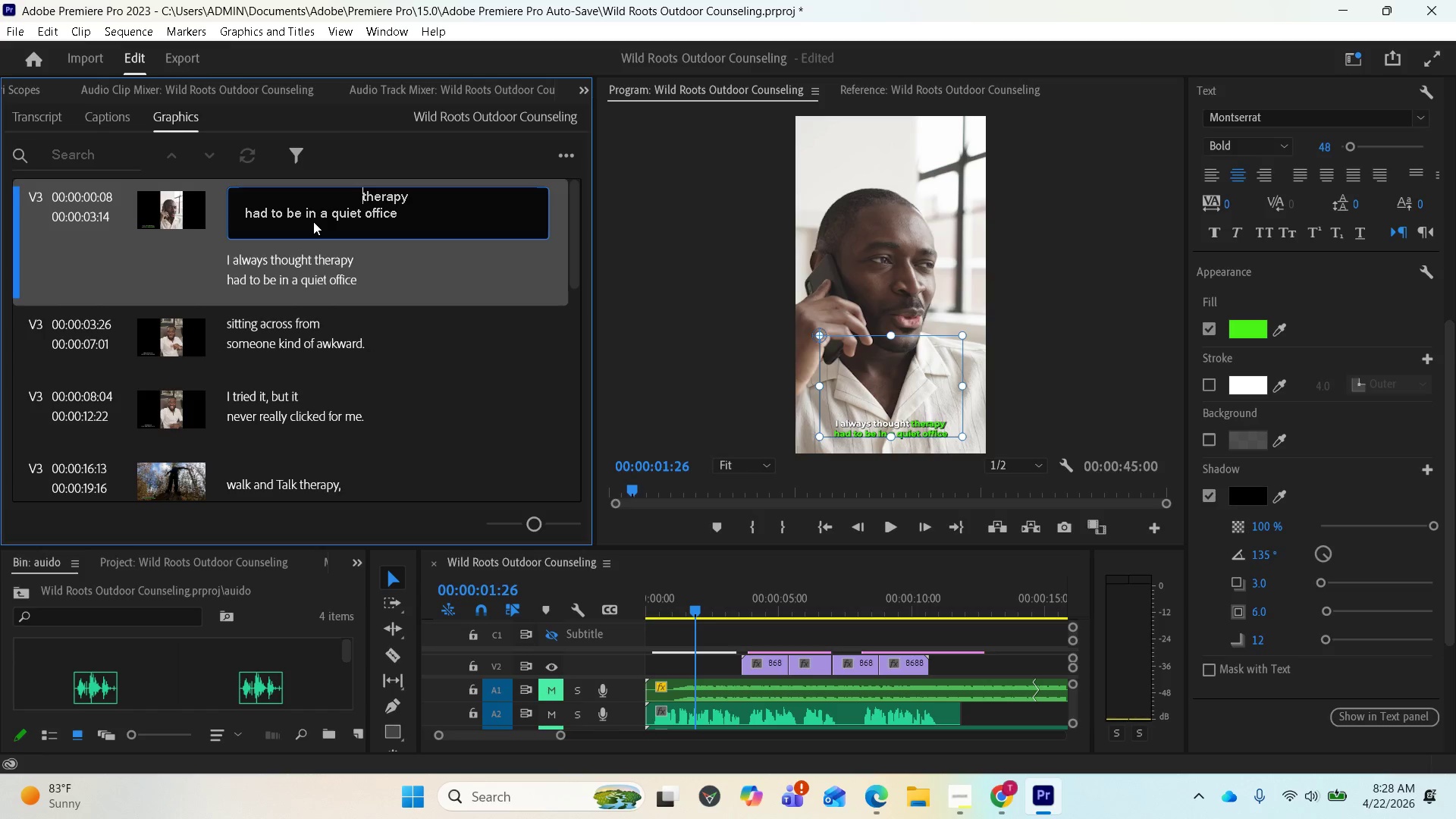 
left_click([305, 214])
 